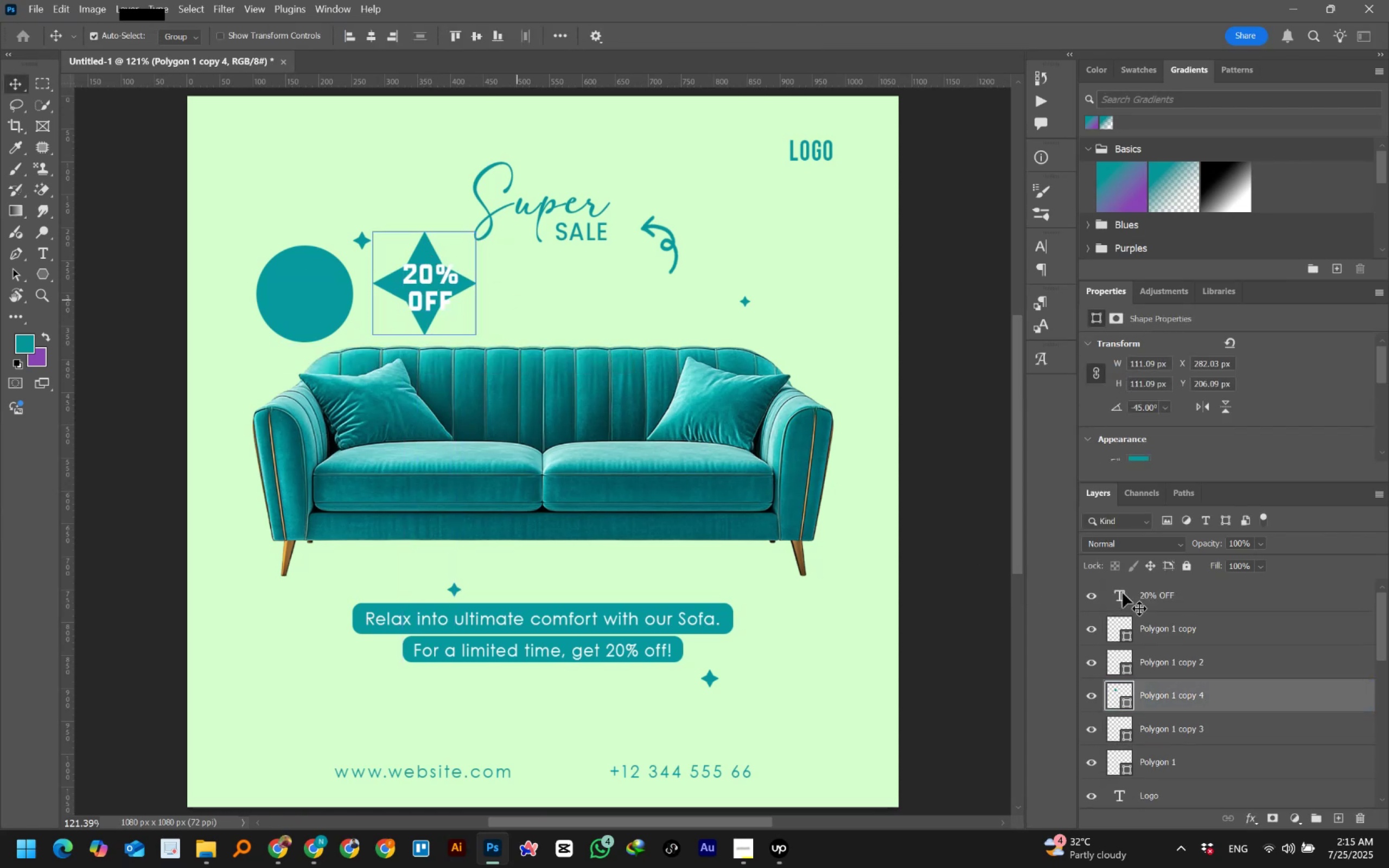 
scroll: coordinate [1297, 389], scroll_direction: down, amount: 16.0
 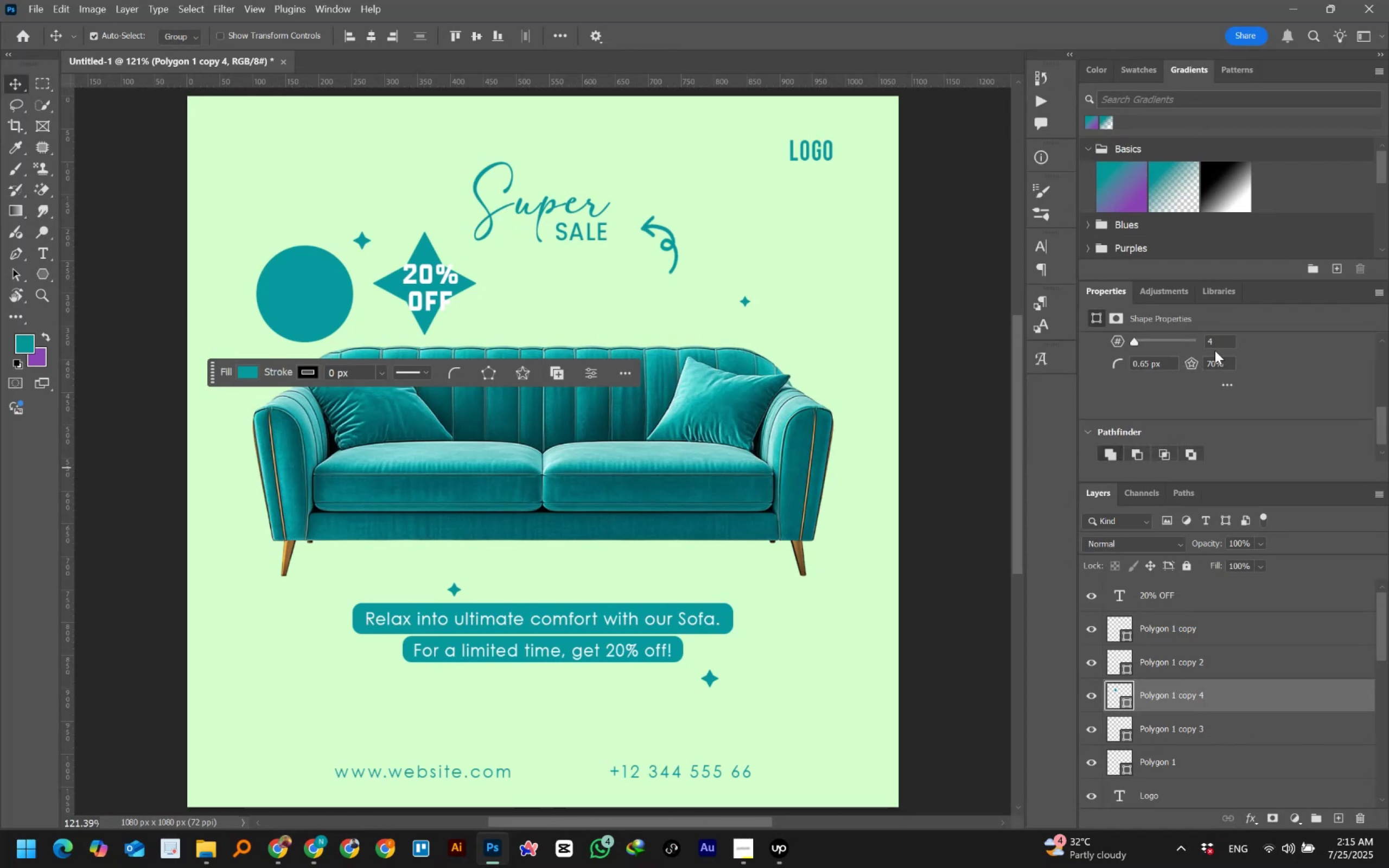 
left_click([1219, 347])
 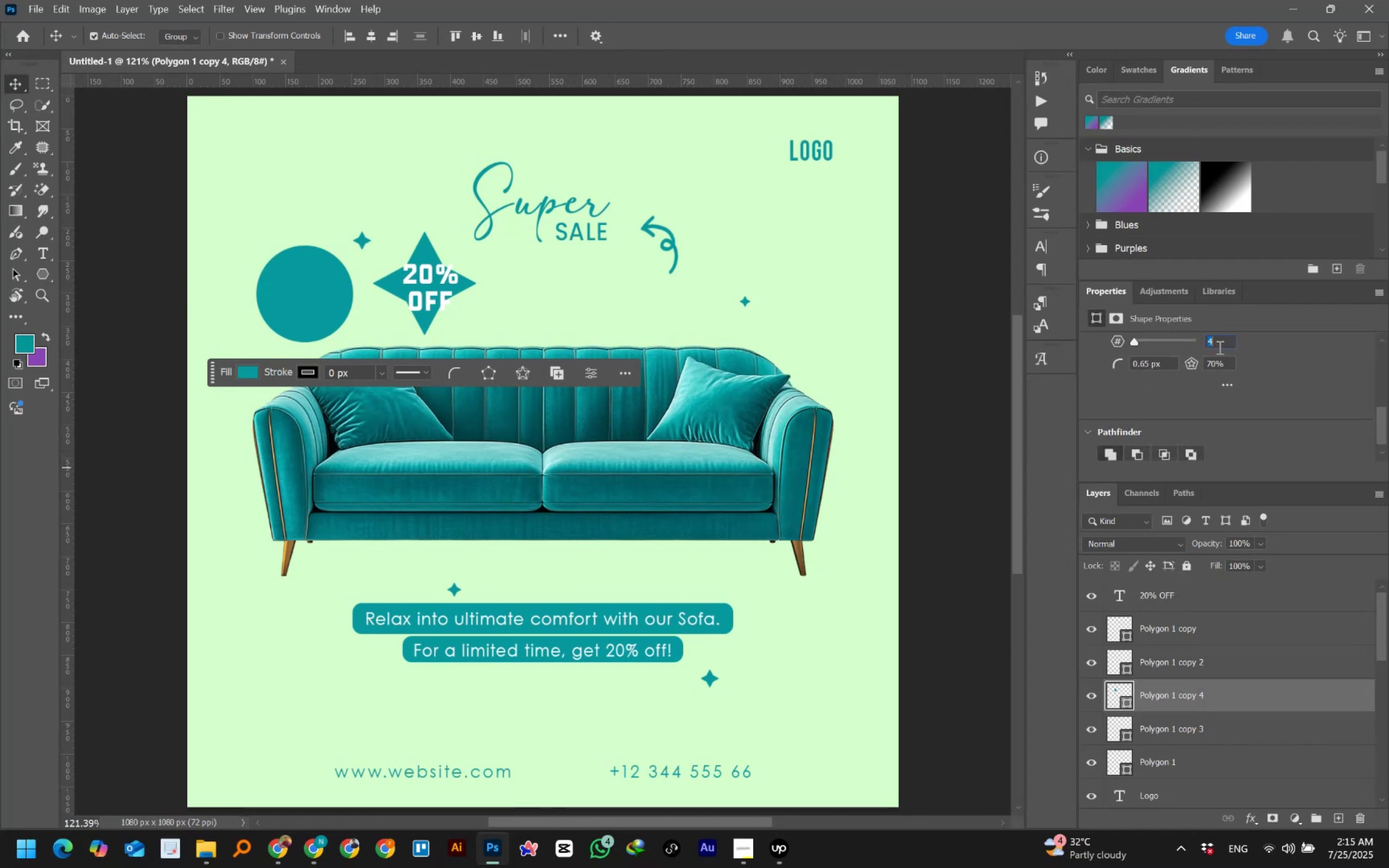 
scroll: coordinate [1220, 366], scroll_direction: up, amount: 30.0
 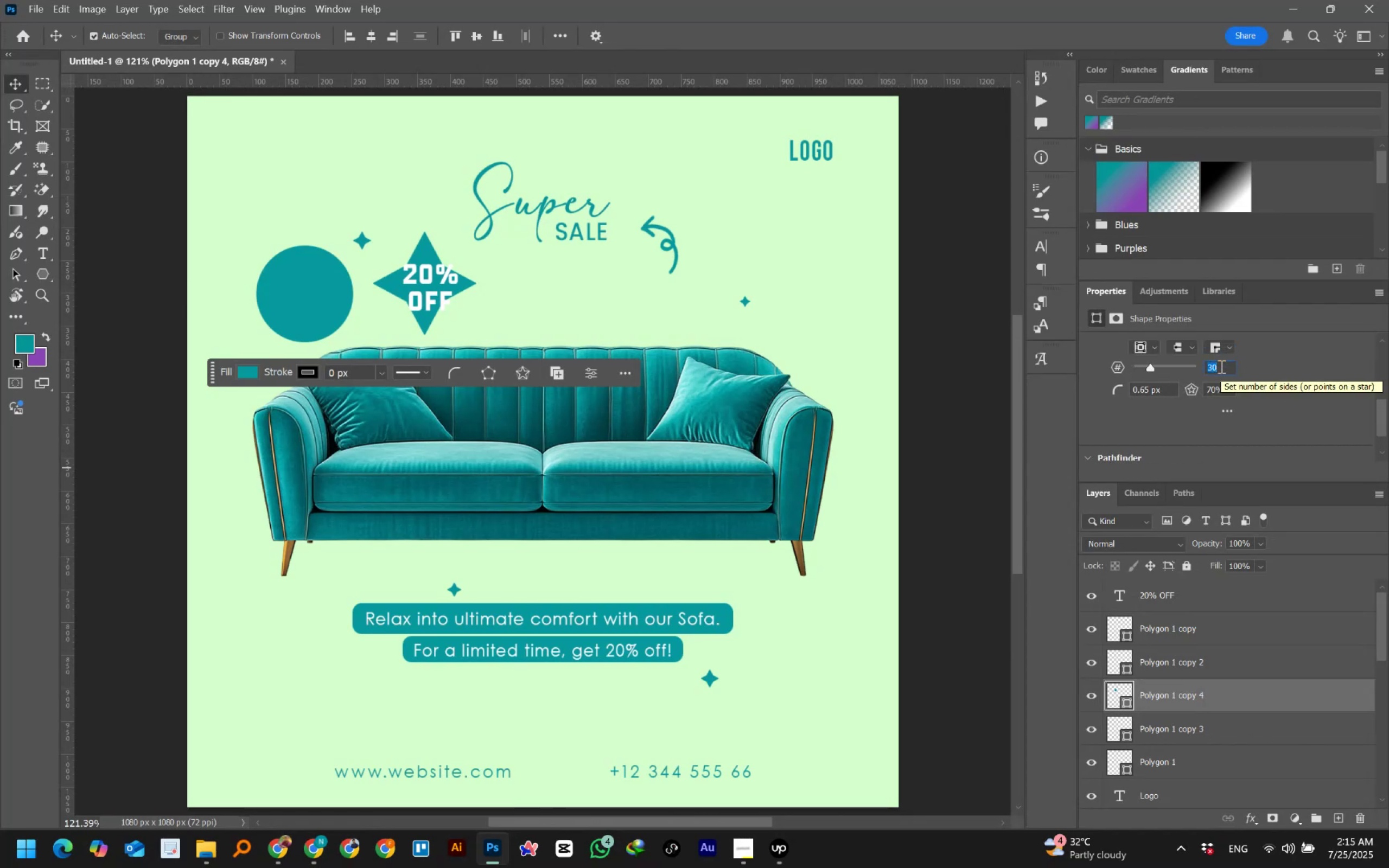 
key(Enter)
 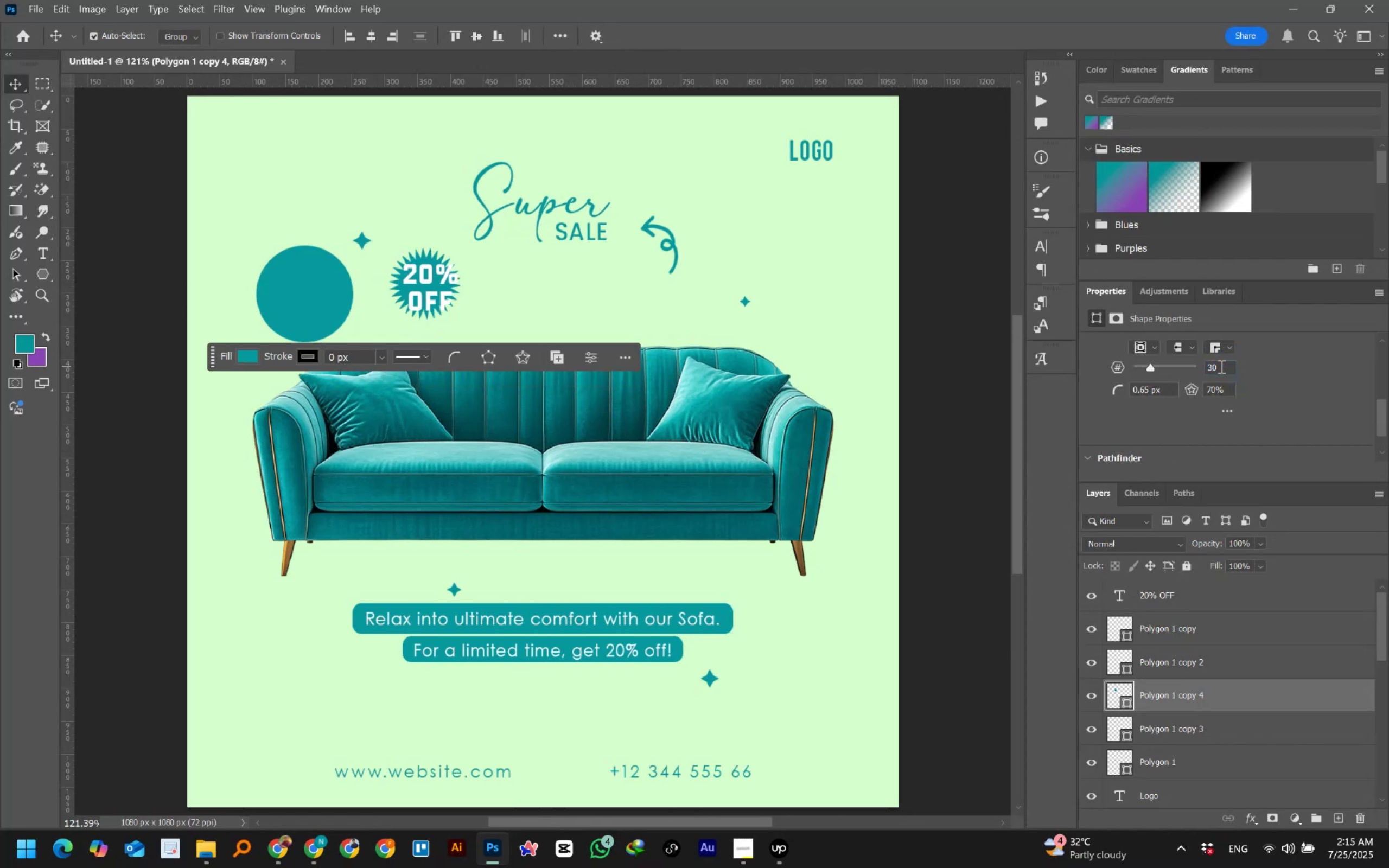 
left_click([1220, 366])
 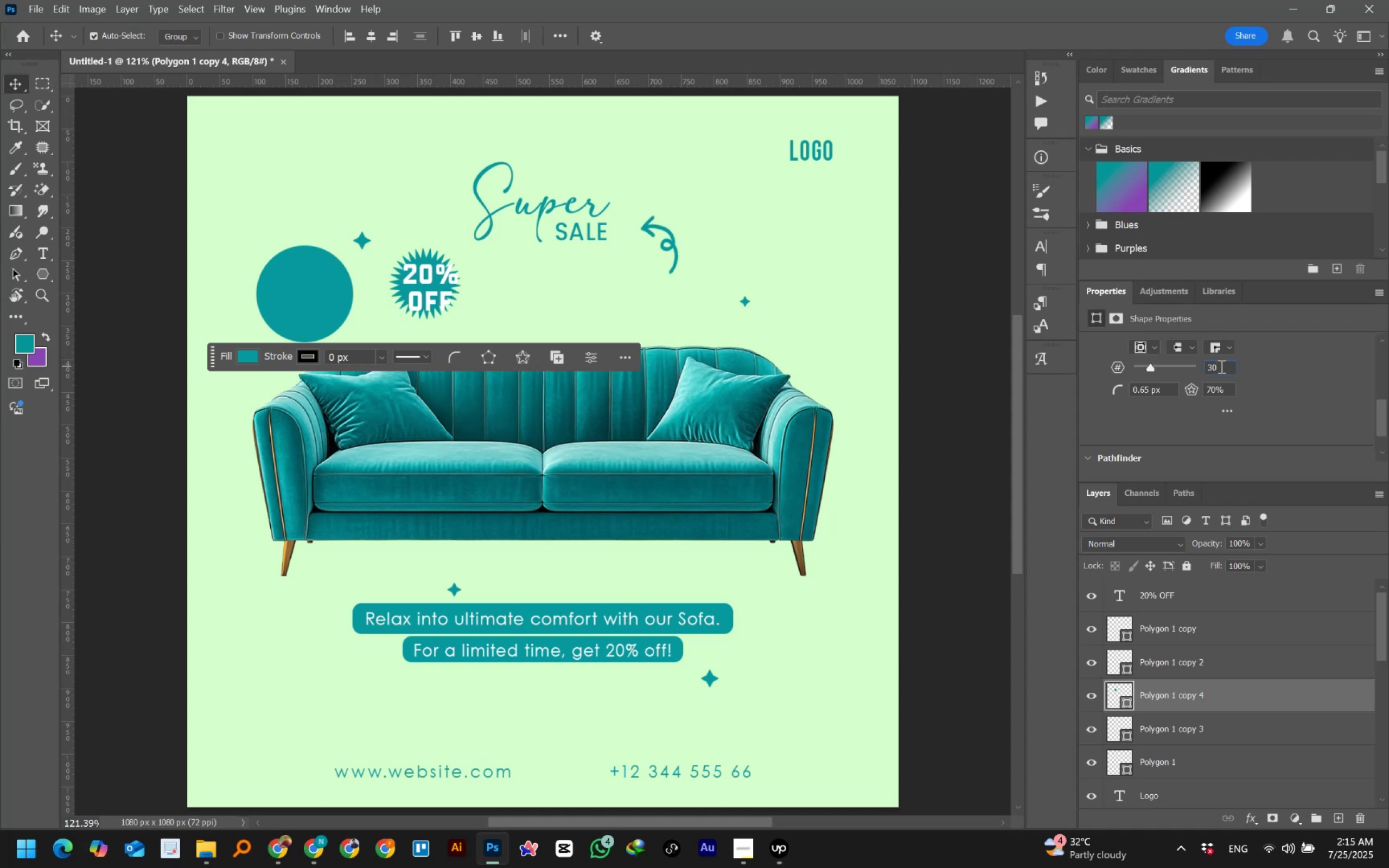 
scroll: coordinate [1220, 366], scroll_direction: down, amount: 4.0
 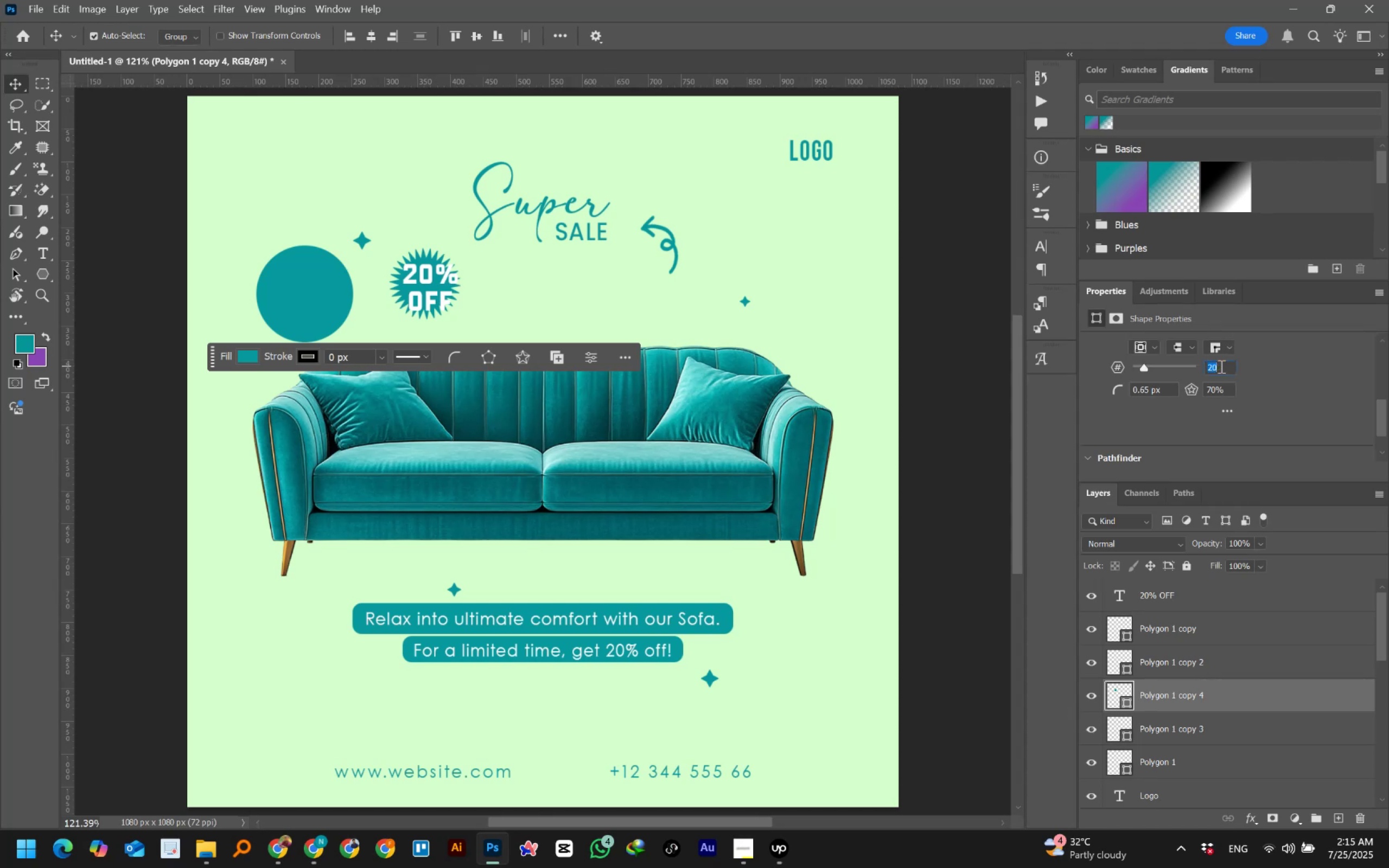 
key(Enter)
 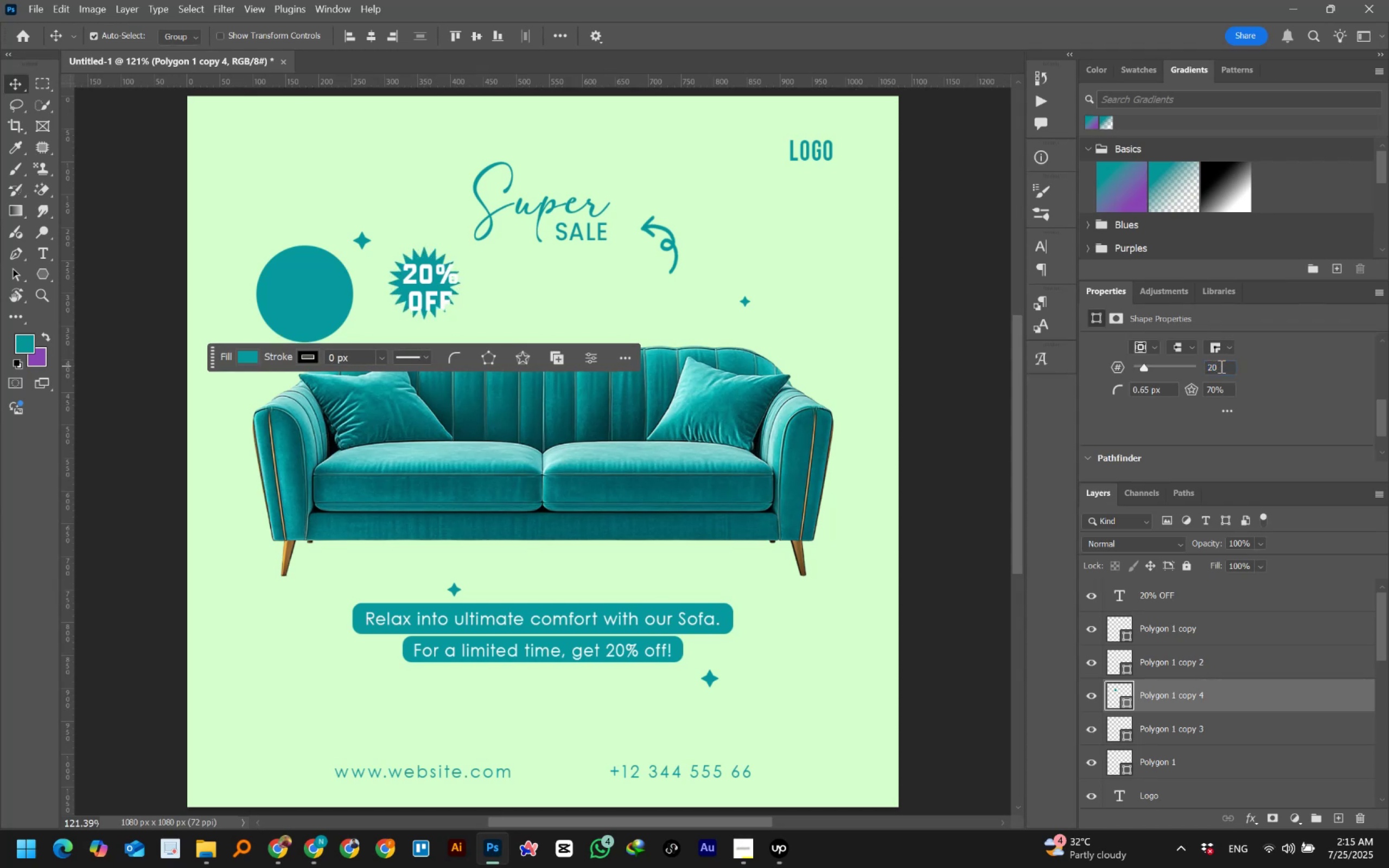 
left_click([1220, 366])
 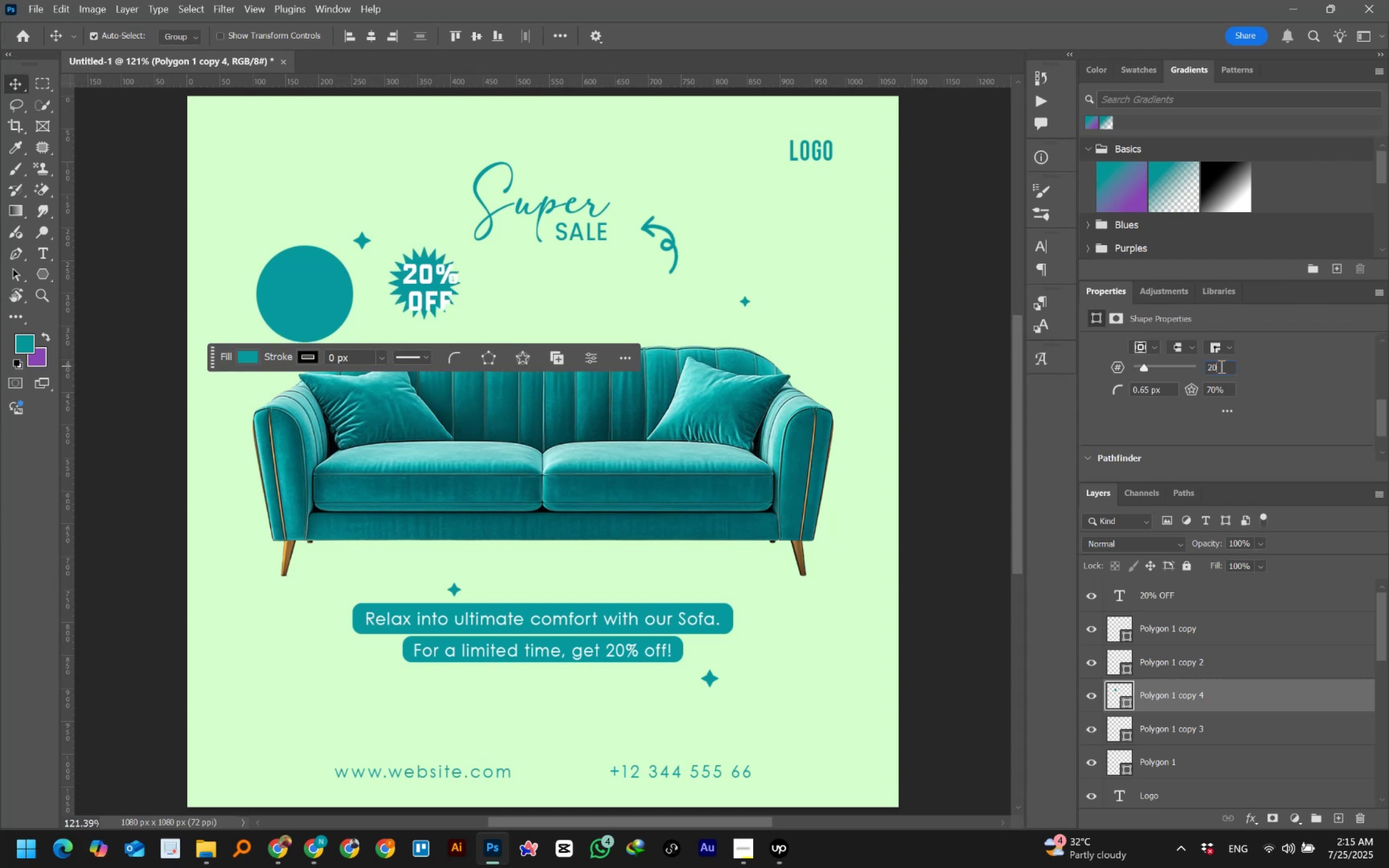 
scroll: coordinate [1220, 366], scroll_direction: down, amount: 5.0
 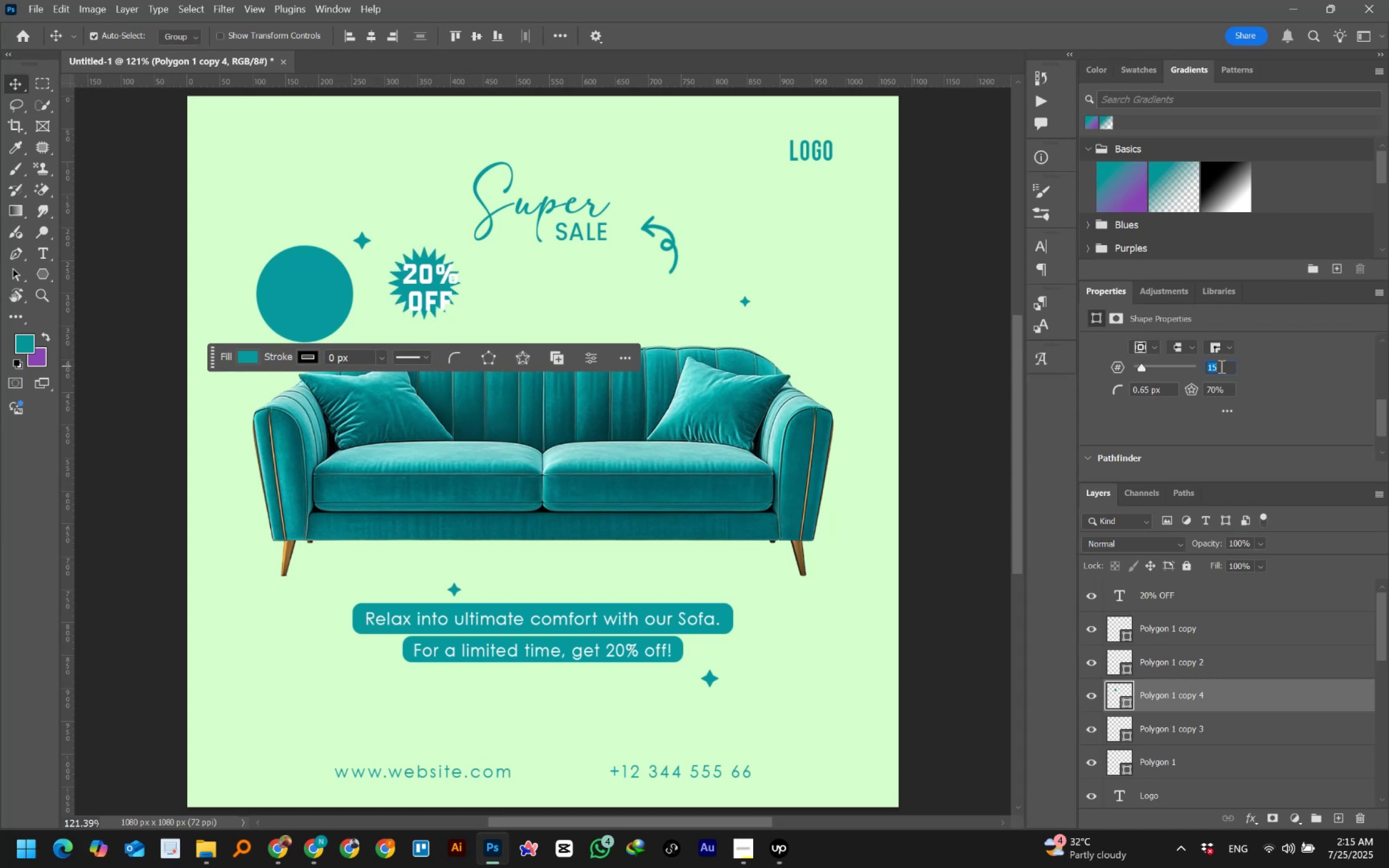 
key(Enter)
 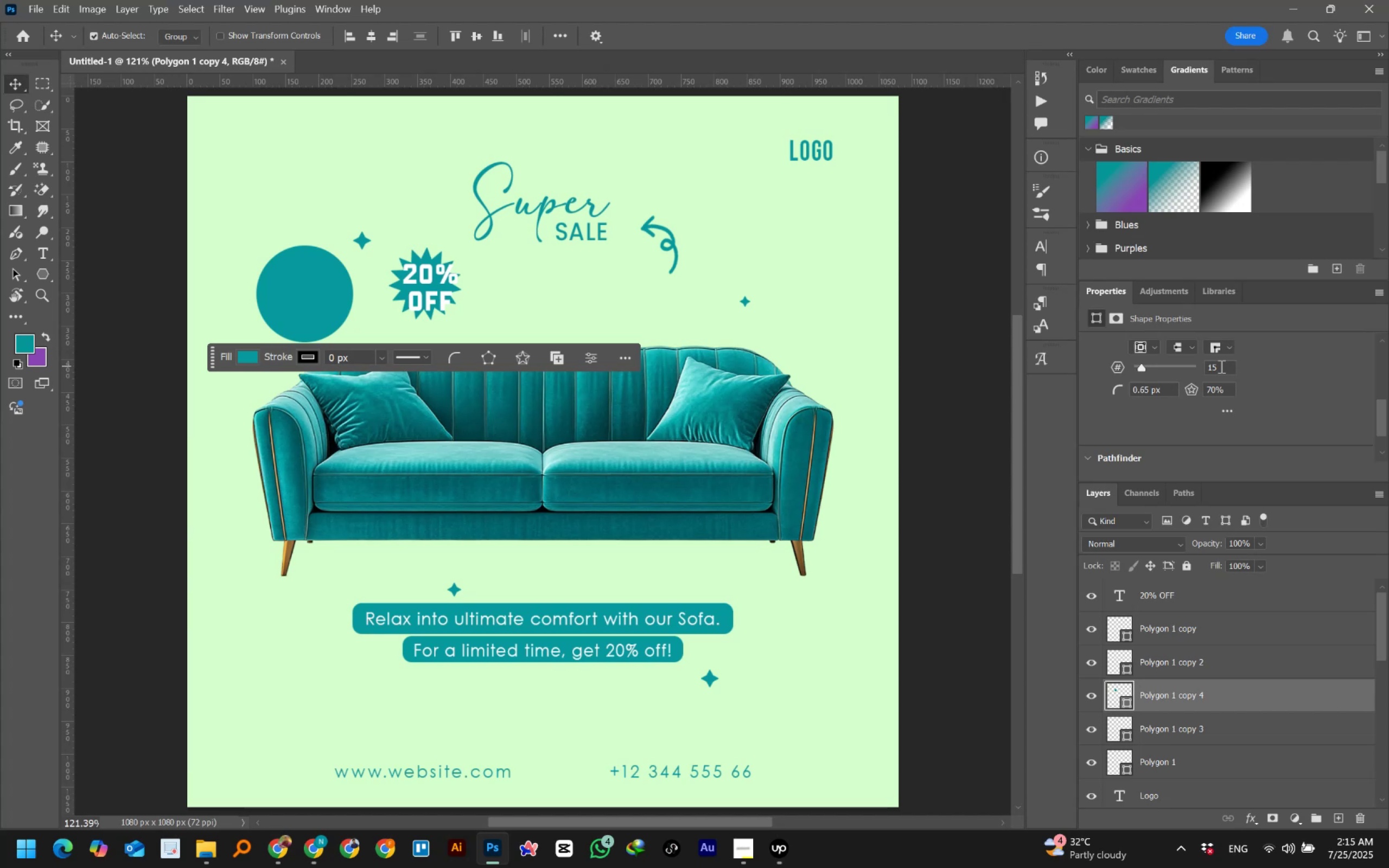 
wait(5.37)
 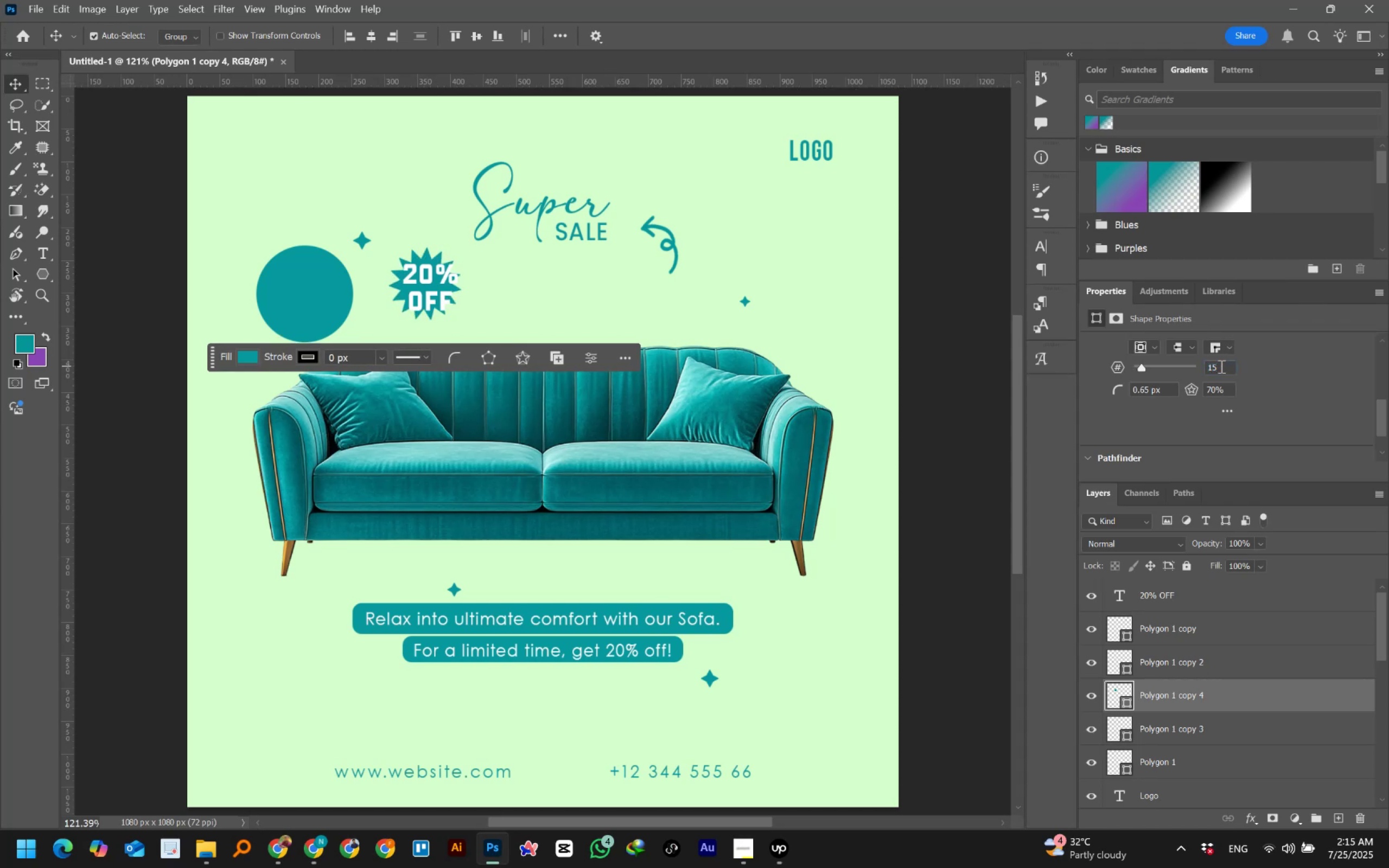 
left_click([1220, 366])
 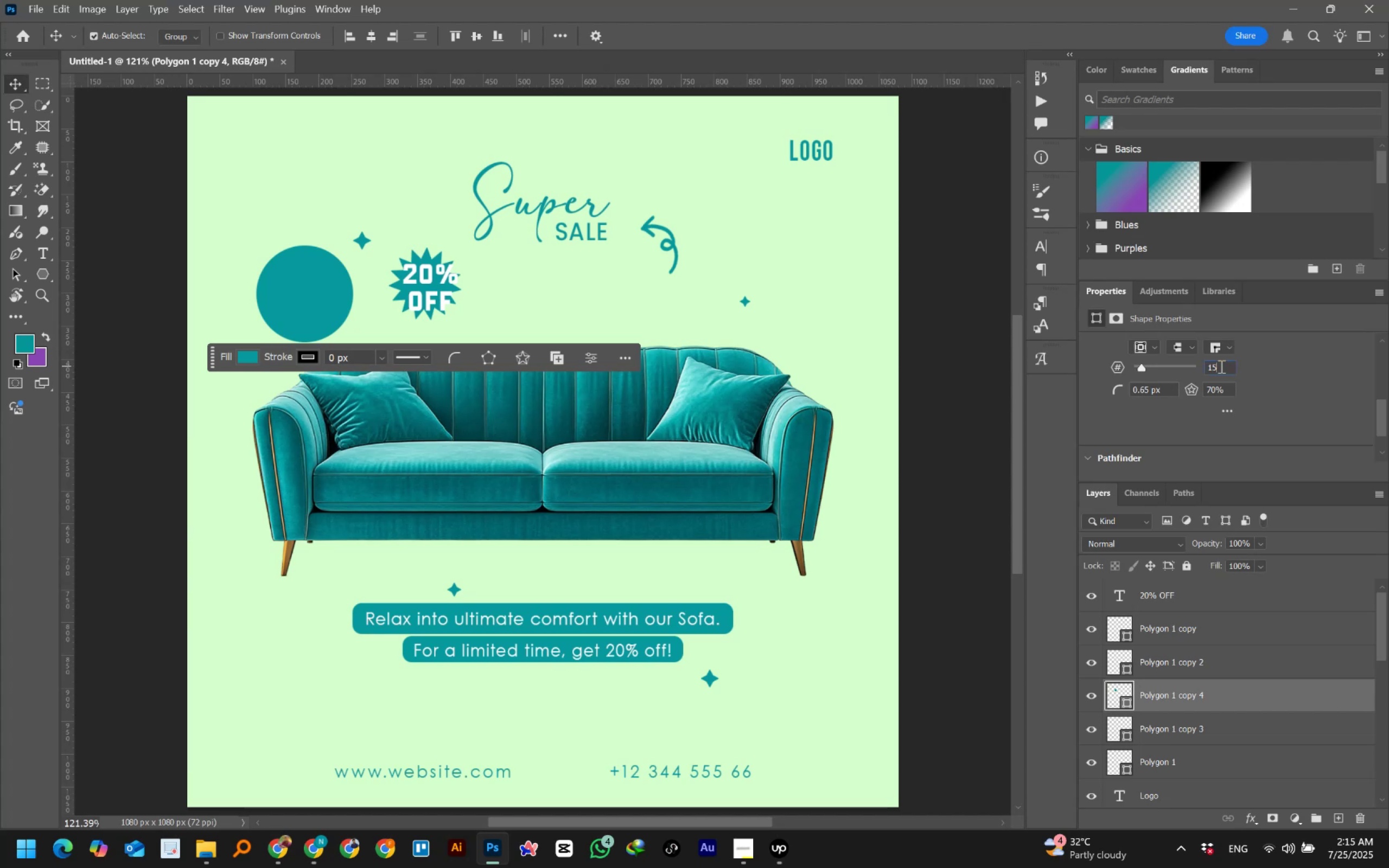 
scroll: coordinate [1221, 367], scroll_direction: up, amount: 27.0
 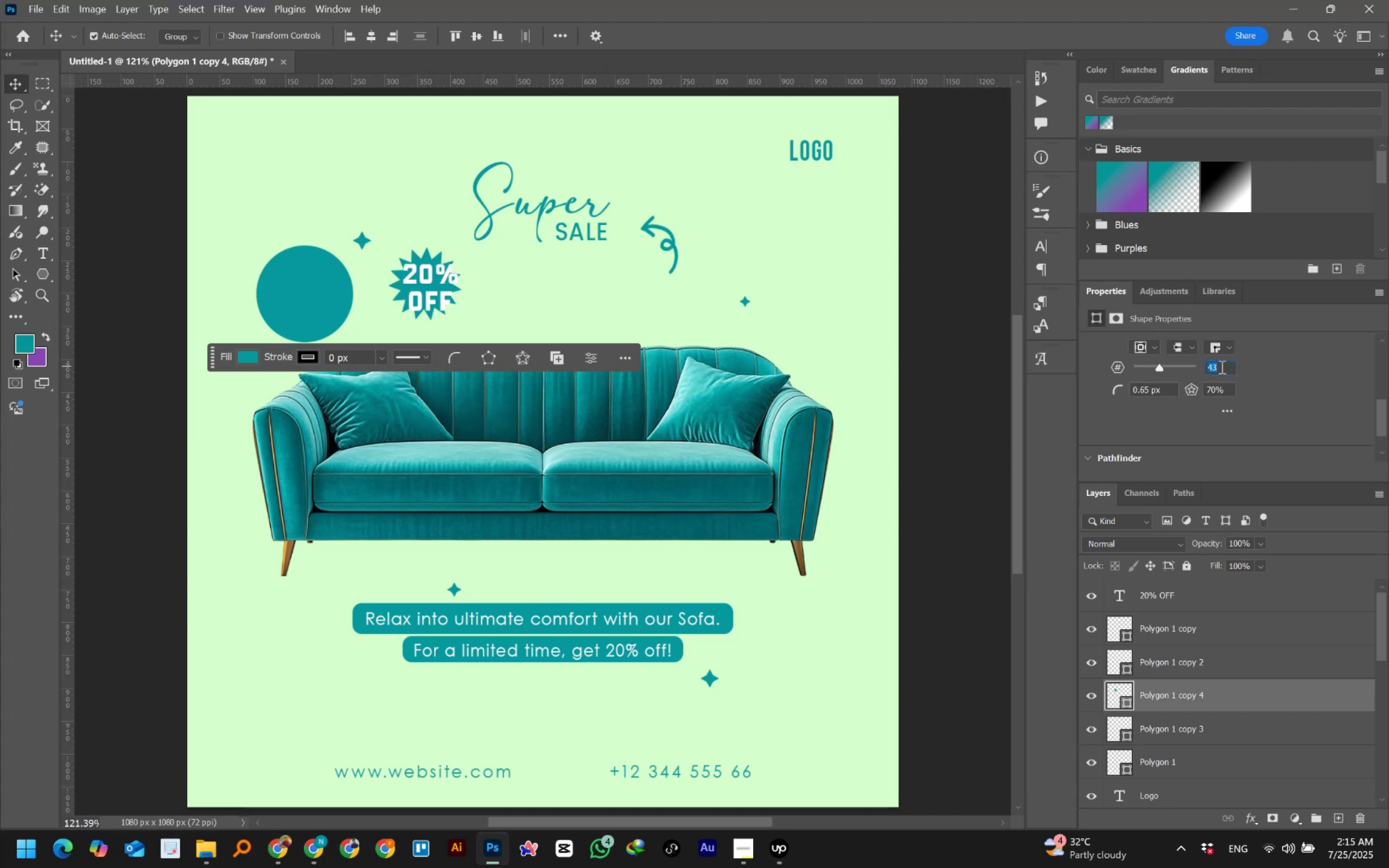 
key(Enter)
 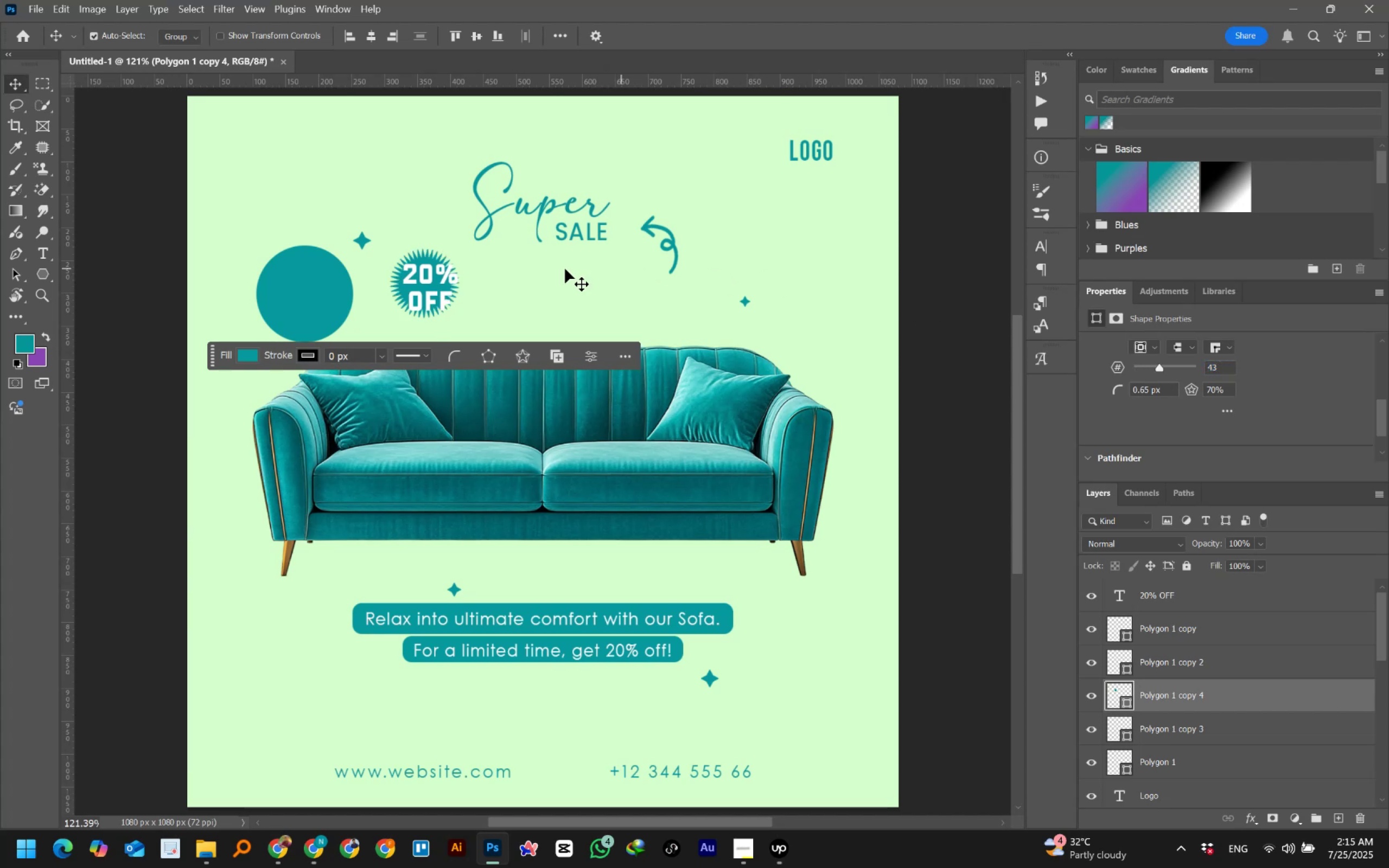 
left_click([428, 256])
 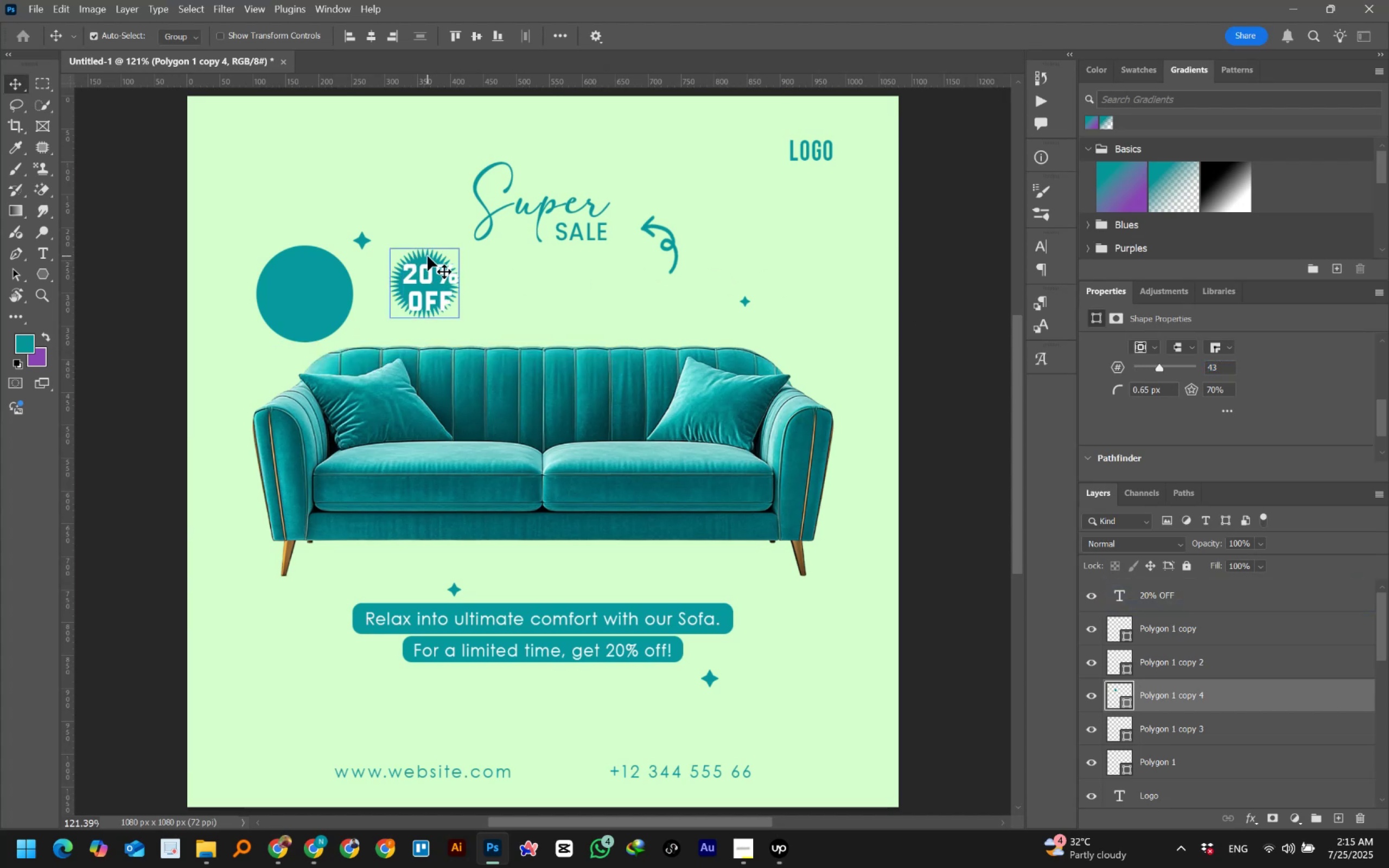 
key(Control+T)
 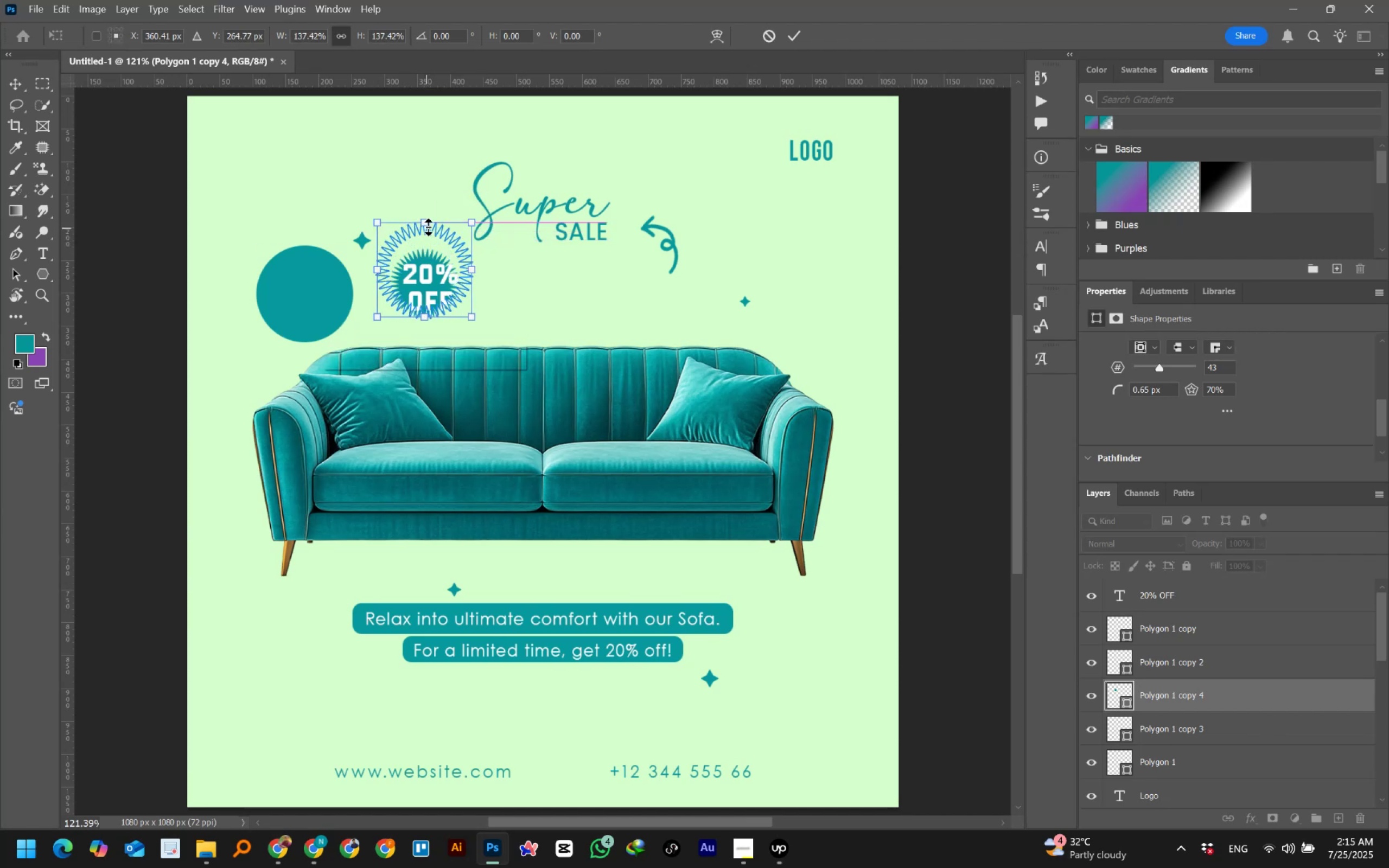 
left_click([797, 34])
 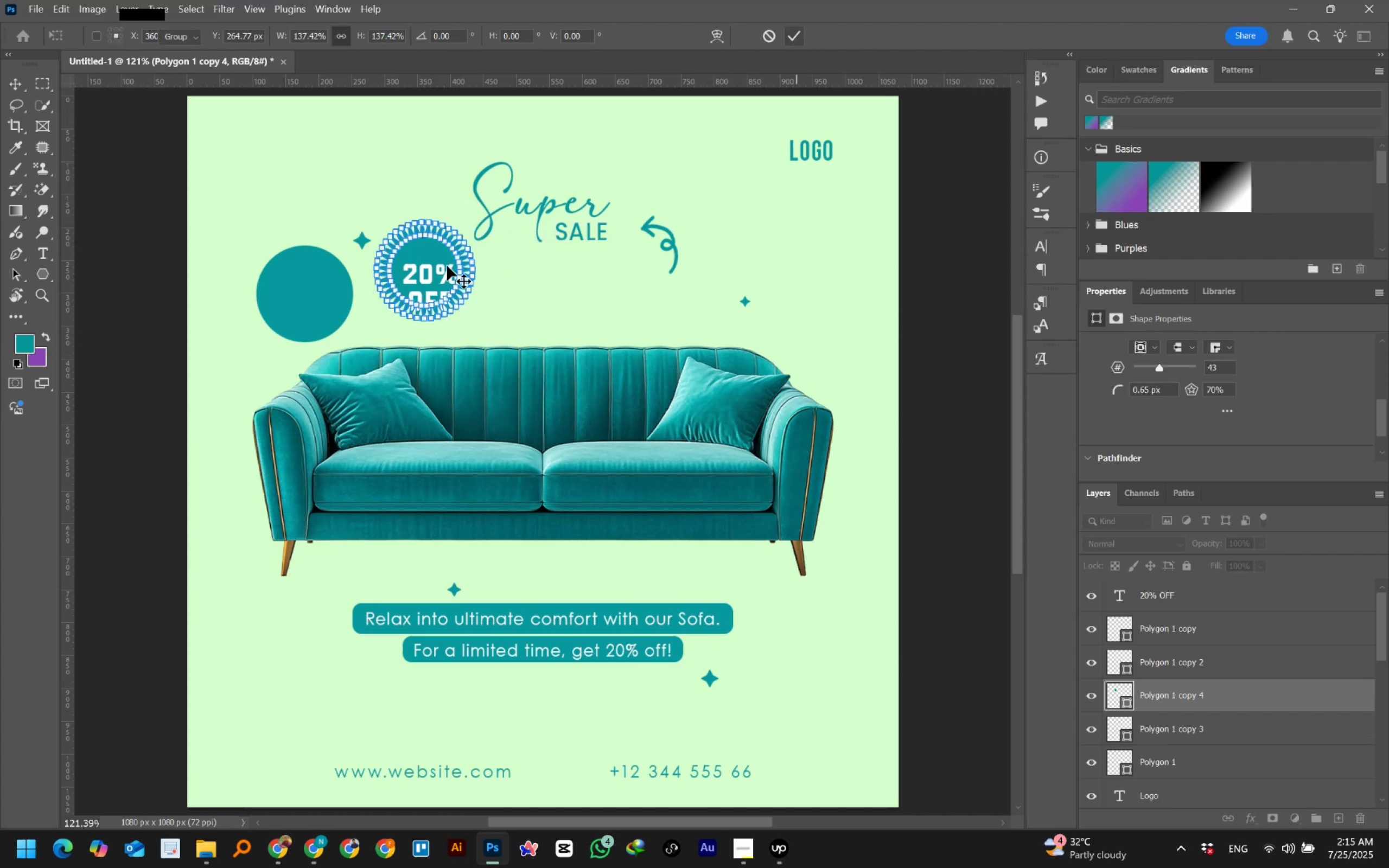 
left_click([947, 233])
 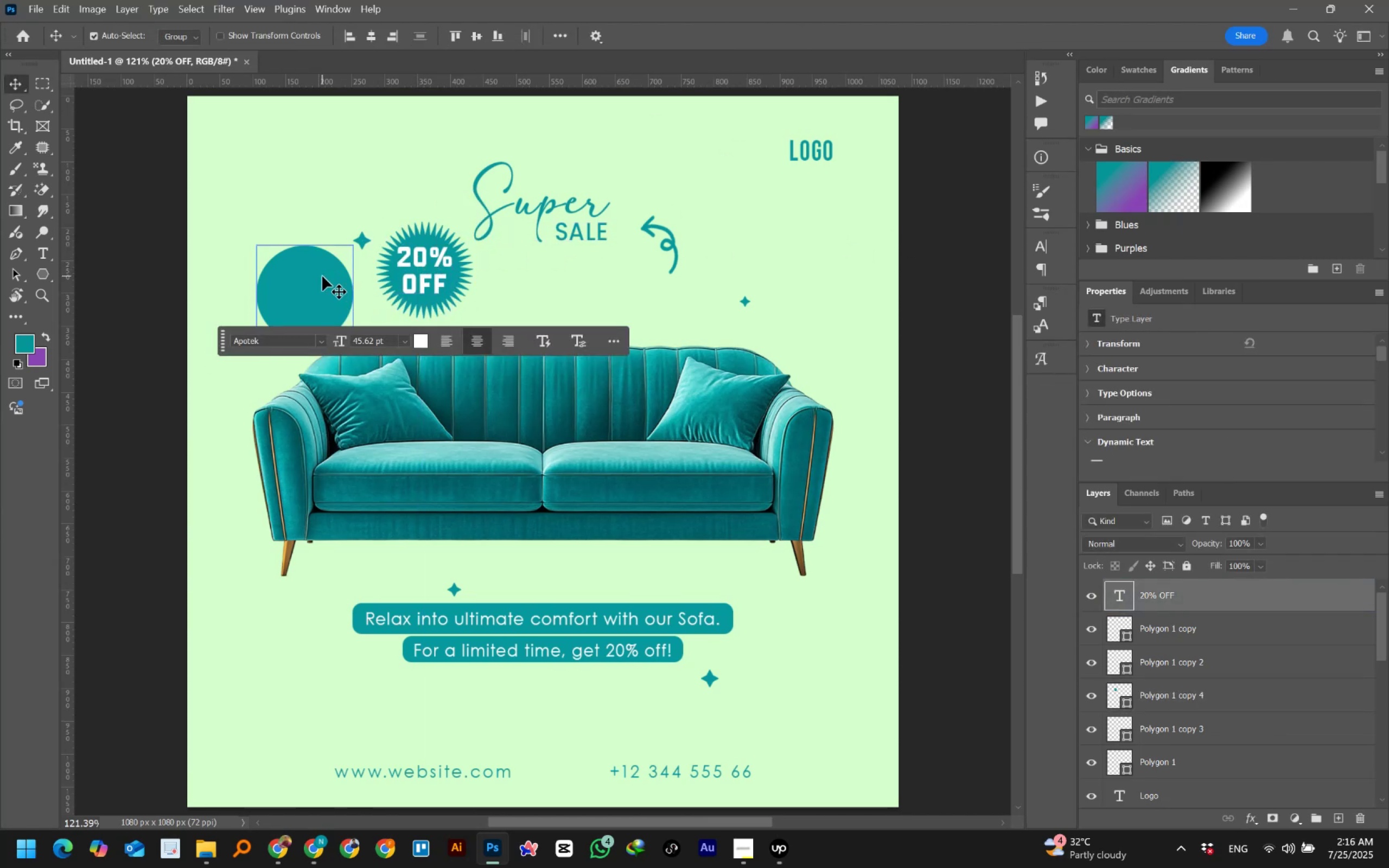 
wait(7.04)
 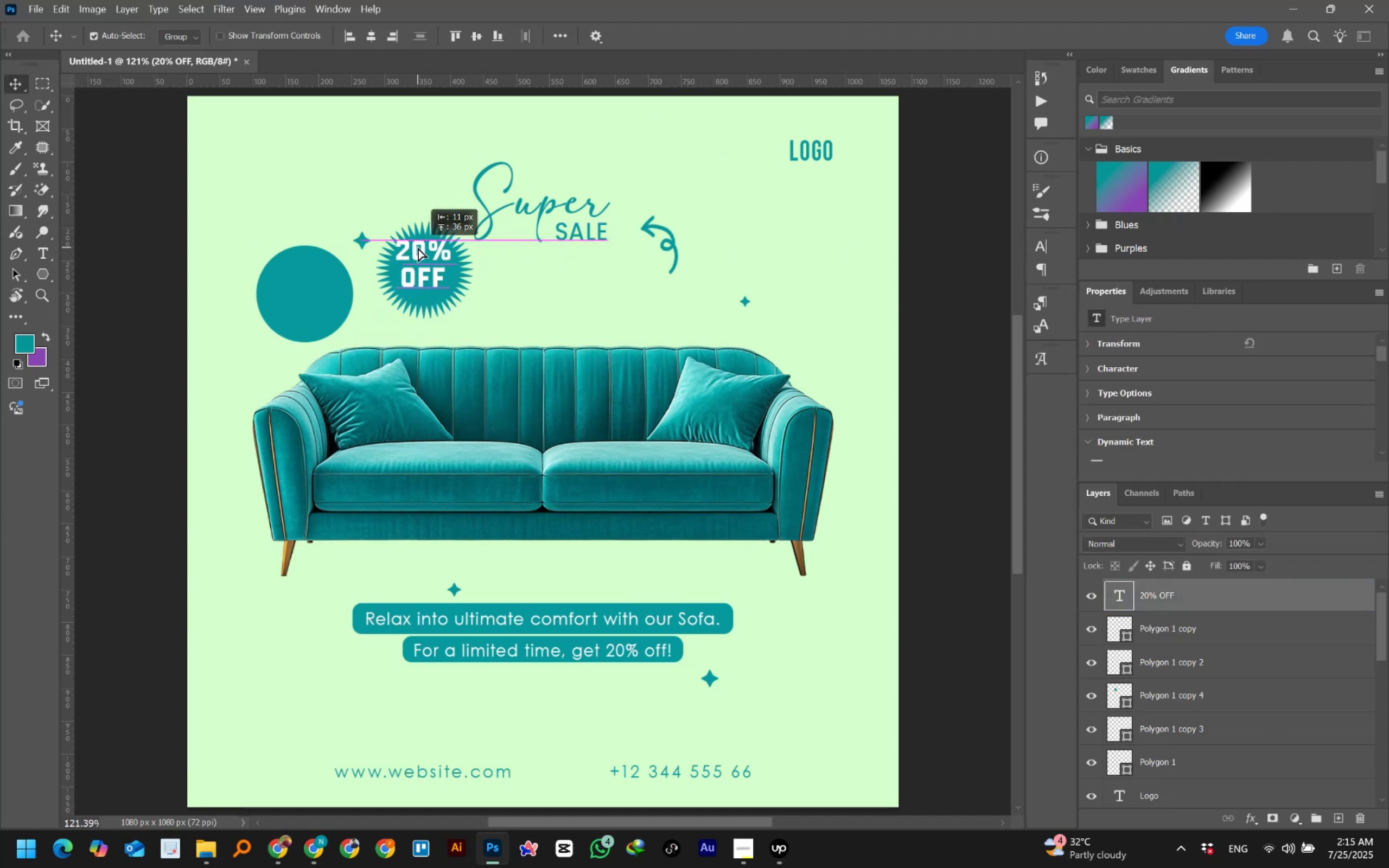 
left_click([430, 237])
 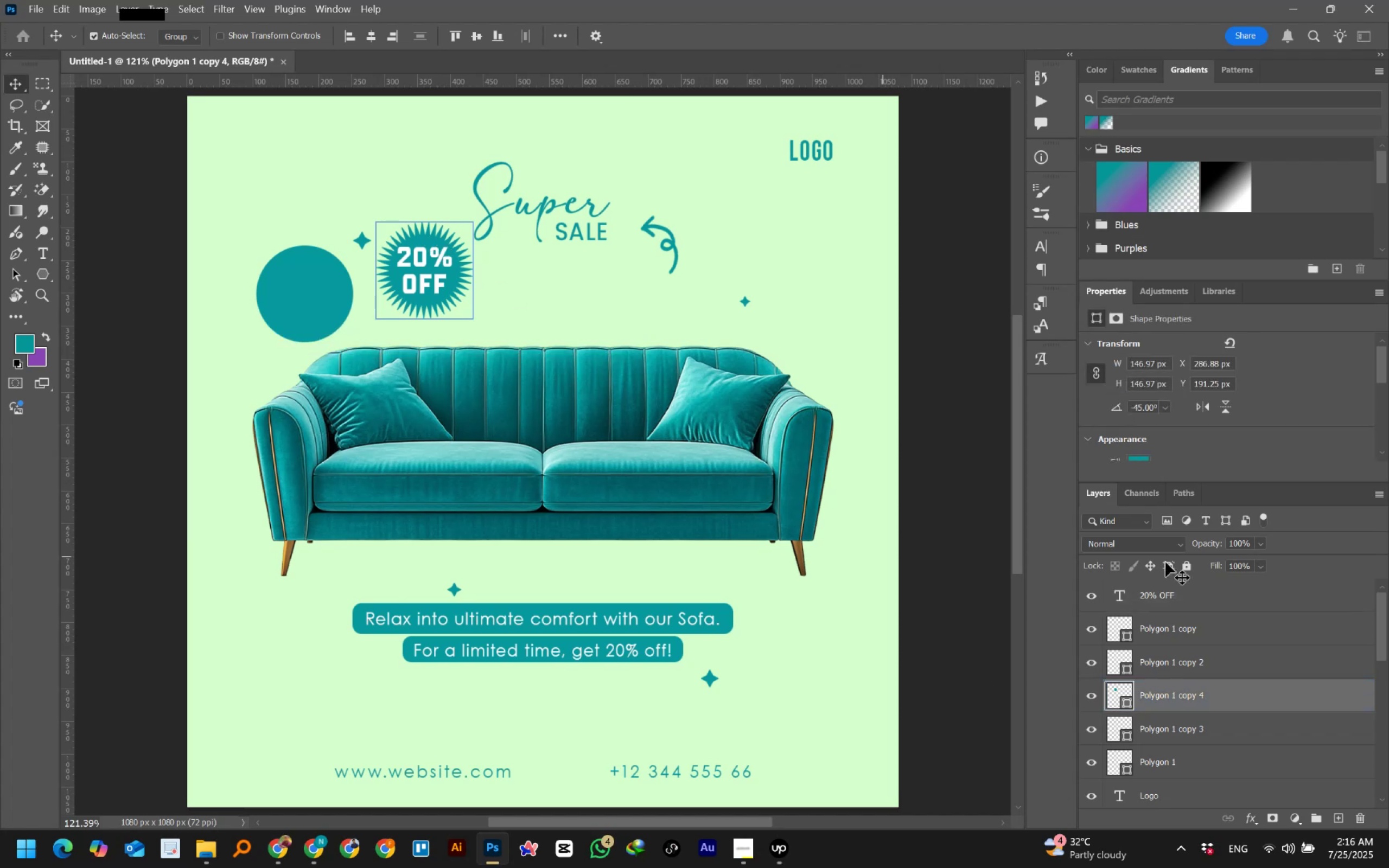 
scroll: coordinate [1313, 400], scroll_direction: down, amount: 8.0
 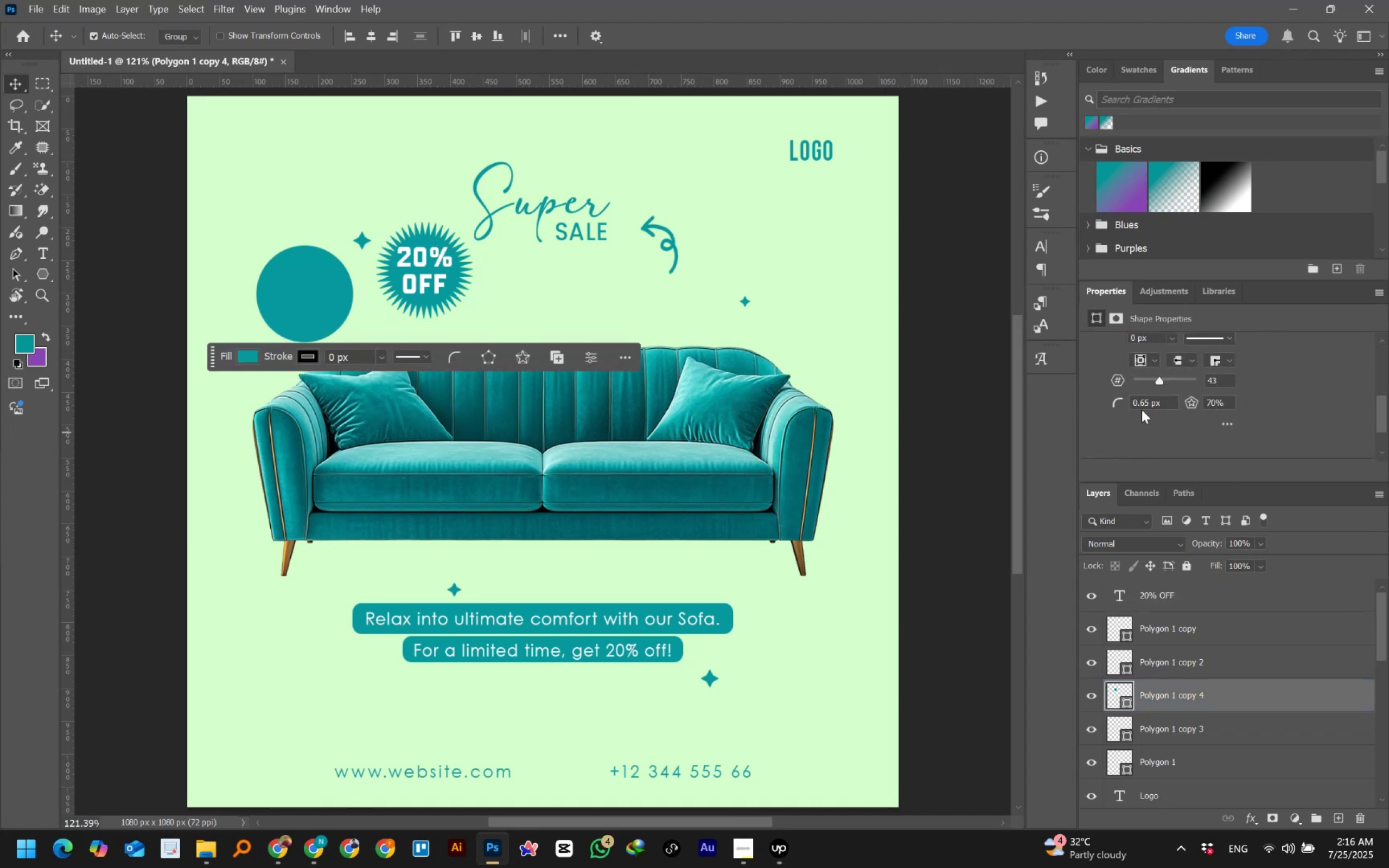 
left_click([1144, 406])
 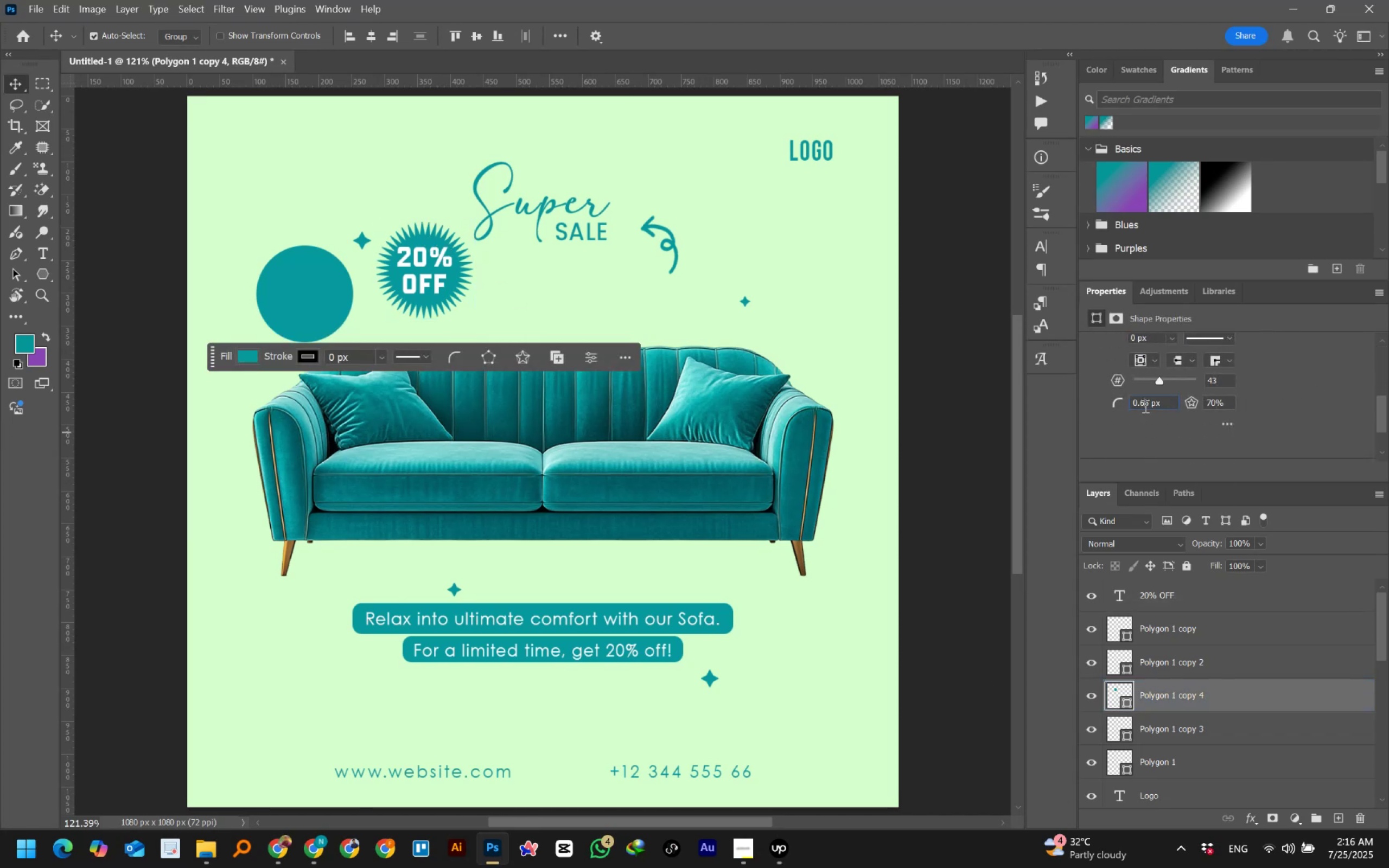 
scroll: coordinate [1144, 406], scroll_direction: down, amount: 2.0
 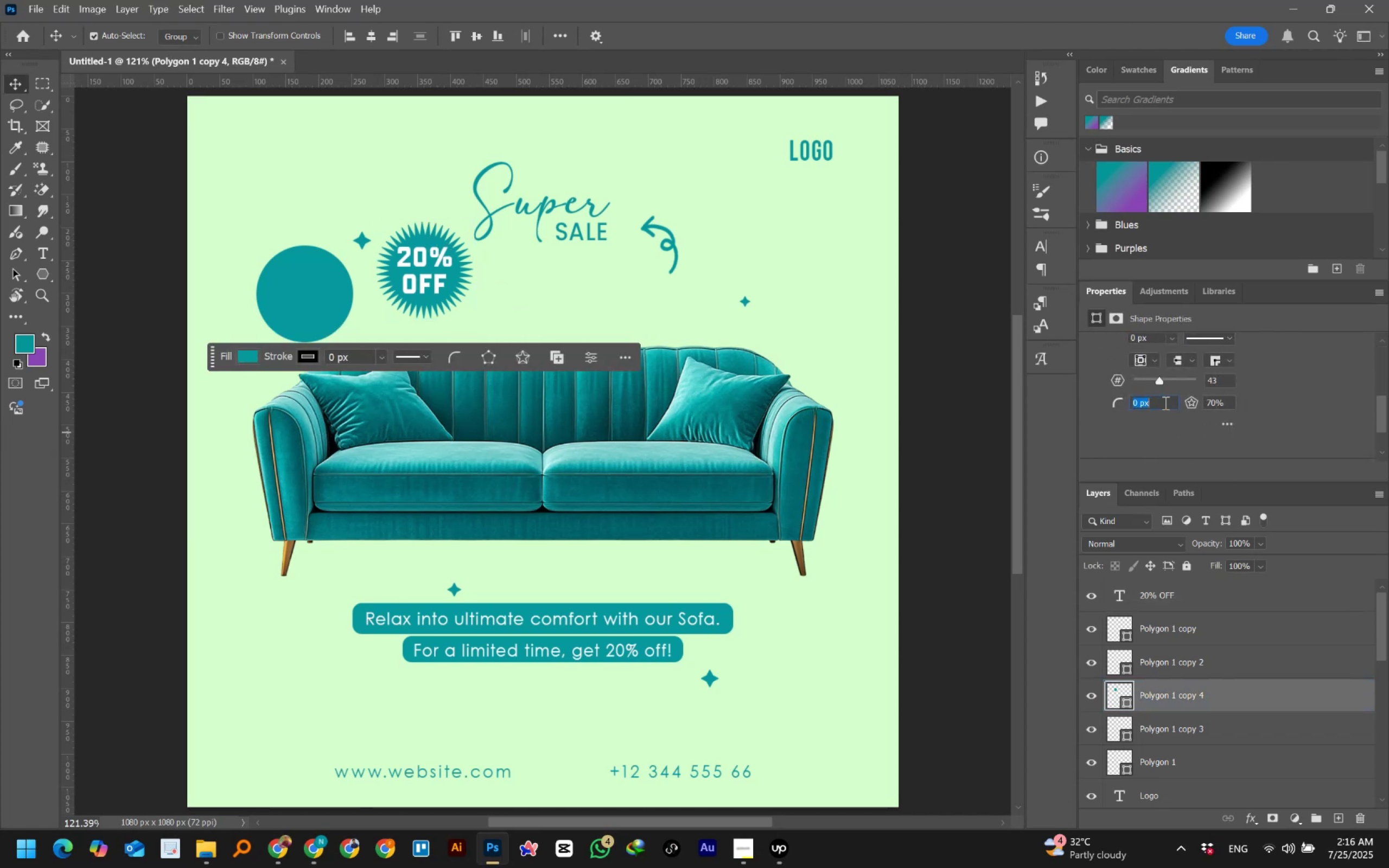 
key(Numpad0)
 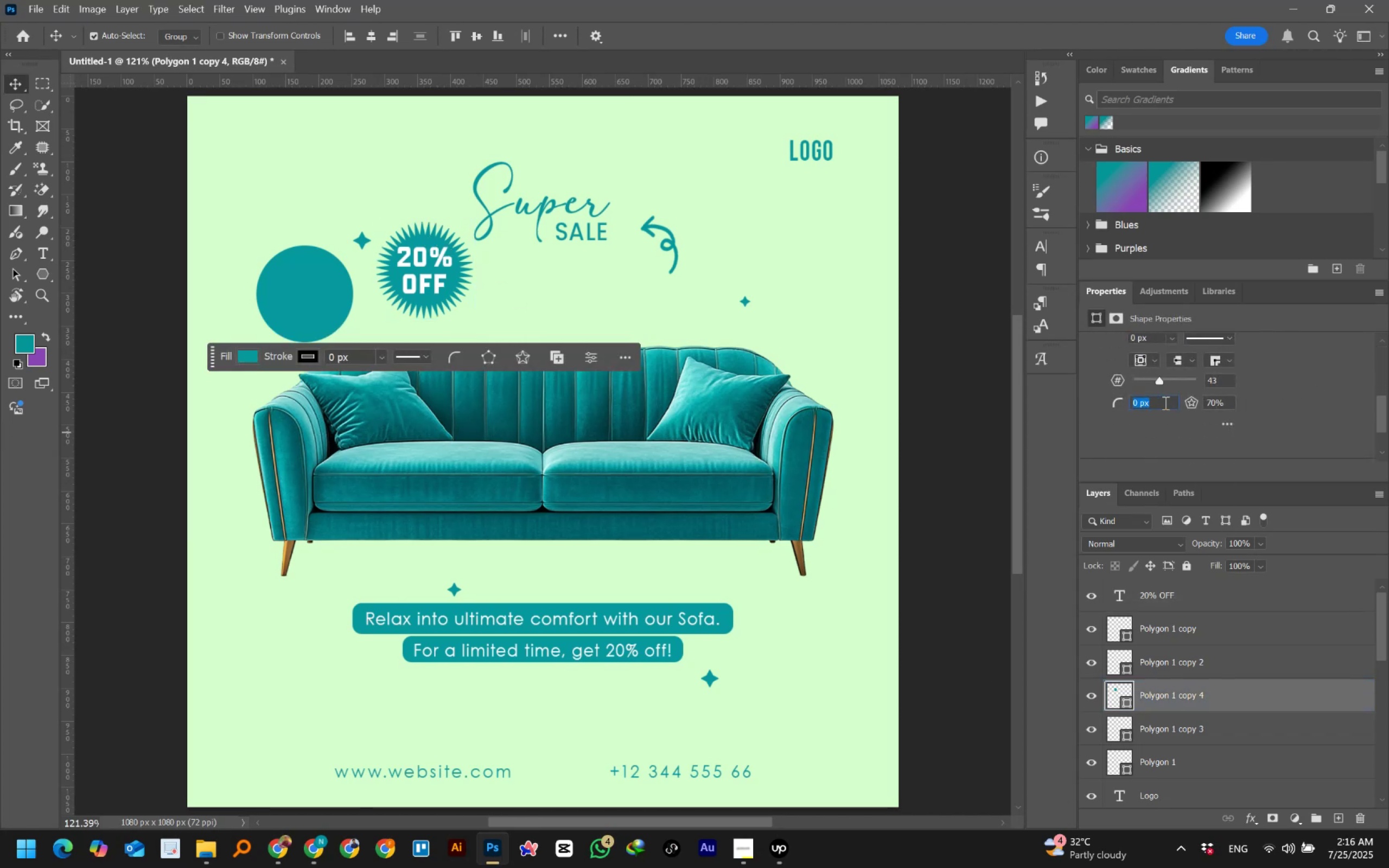 
key(NumpadDecimal)
 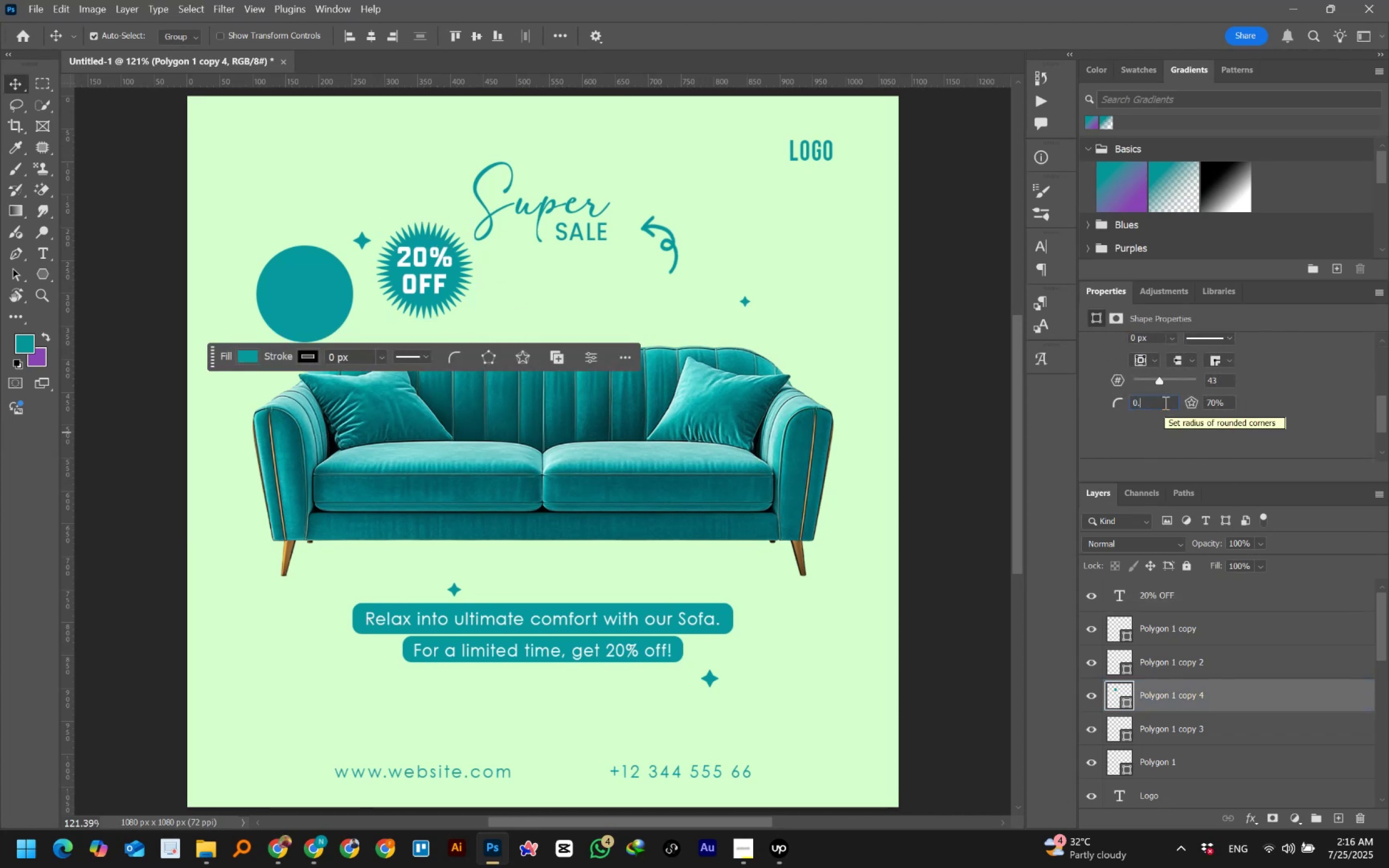 
key(Numpad2)
 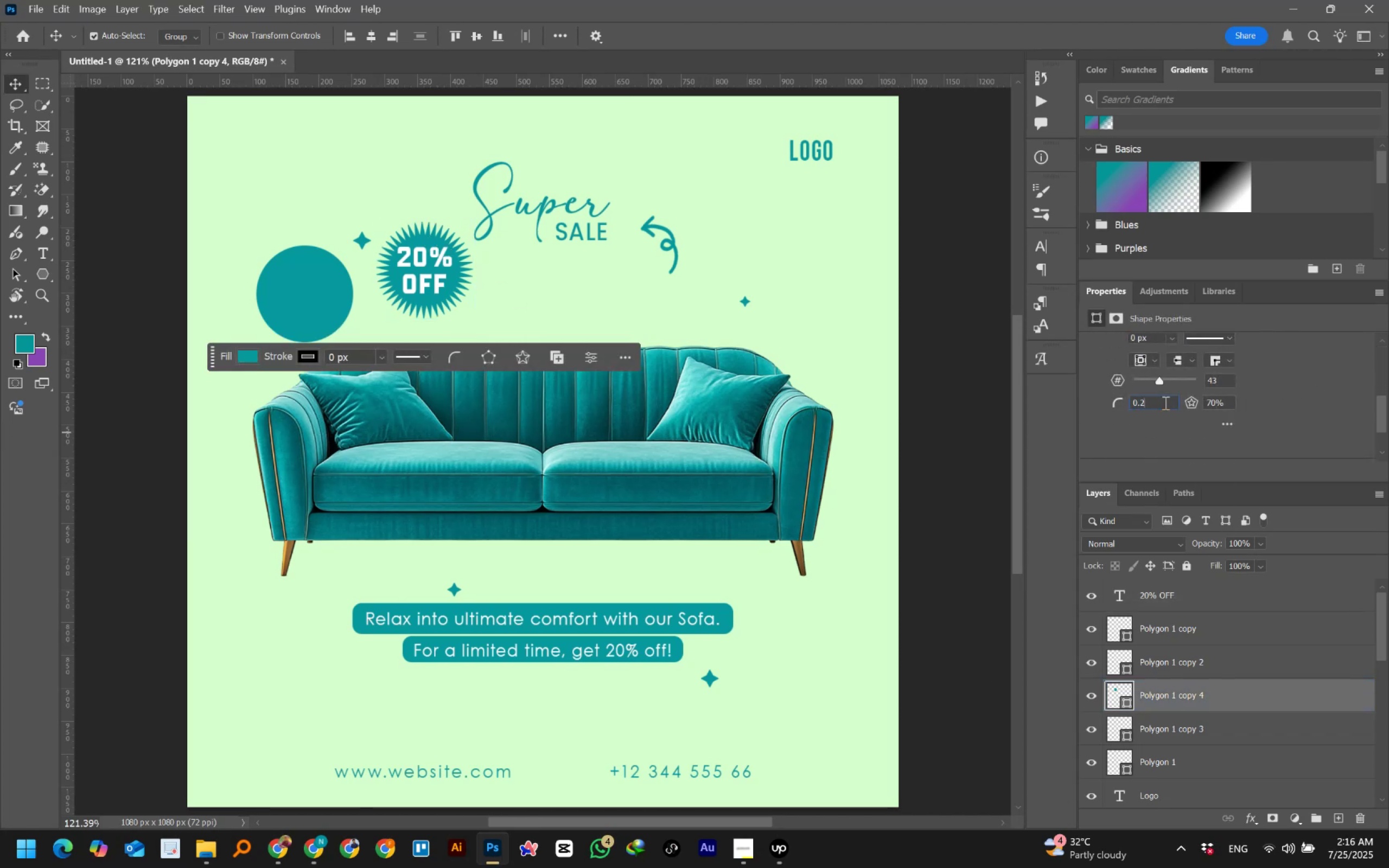 
key(NumpadEnter)
 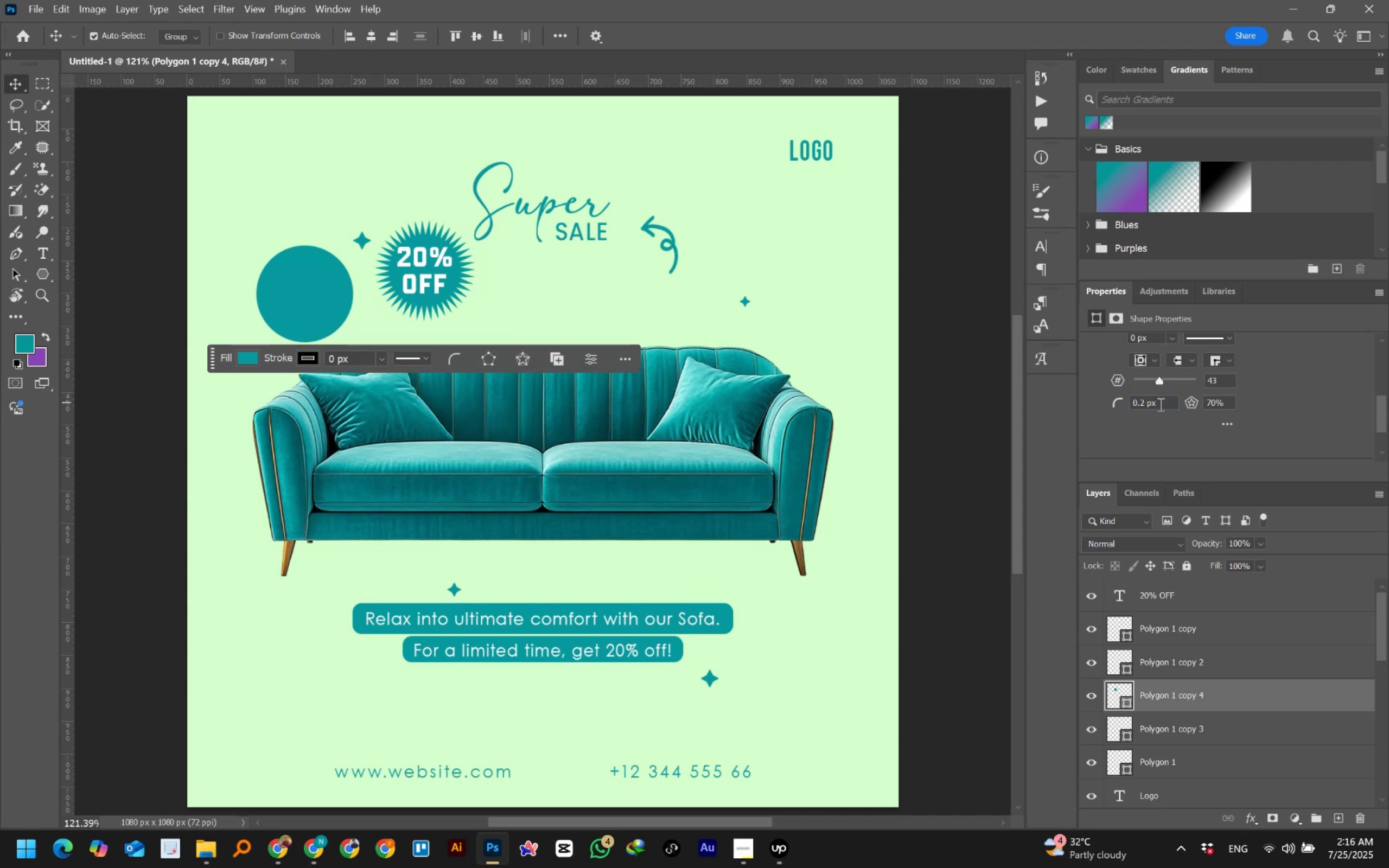 
scroll: coordinate [1307, 395], scroll_direction: down, amount: 2.0
 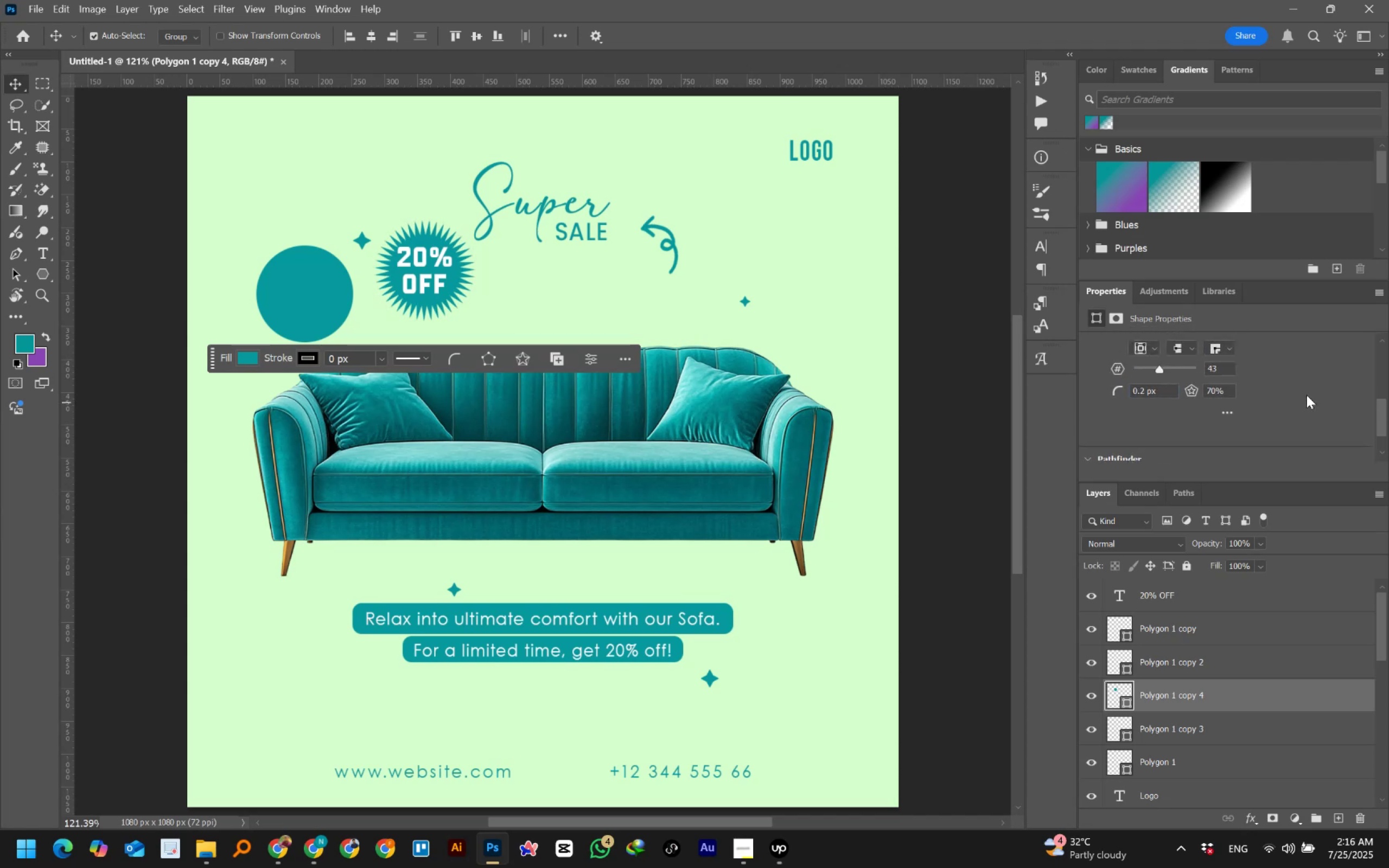 
scroll: coordinate [1307, 395], scroll_direction: up, amount: 2.0
 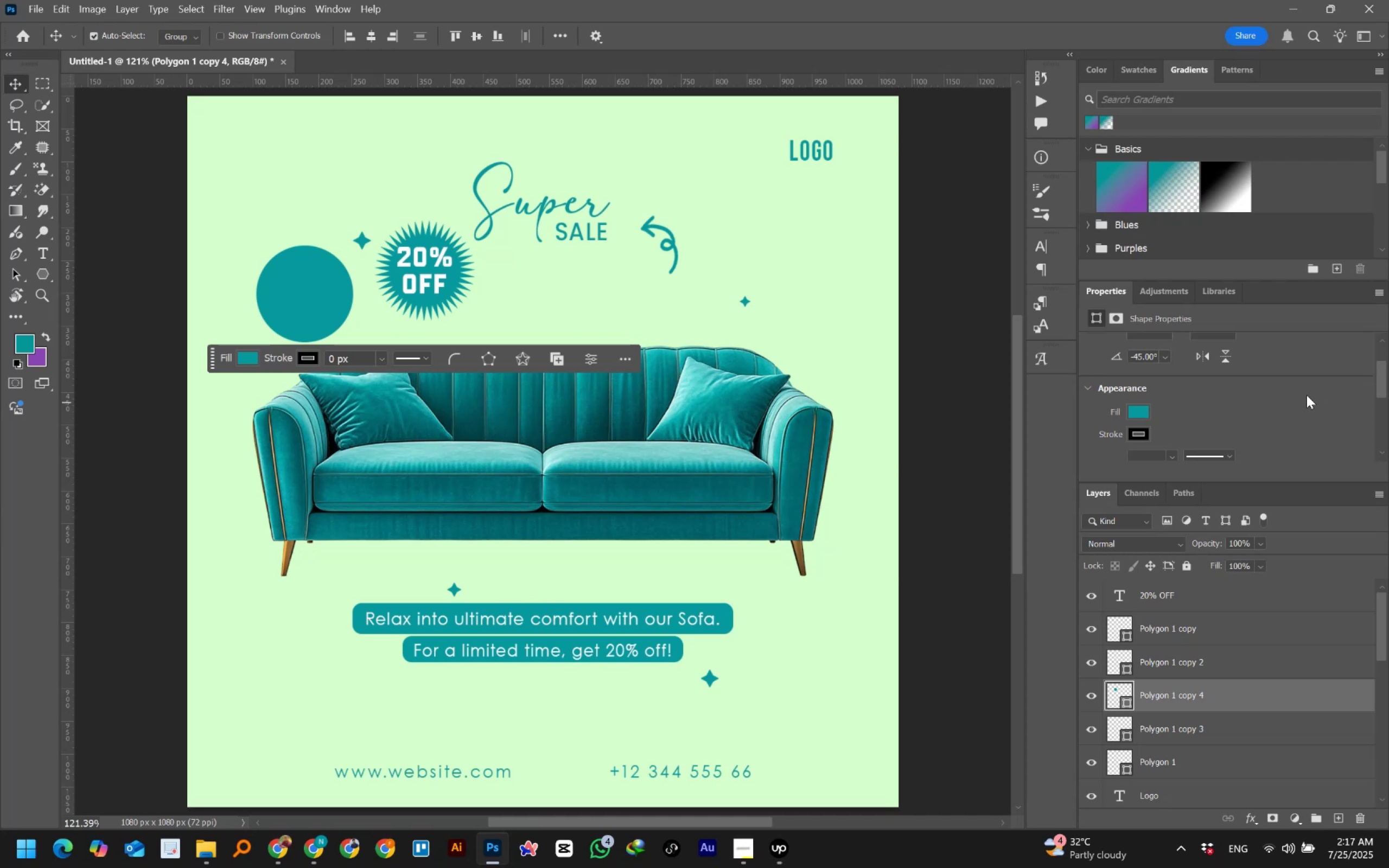 
wait(71.7)
 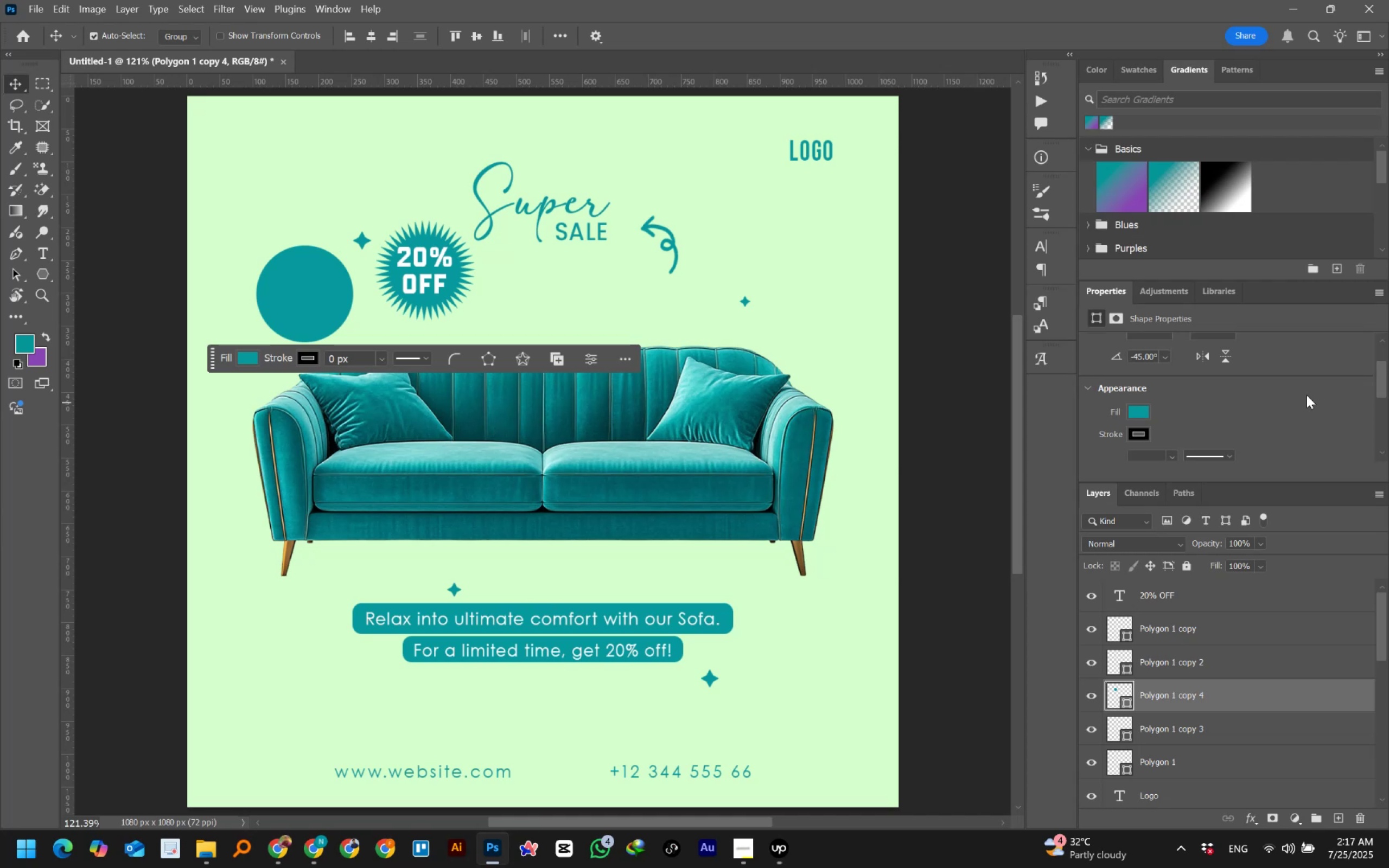 
left_click([413, 258])
 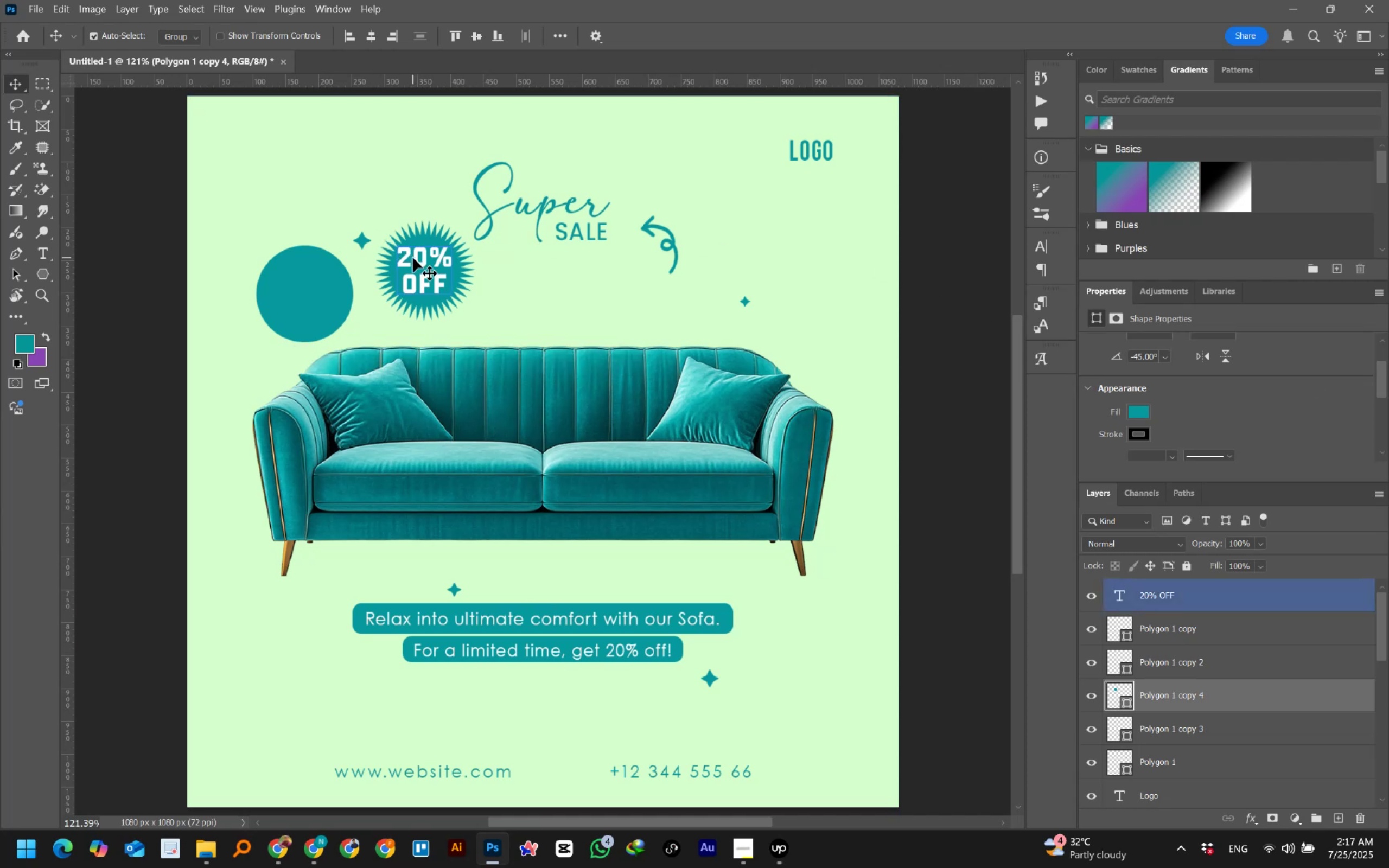 
key(Control+Z)
 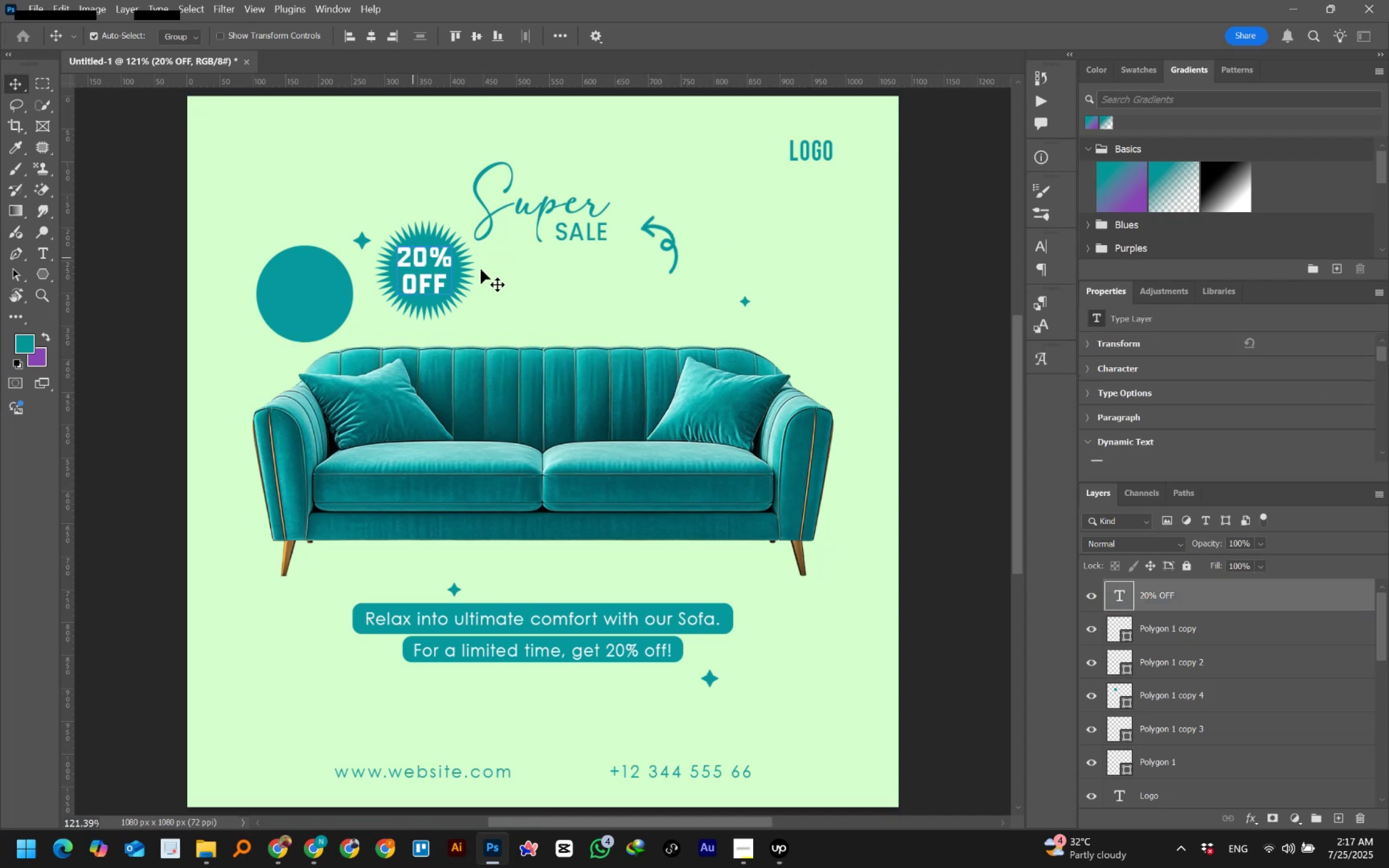 
key(Control+Z)
 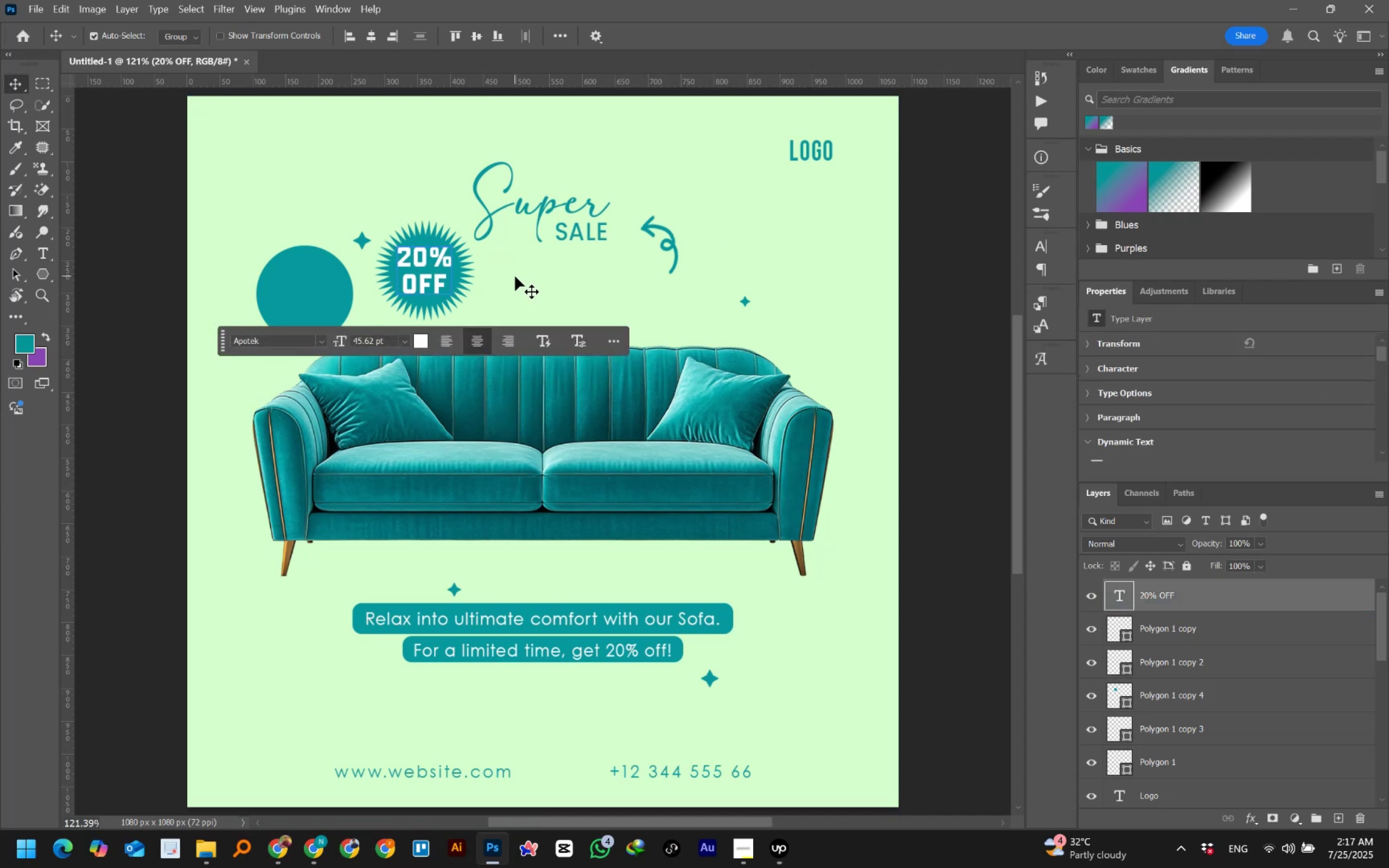 
key(Control+Z)
 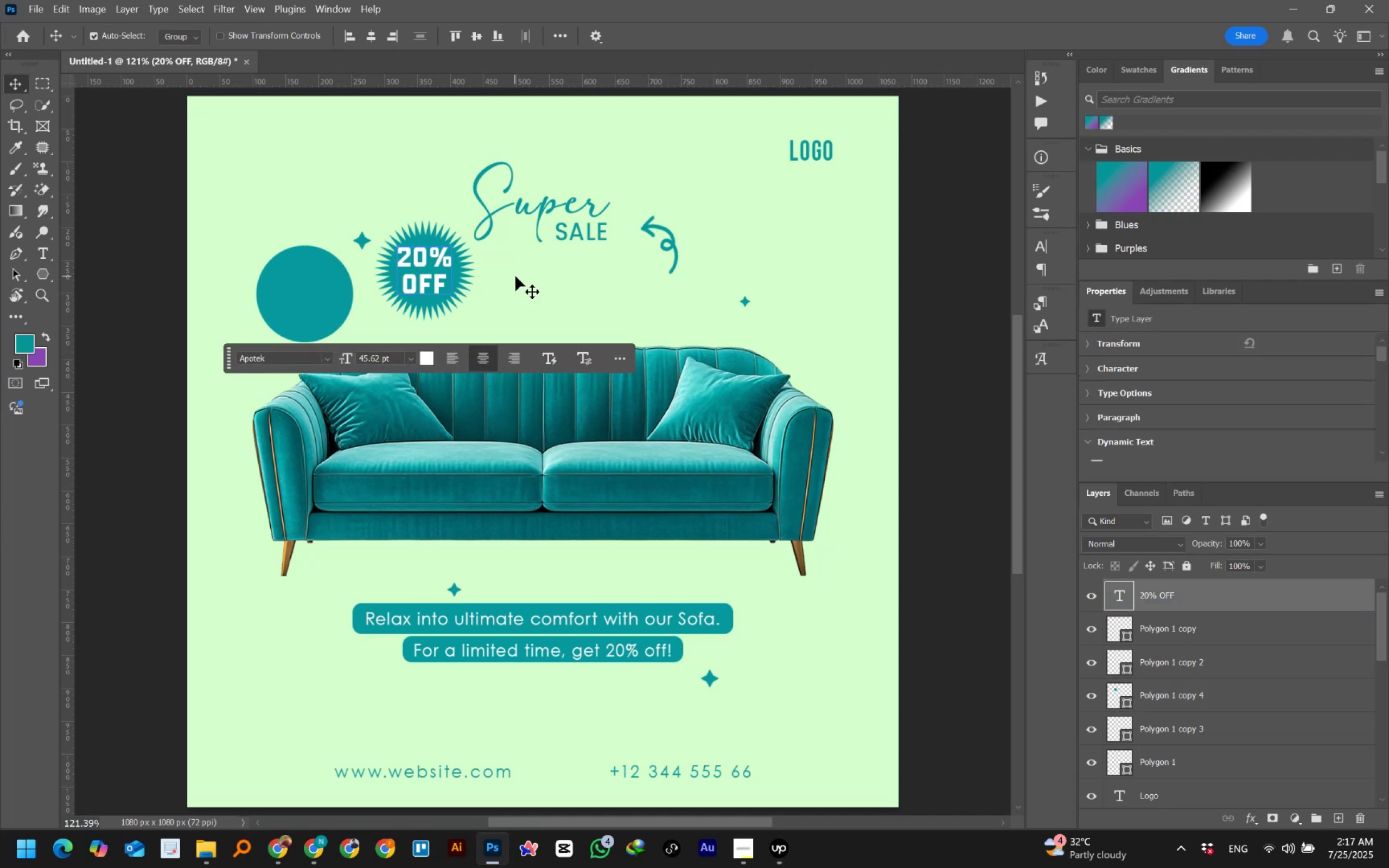 
key(Control+Z)
 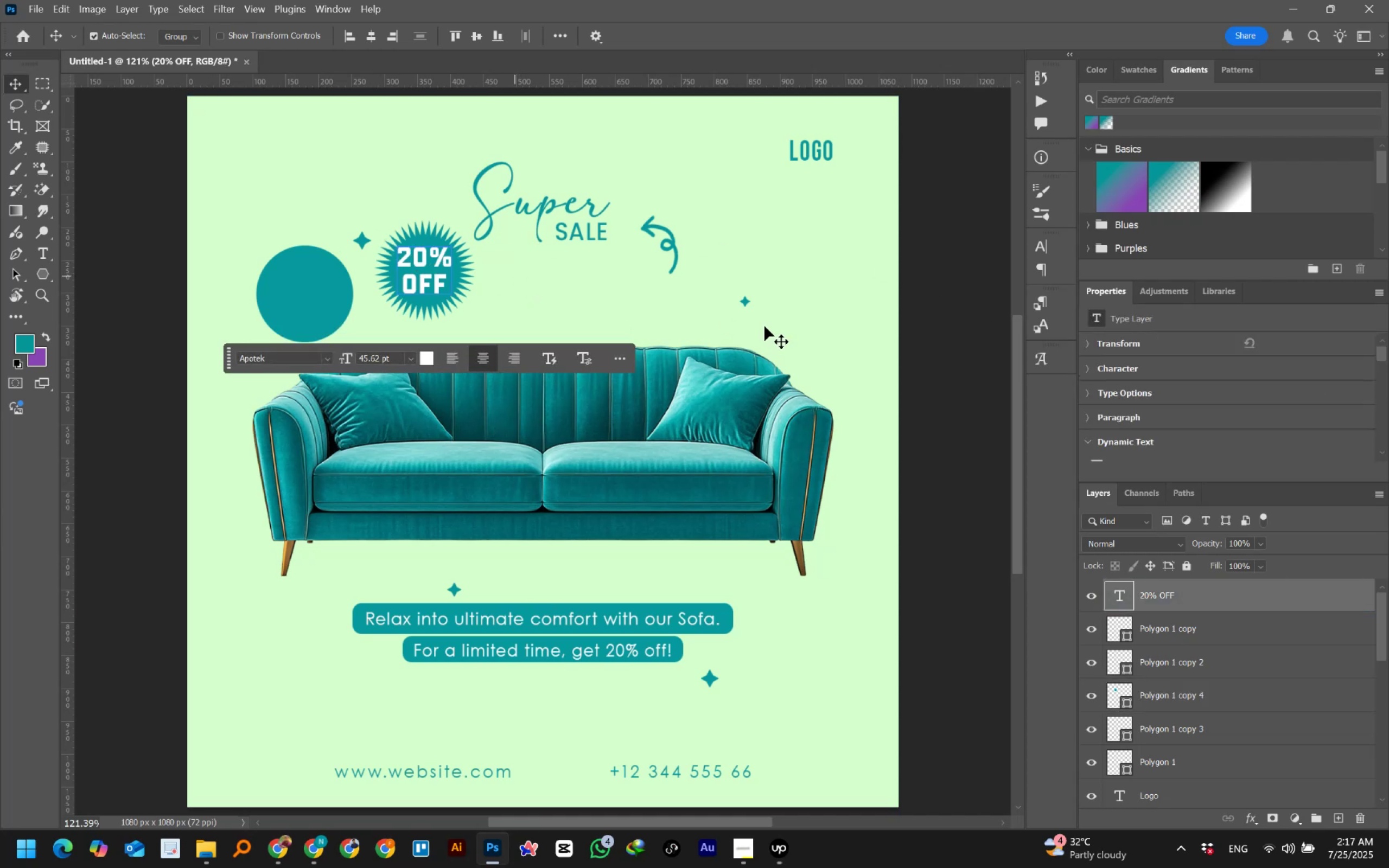 
key(Control+Z)
 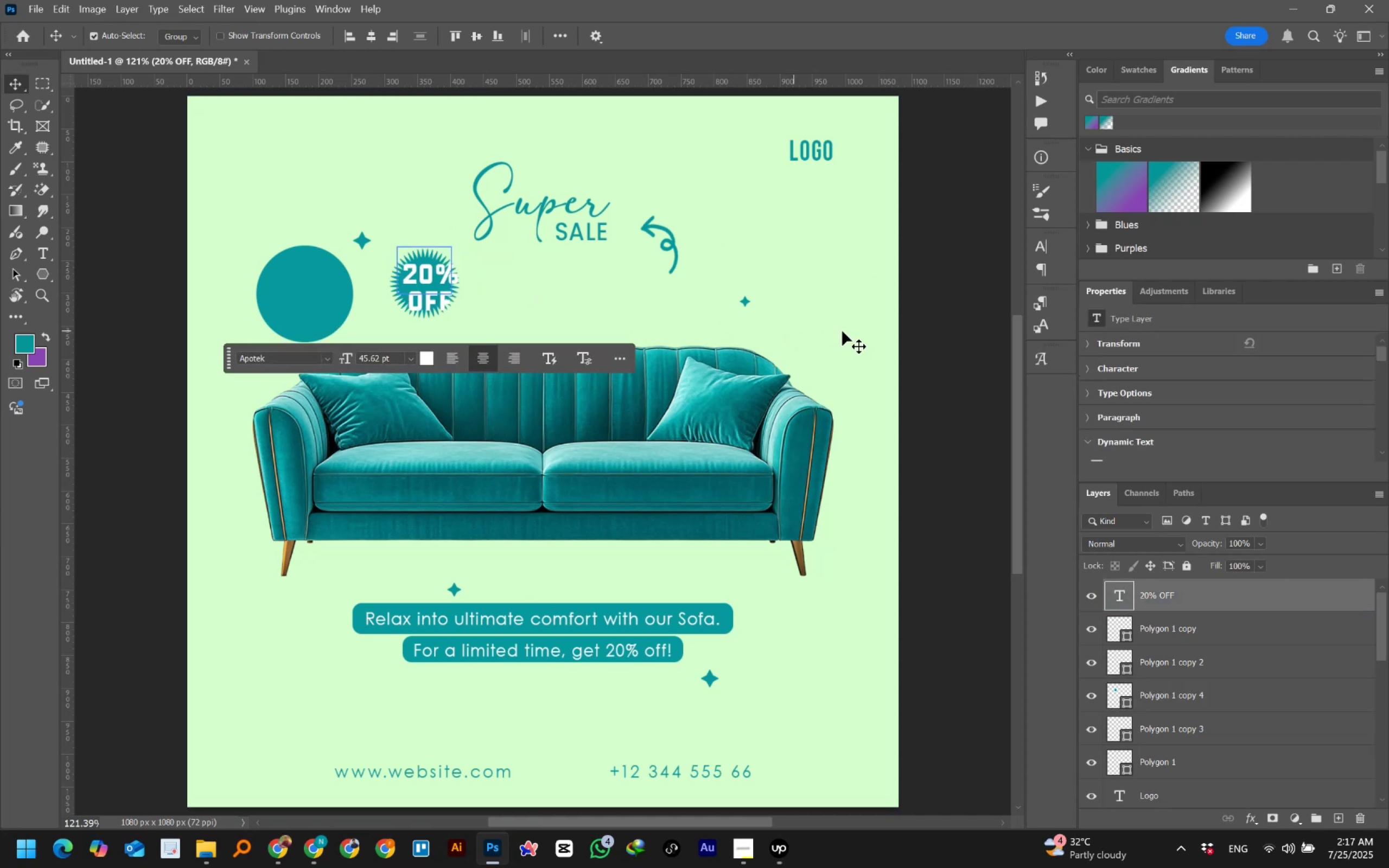 
key(Control+Z)
 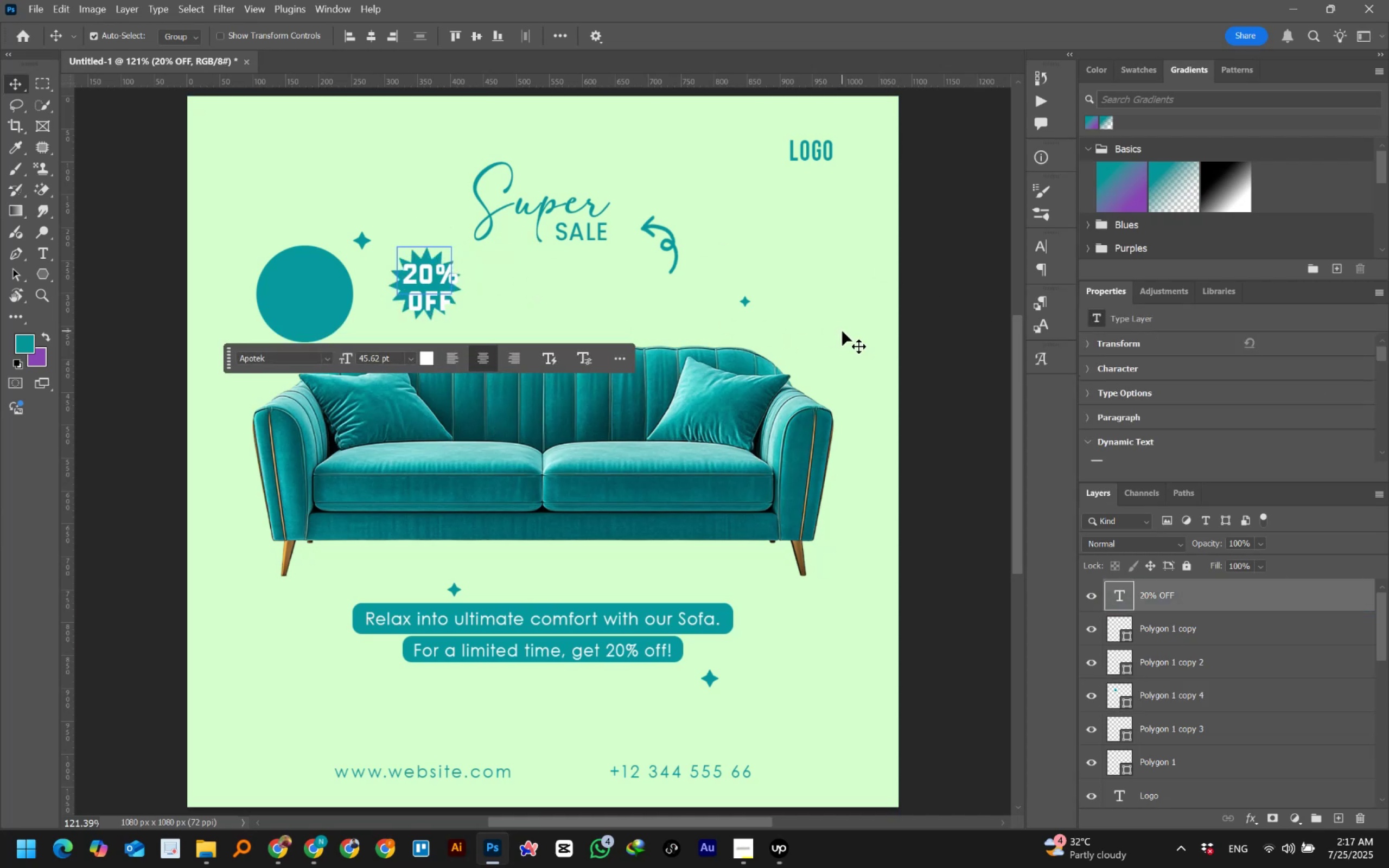 
key(Control+Z)
 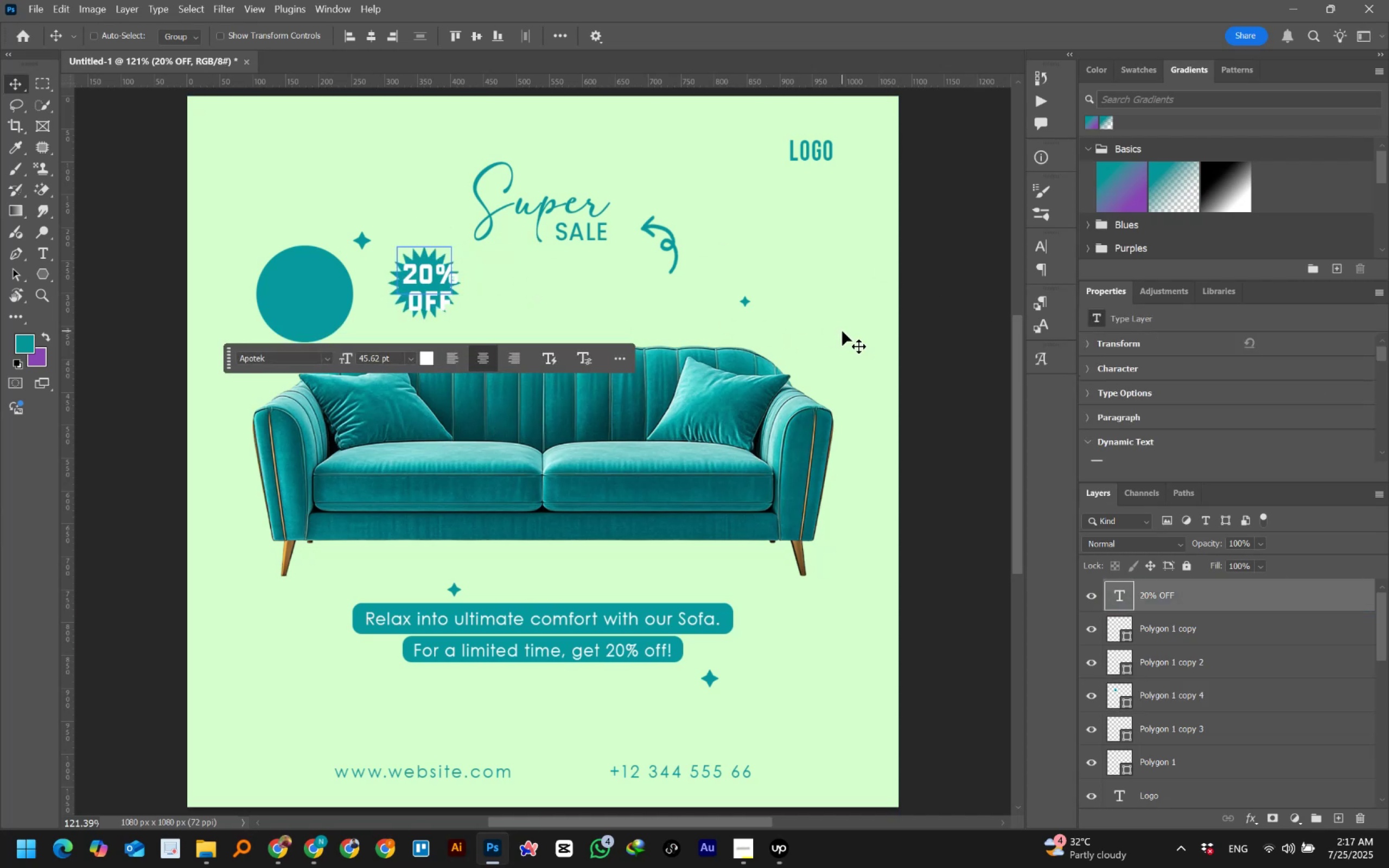 
key(Control+Z)
 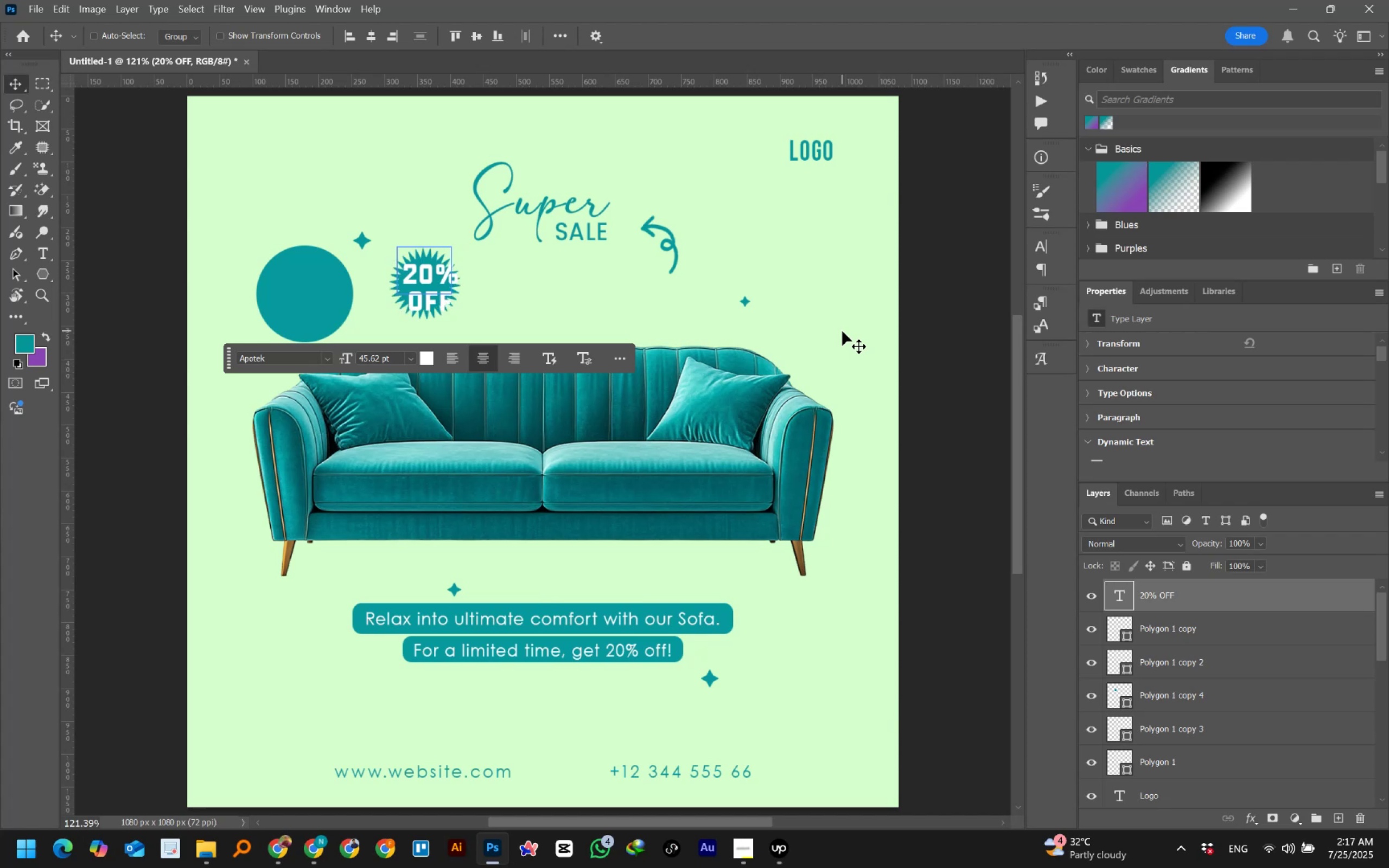 
key(Control+Z)
 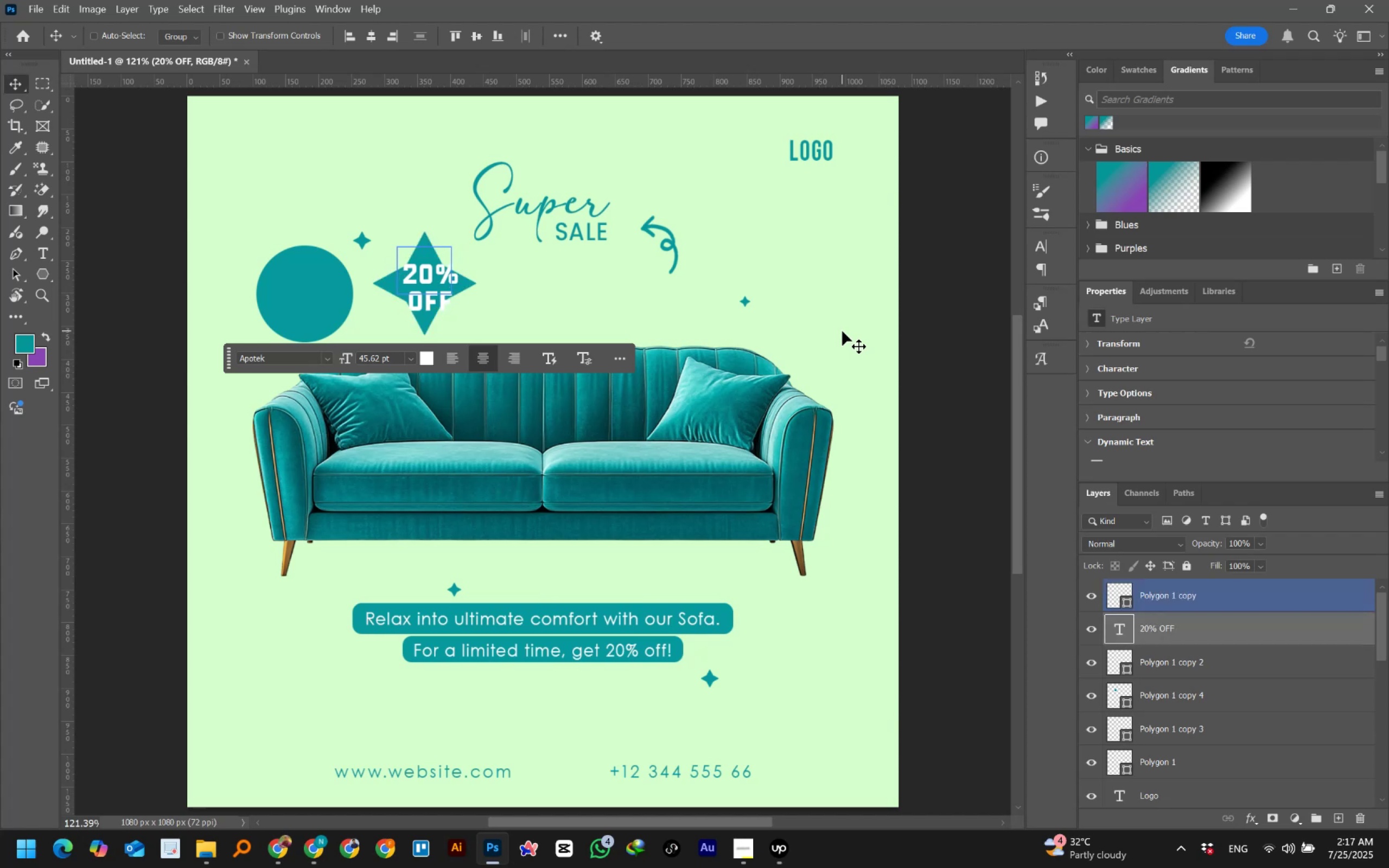 
key(Control+Z)
 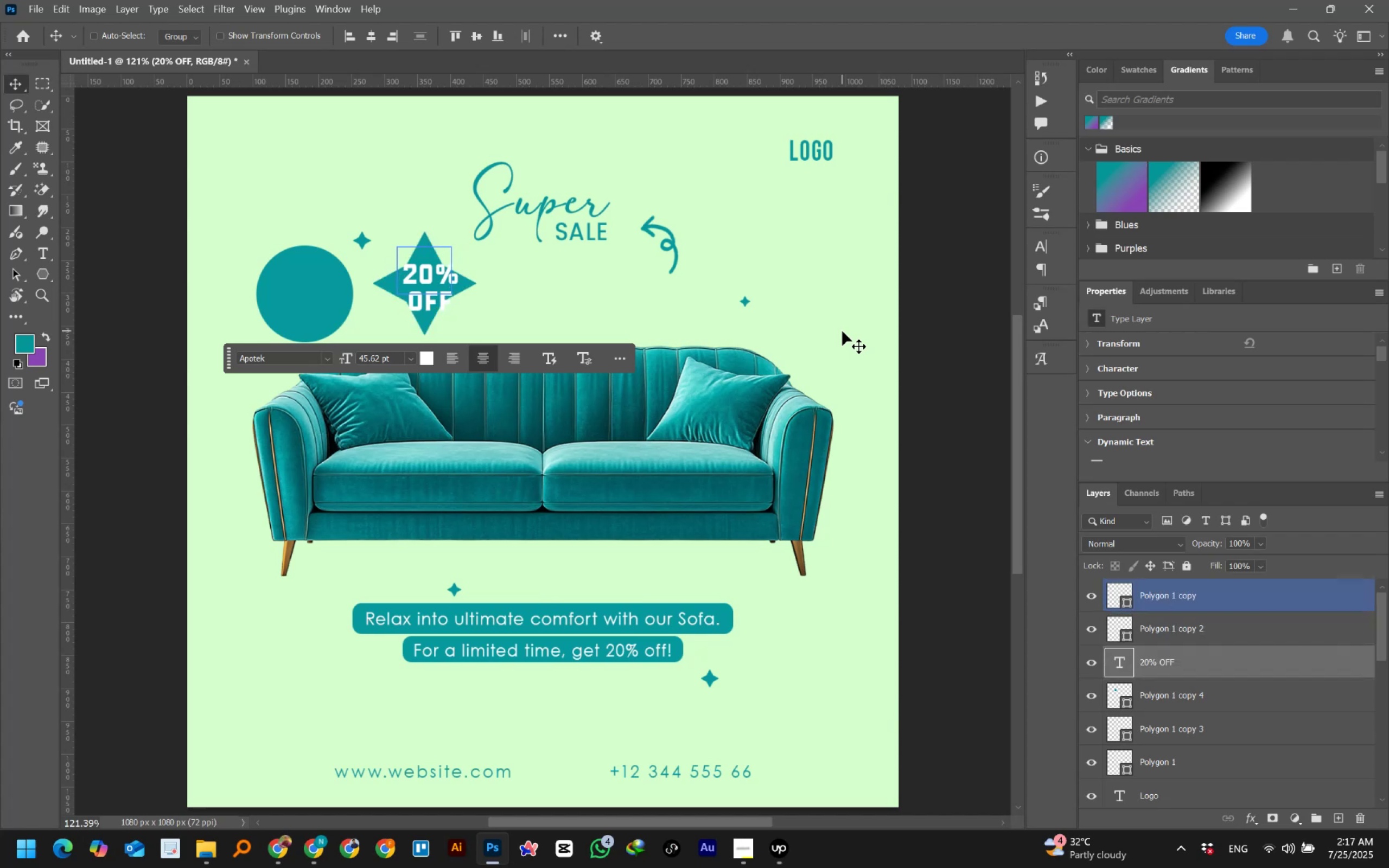 
key(Control+Z)
 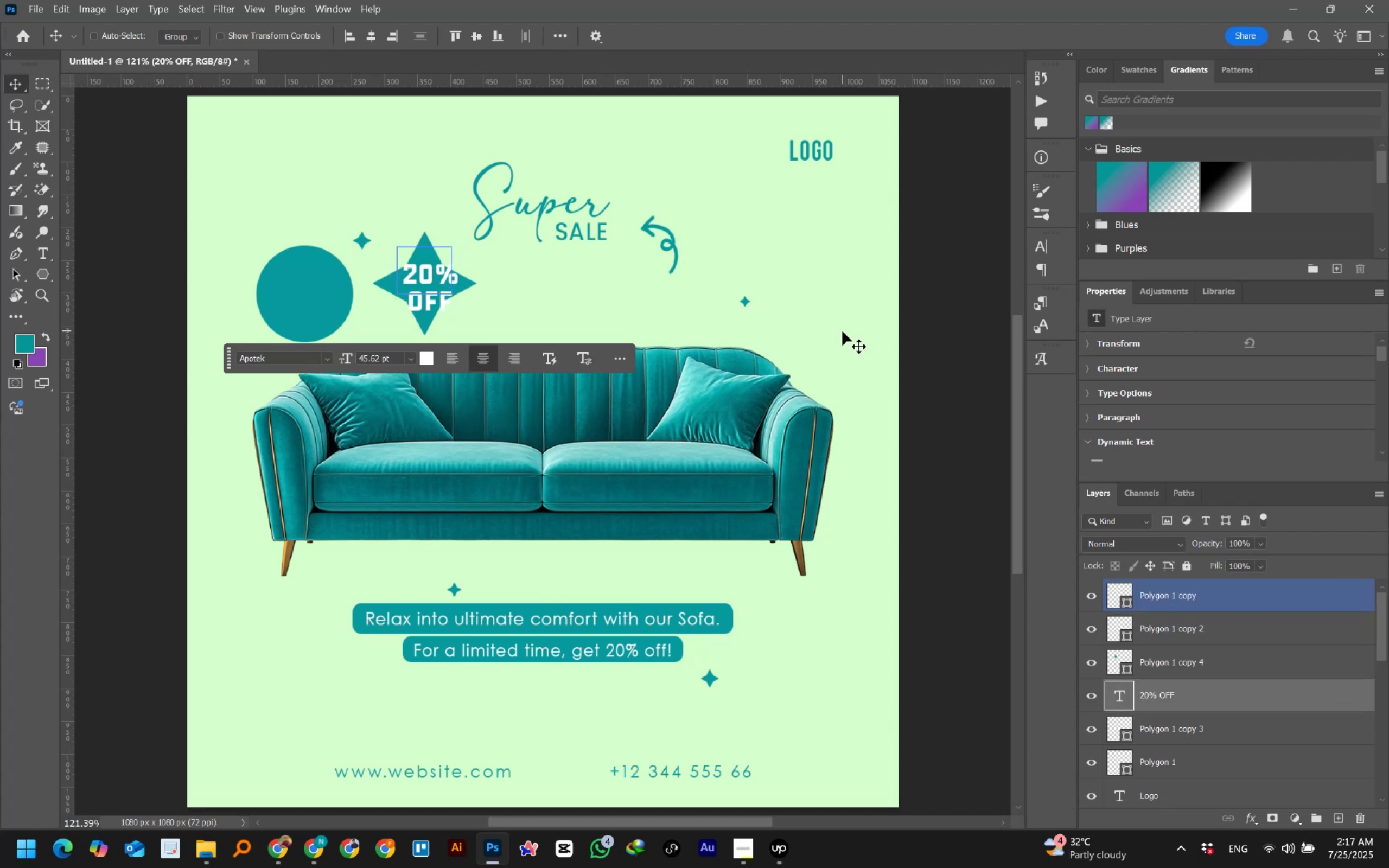 
key(Control+Z)
 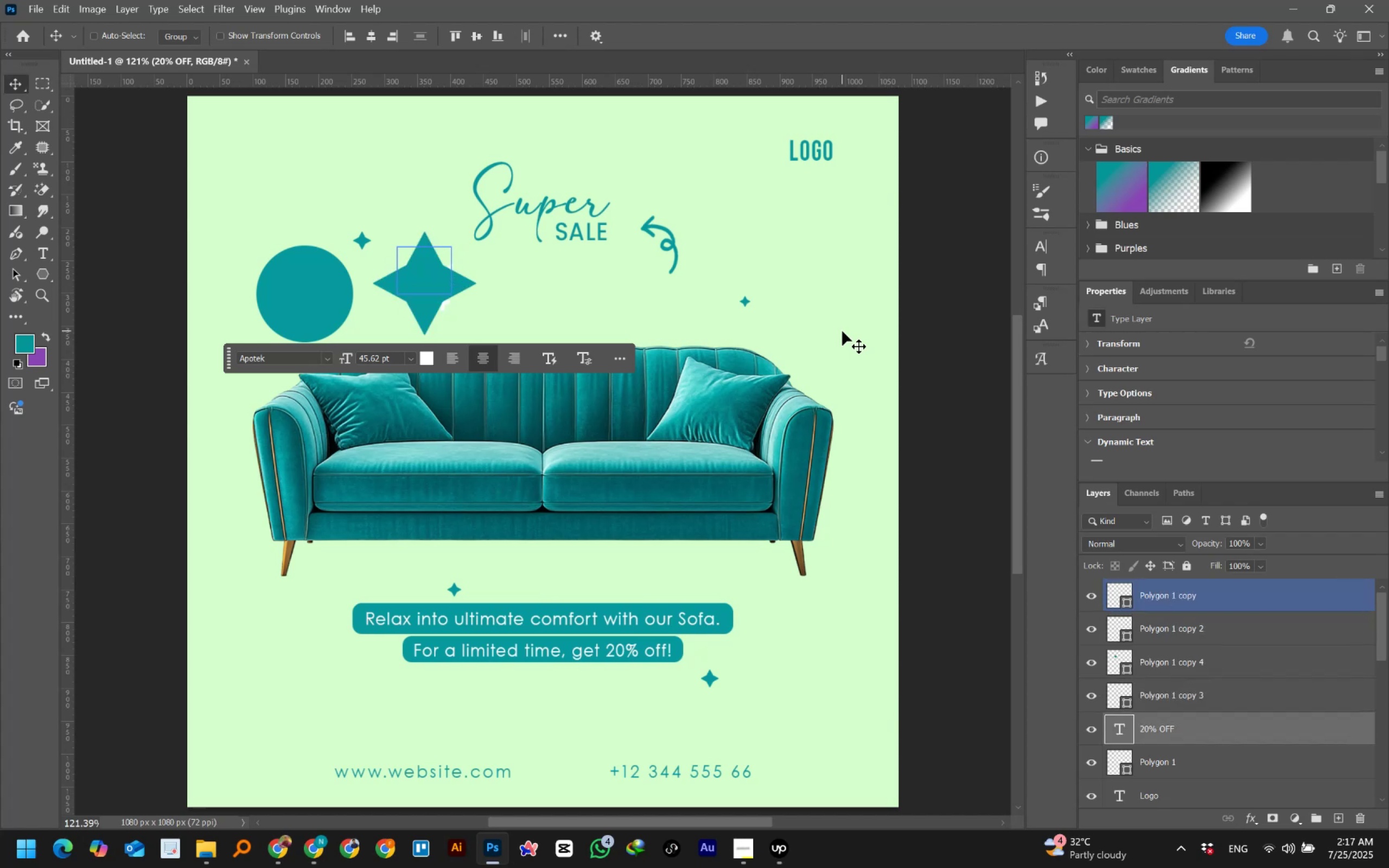 
key(Control+Z)
 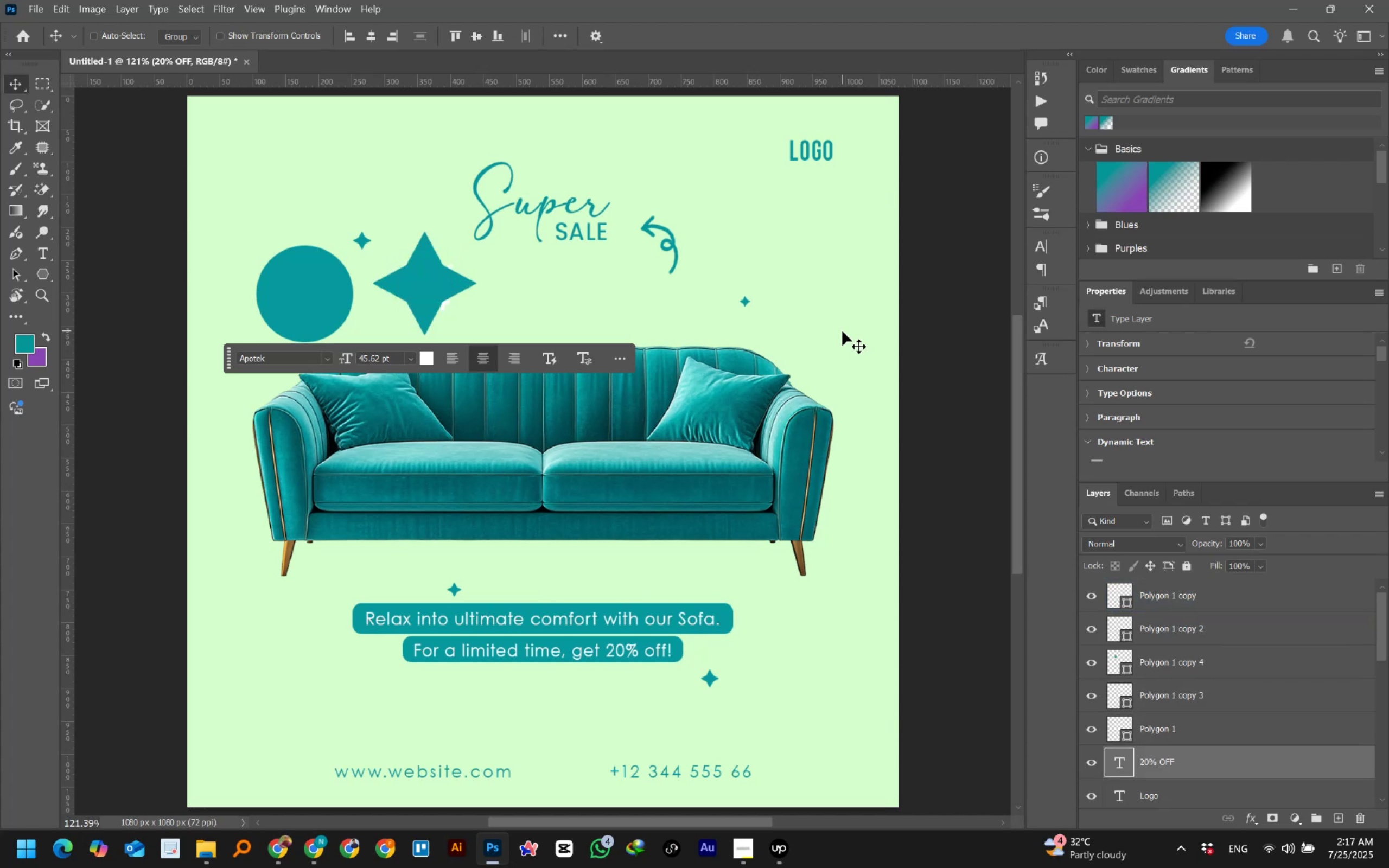 
key(Control+Z)
 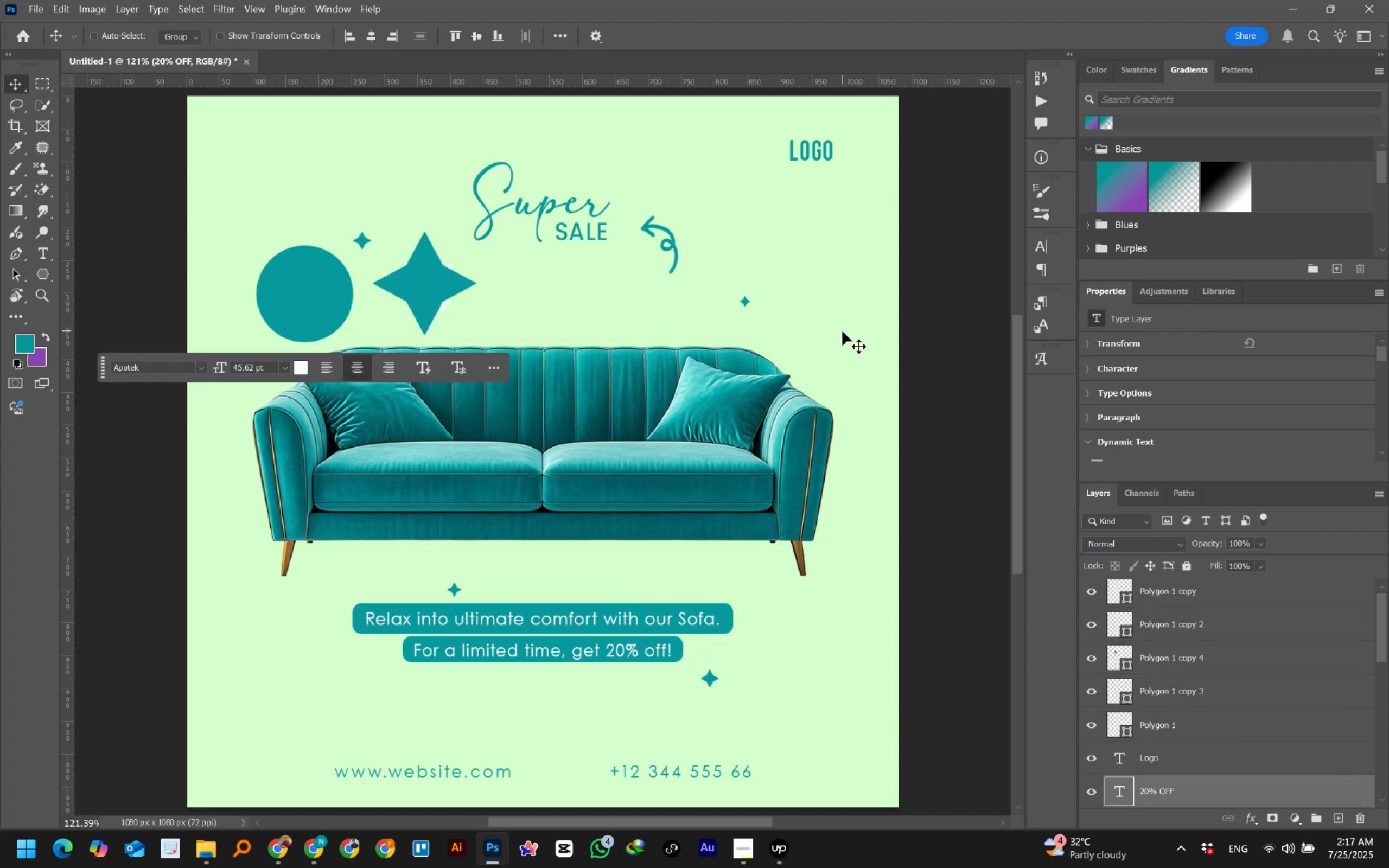 
key(Control+Z)
 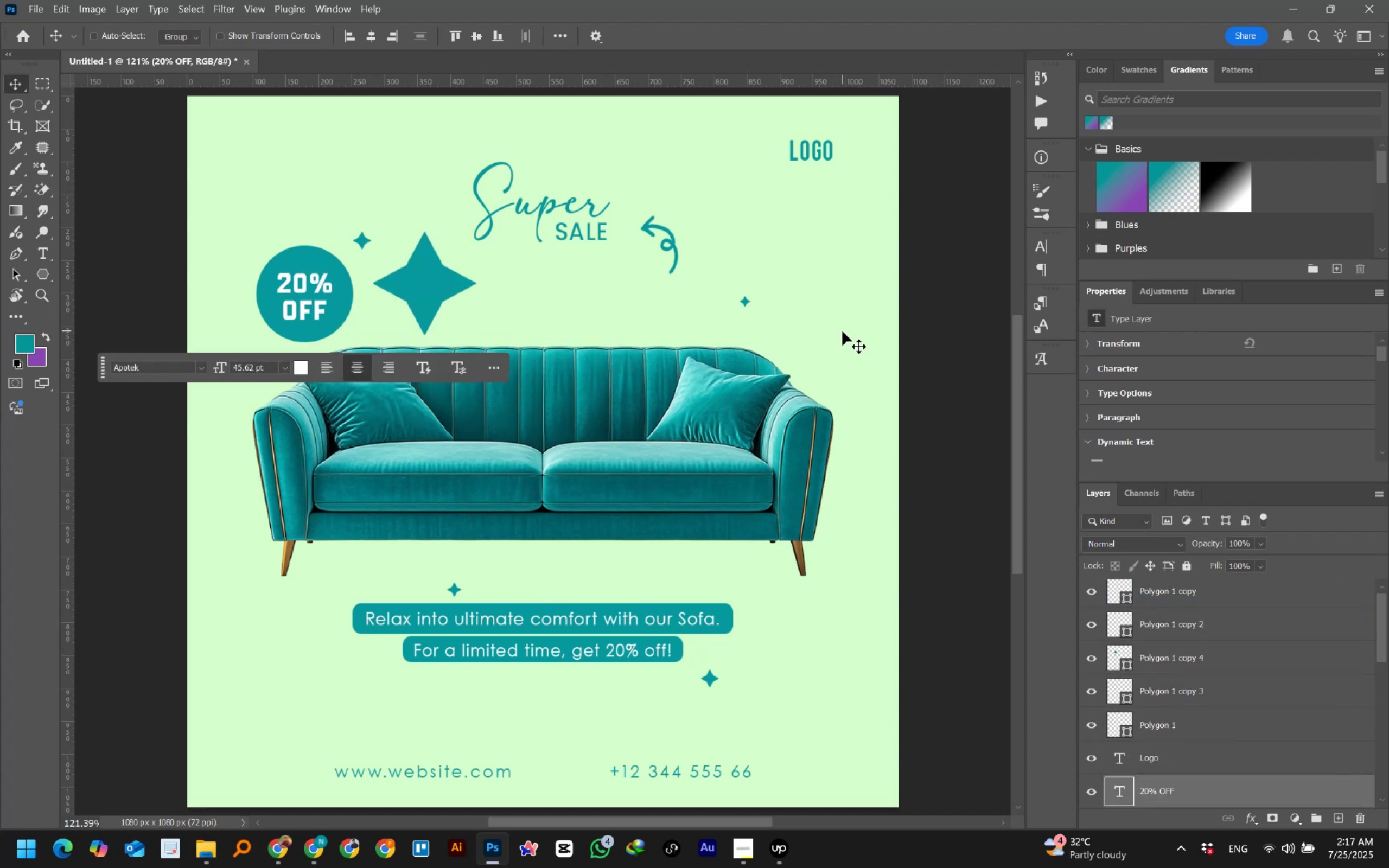 
key(Control+Z)
 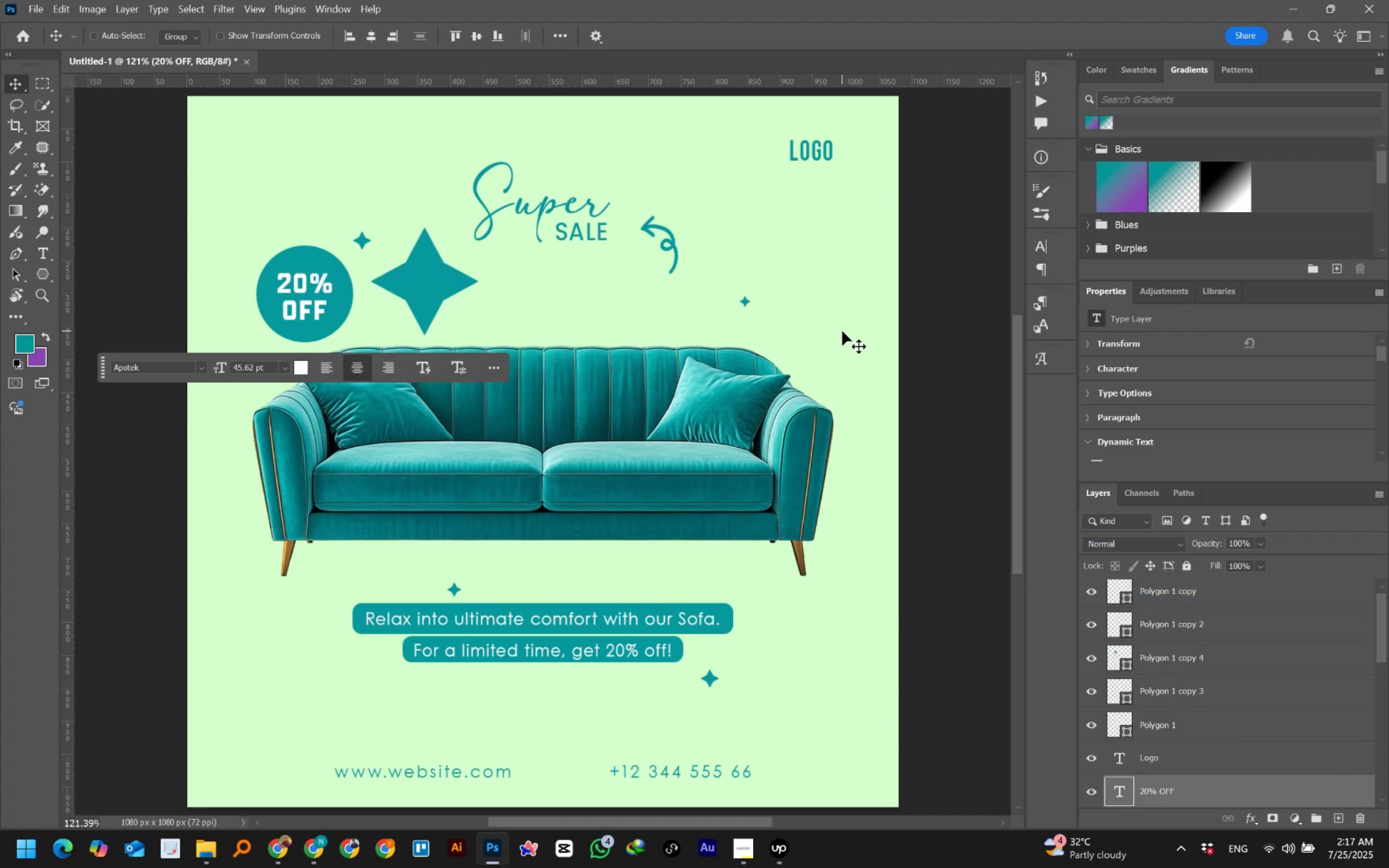 
key(Control+Z)
 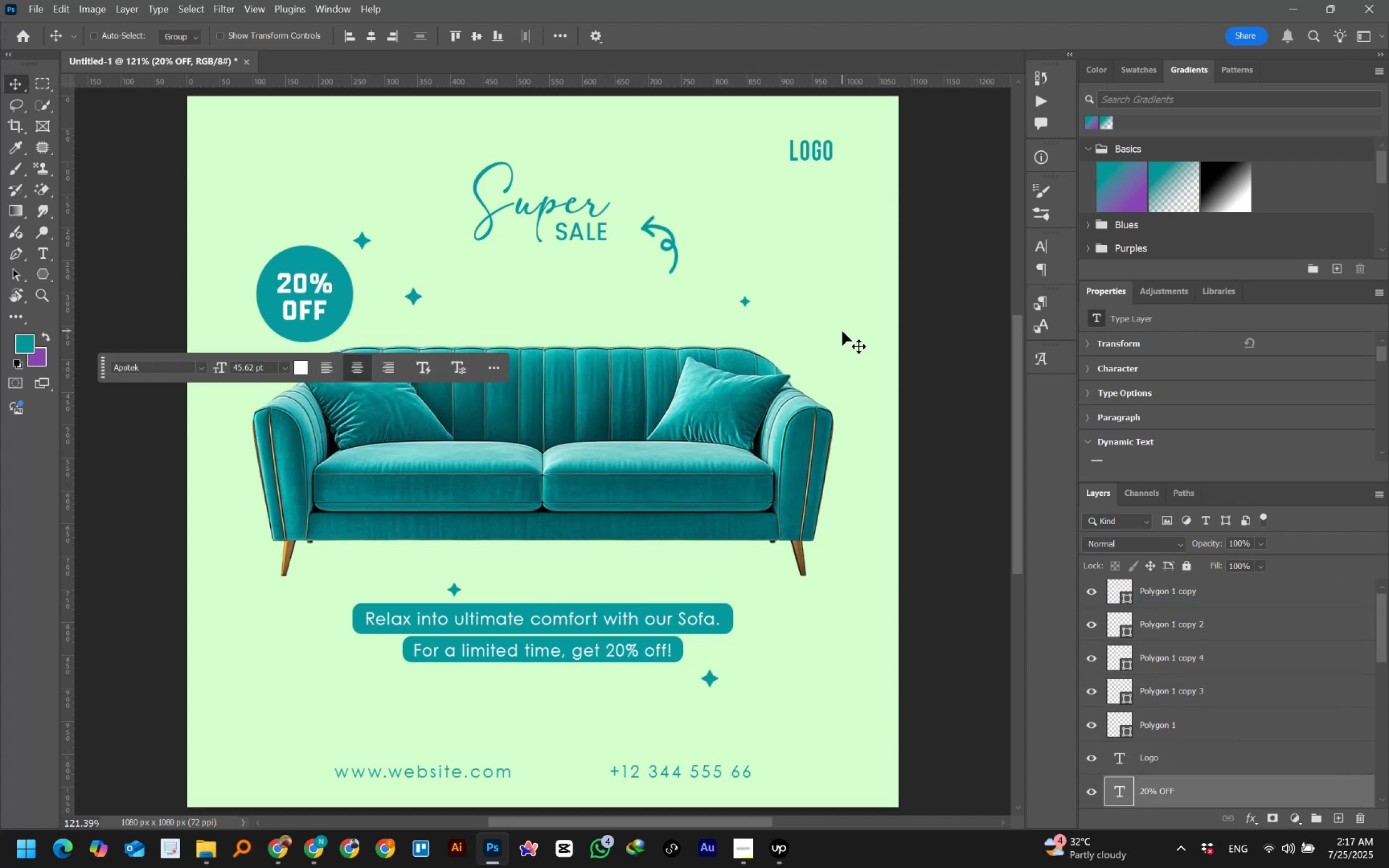 
key(Control+Z)
 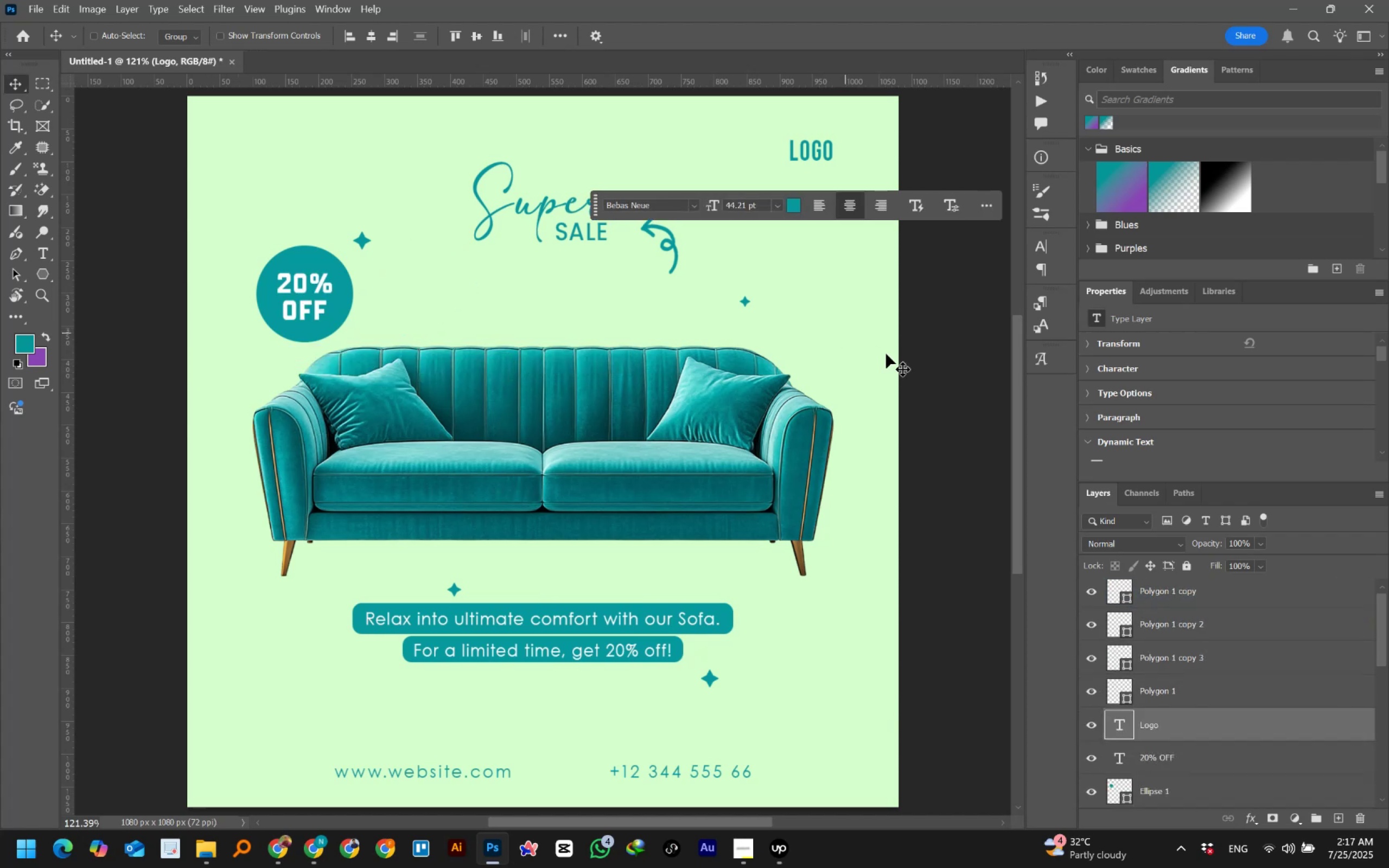 
left_click([976, 358])
 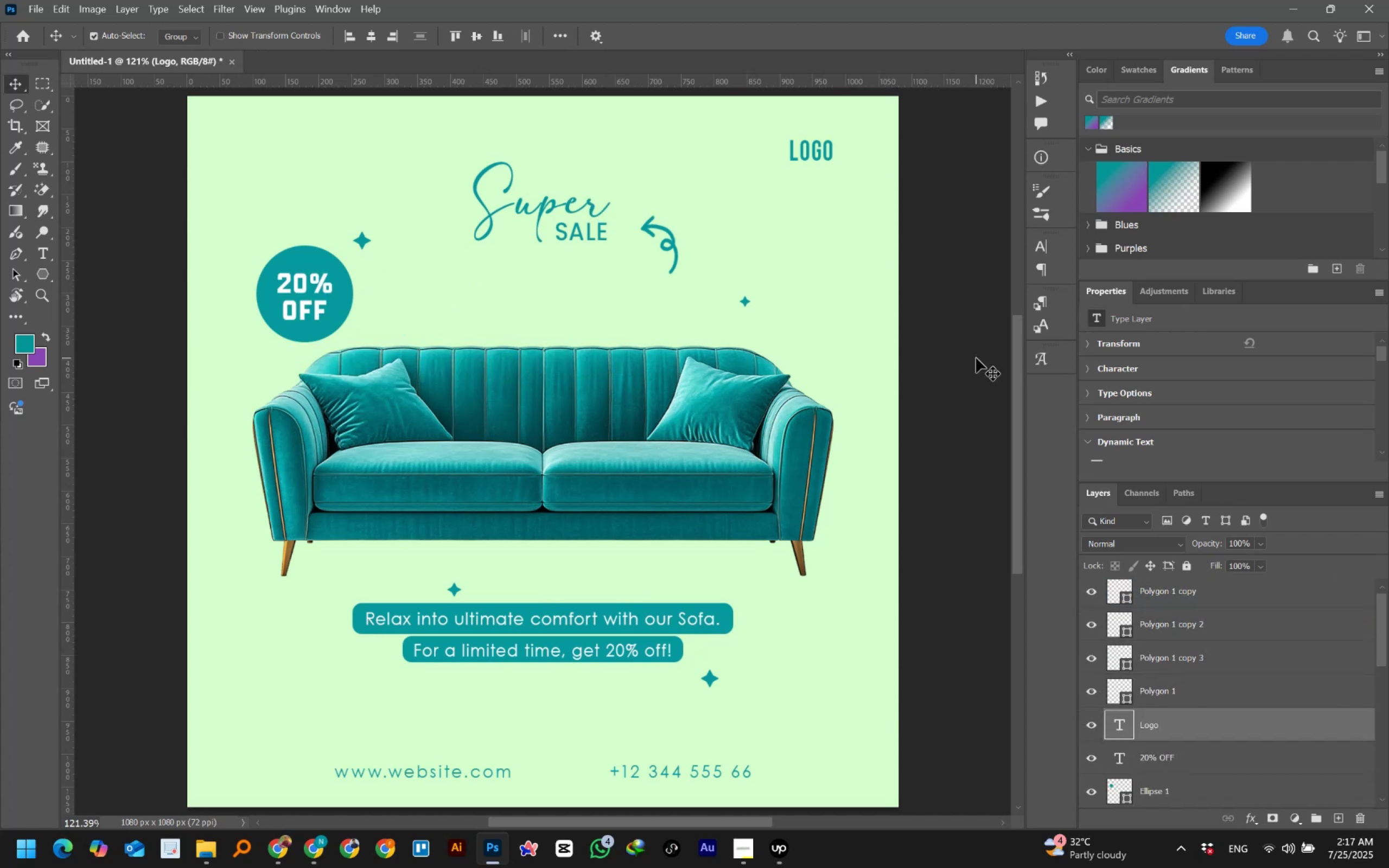 
key(Control+Numpad0)
 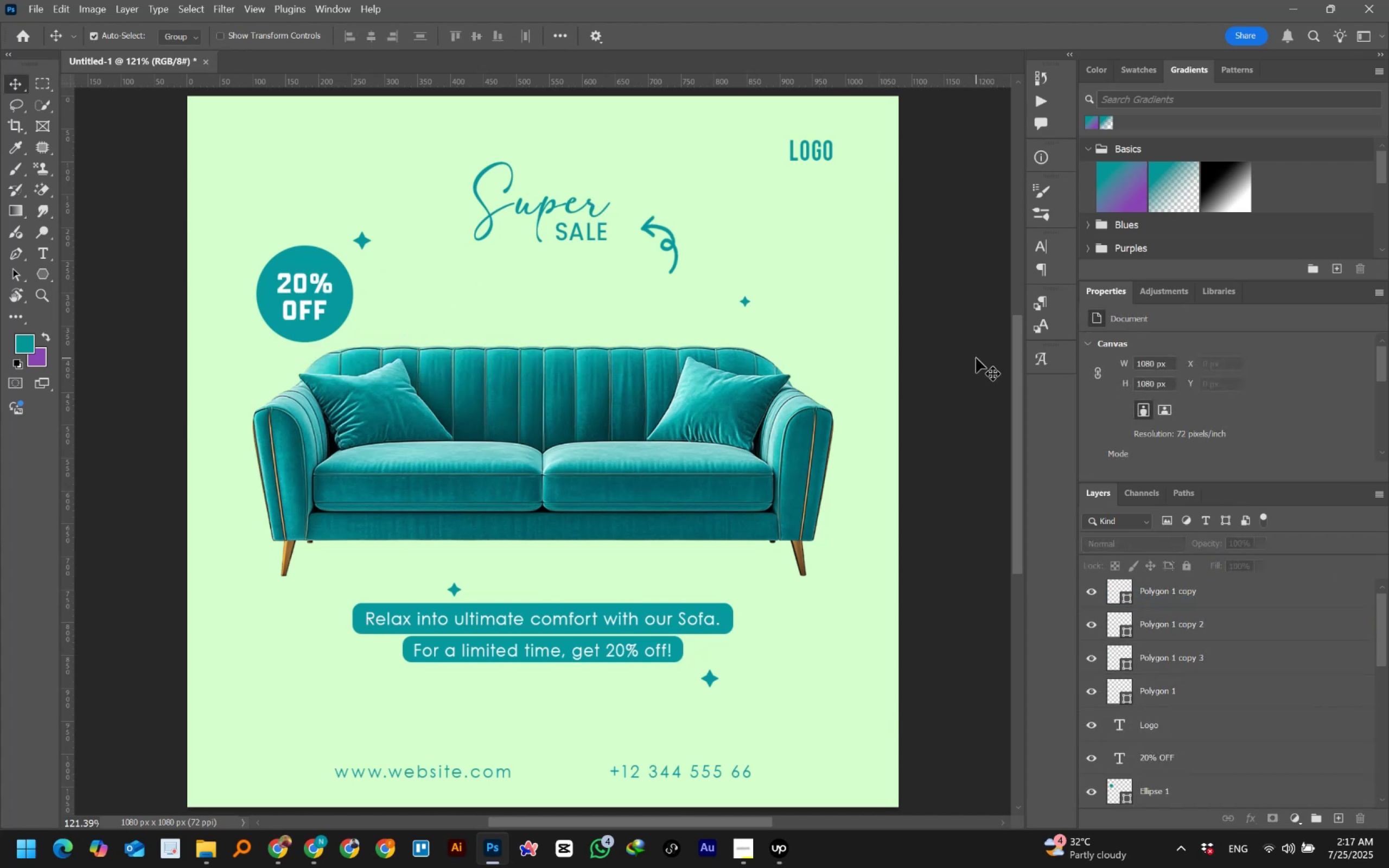 
hold_key(key=ControlLeft, duration=0.88)
 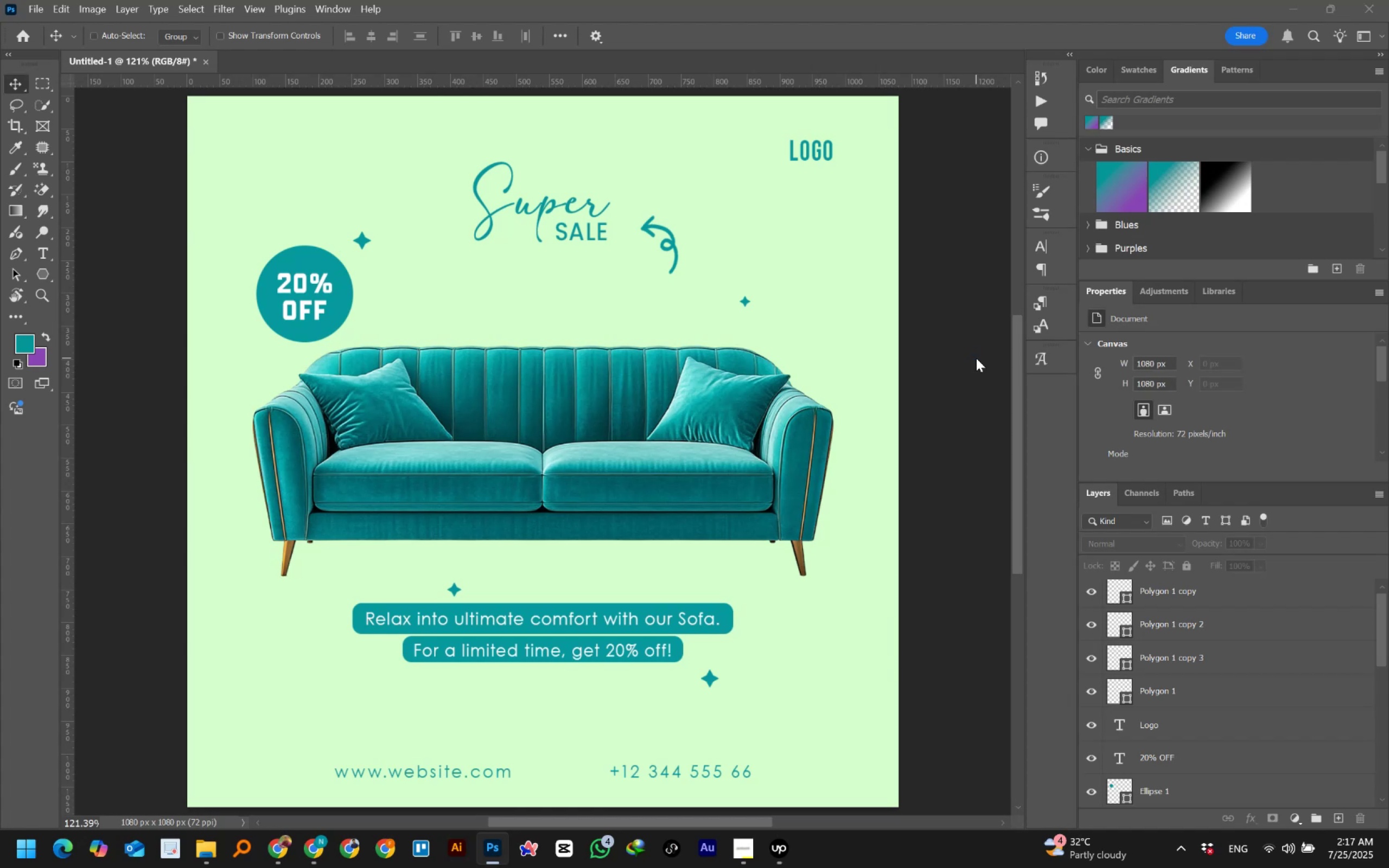 
hold_key(key=ShiftLeft, duration=0.83)
 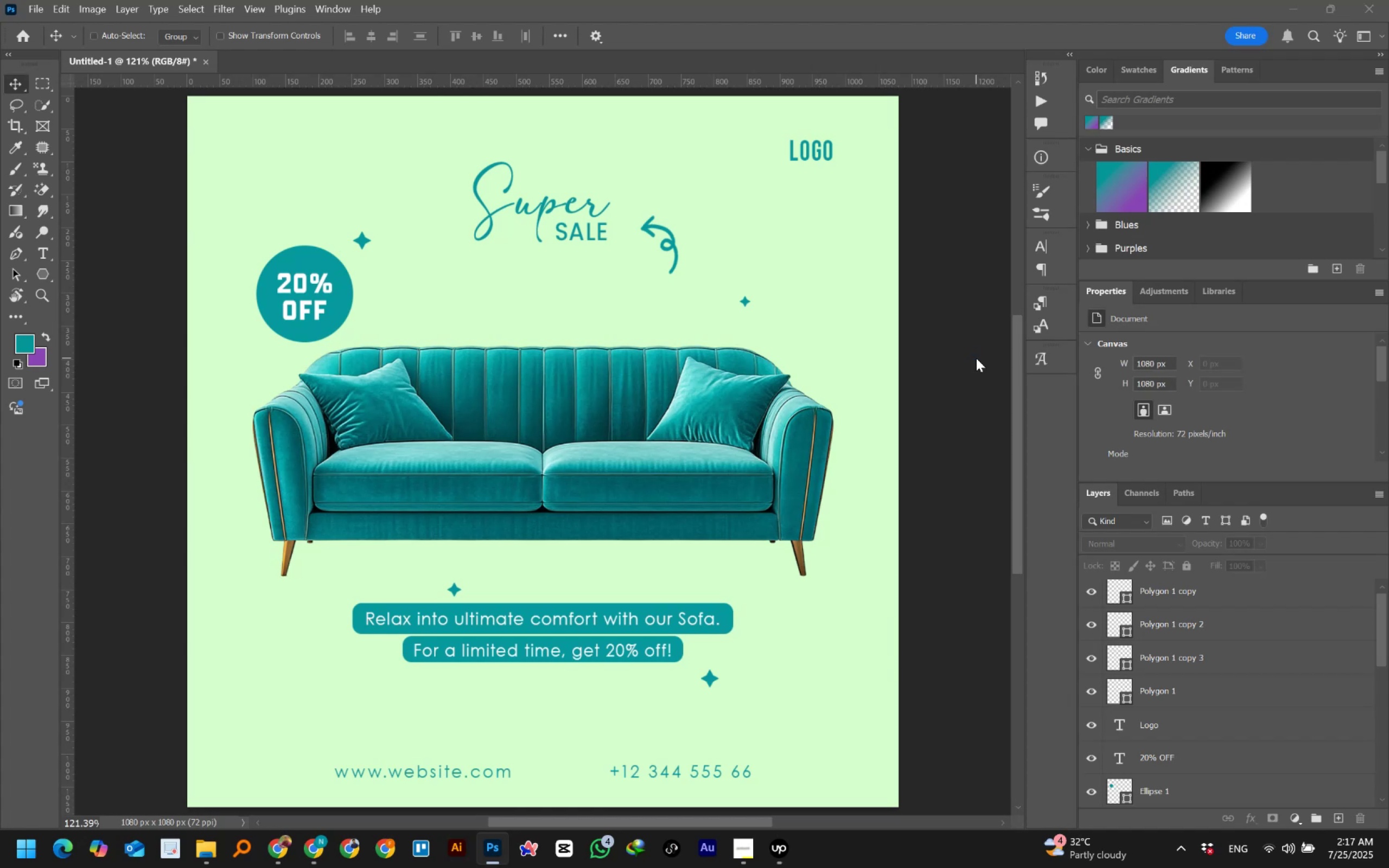 
hold_key(key=S, duration=0.31)
 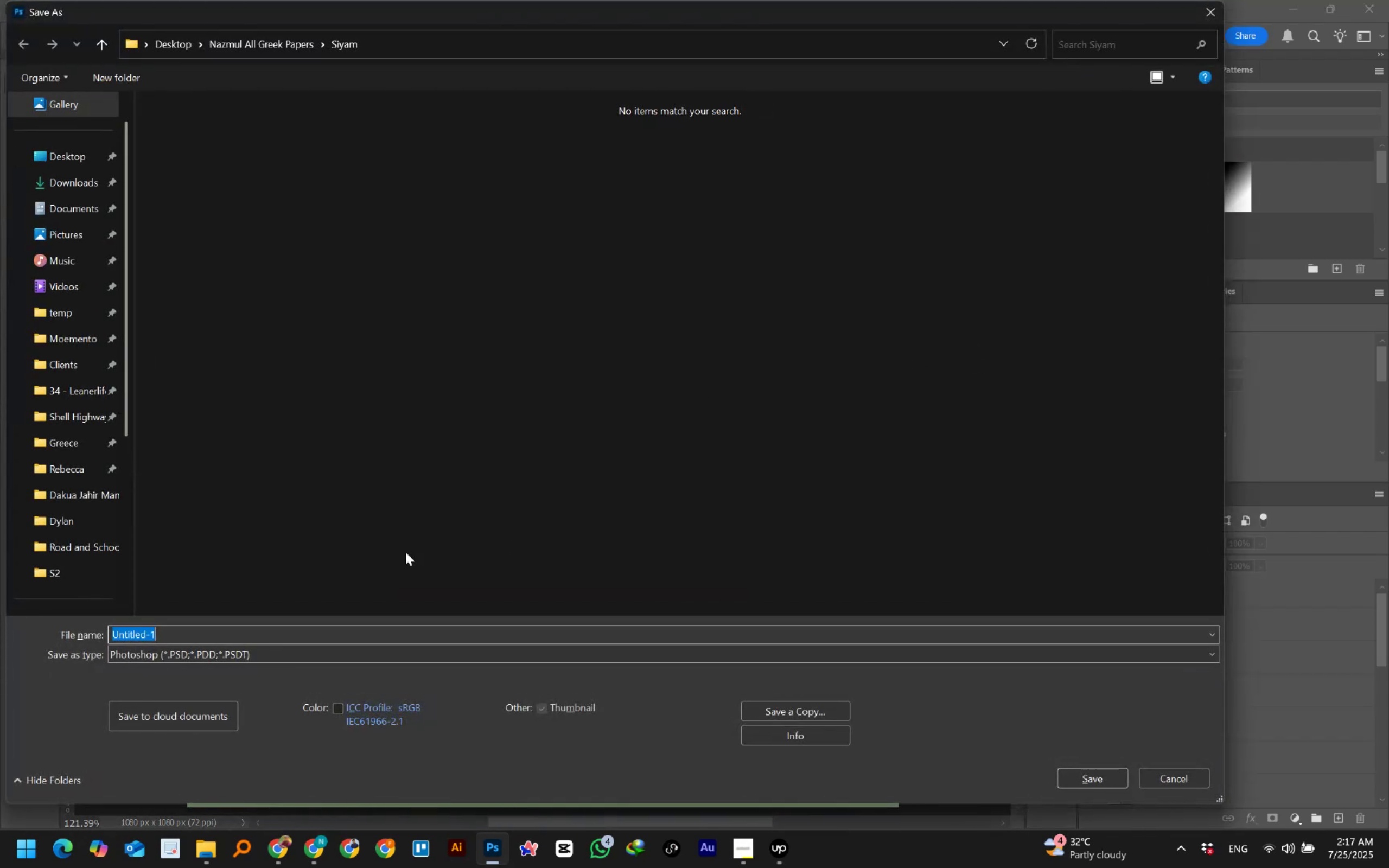 
left_click([179, 652])
 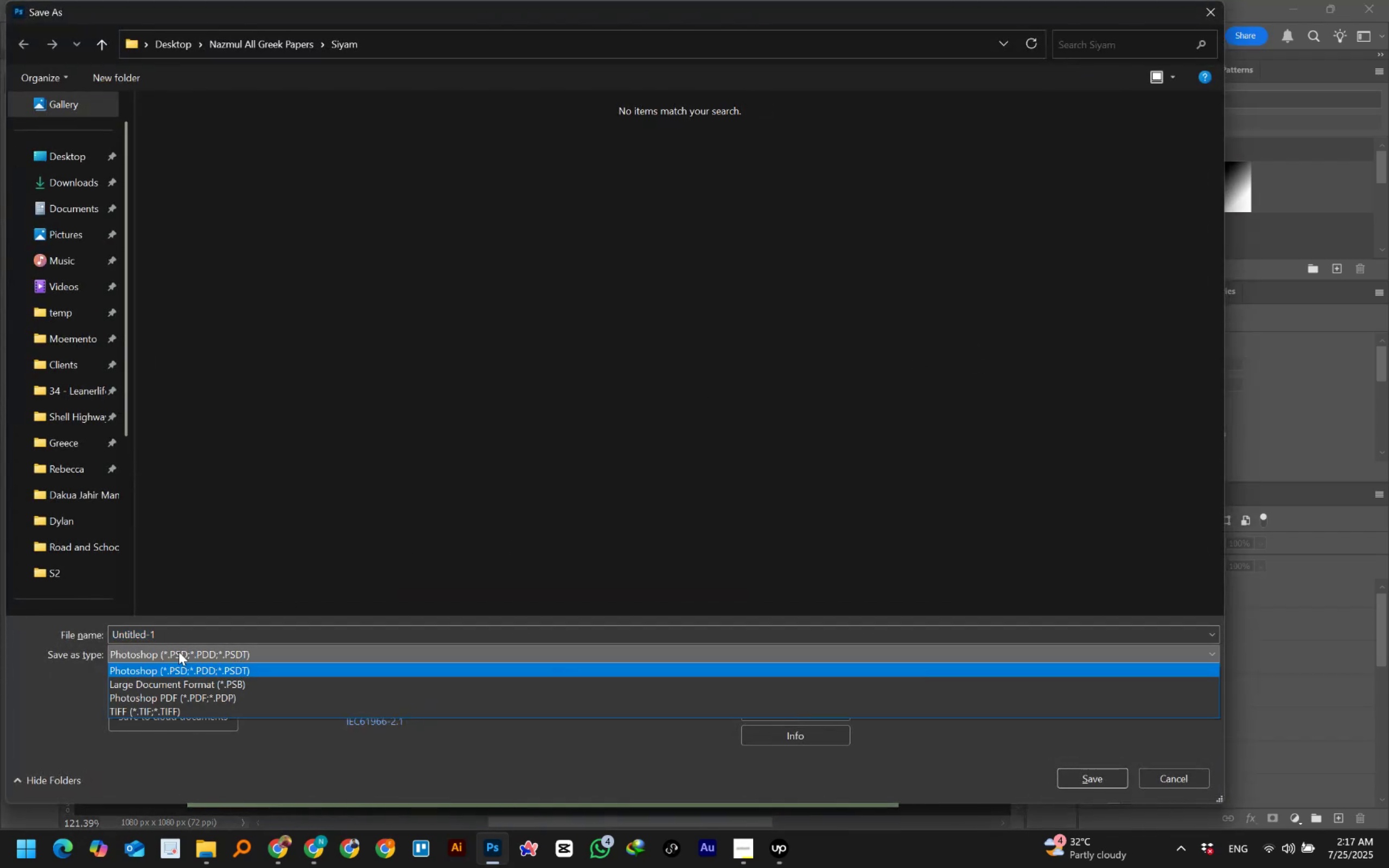 
left_click([179, 652])
 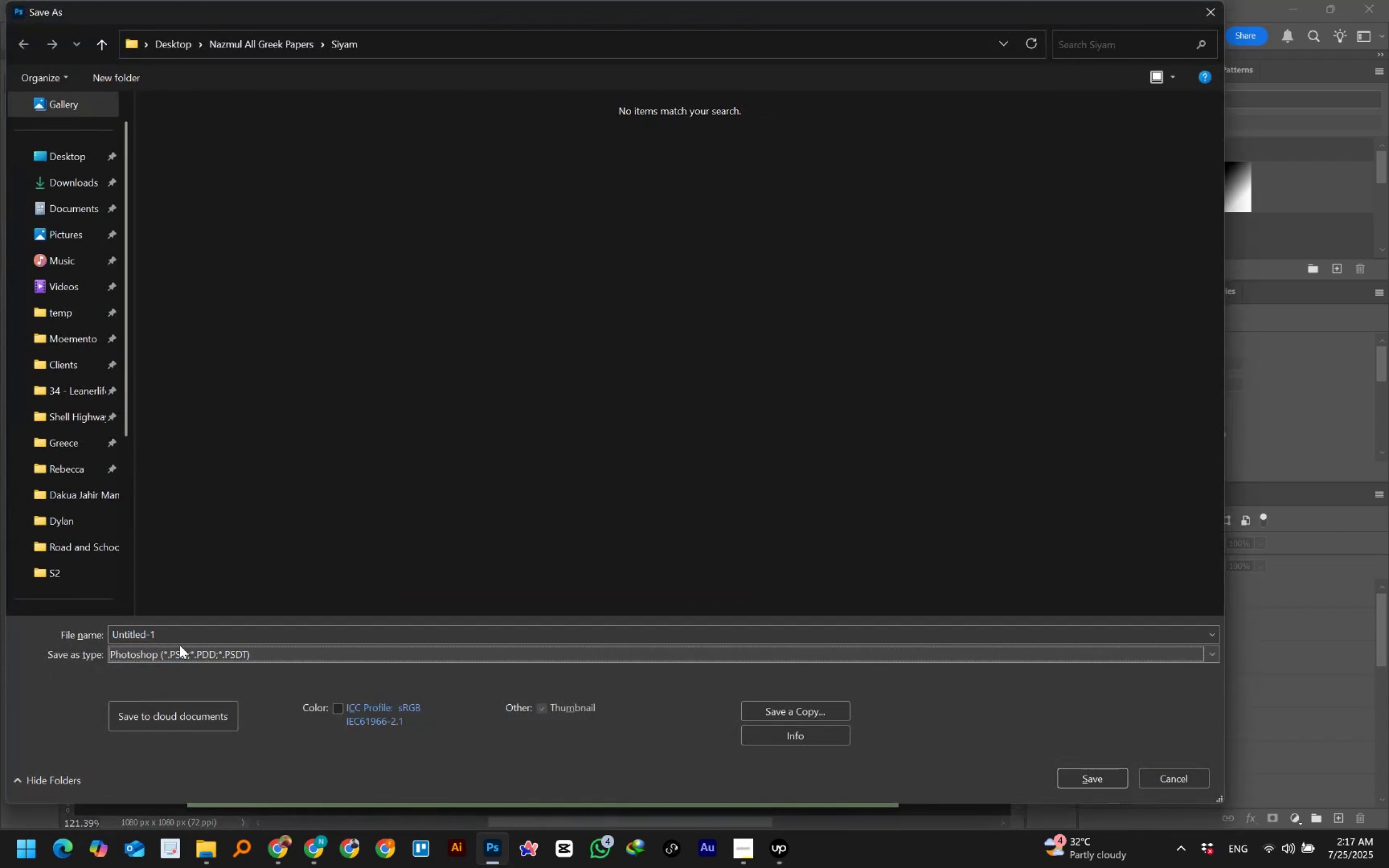 
left_click([182, 636])
 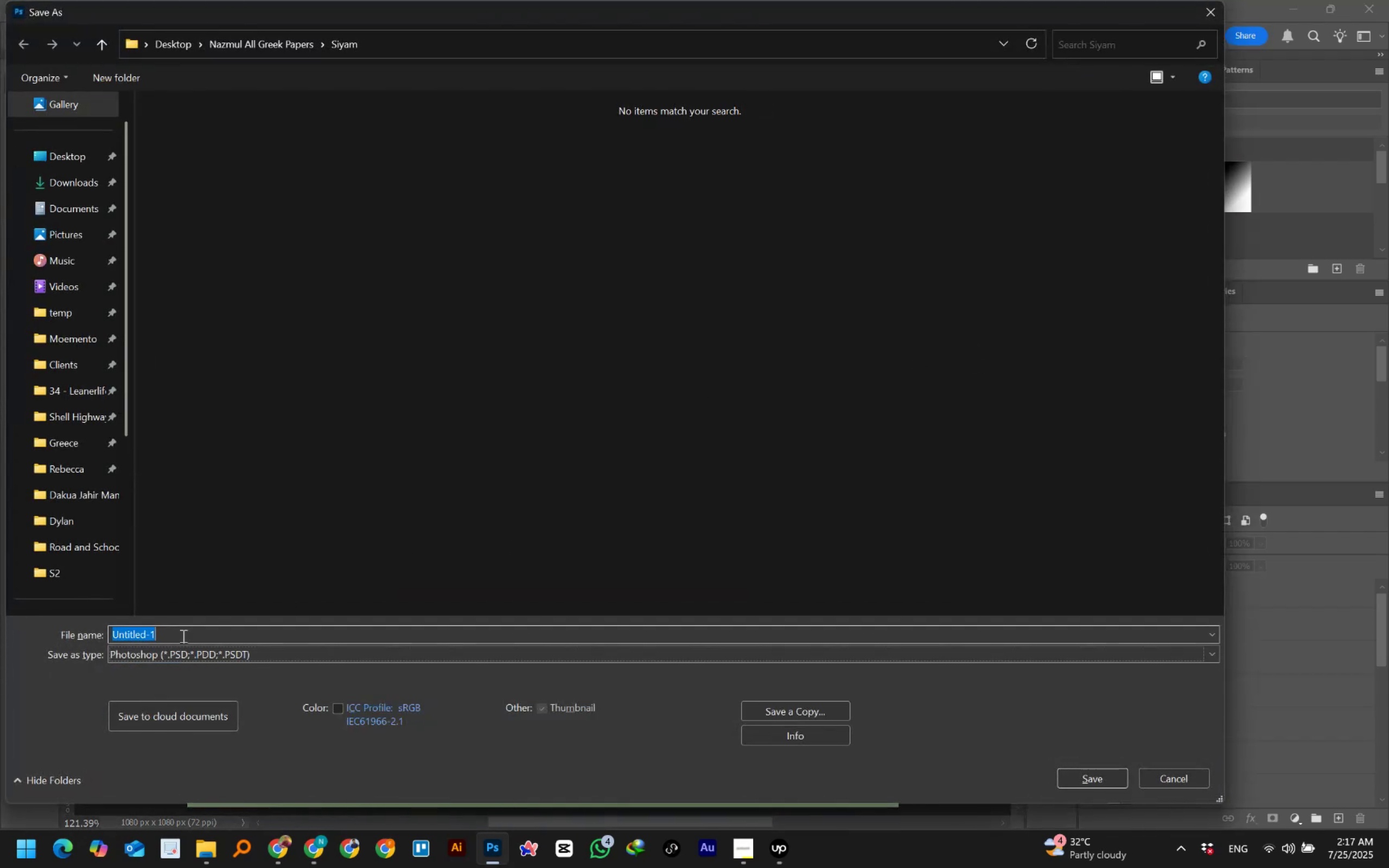 
type(Furniture 1)
 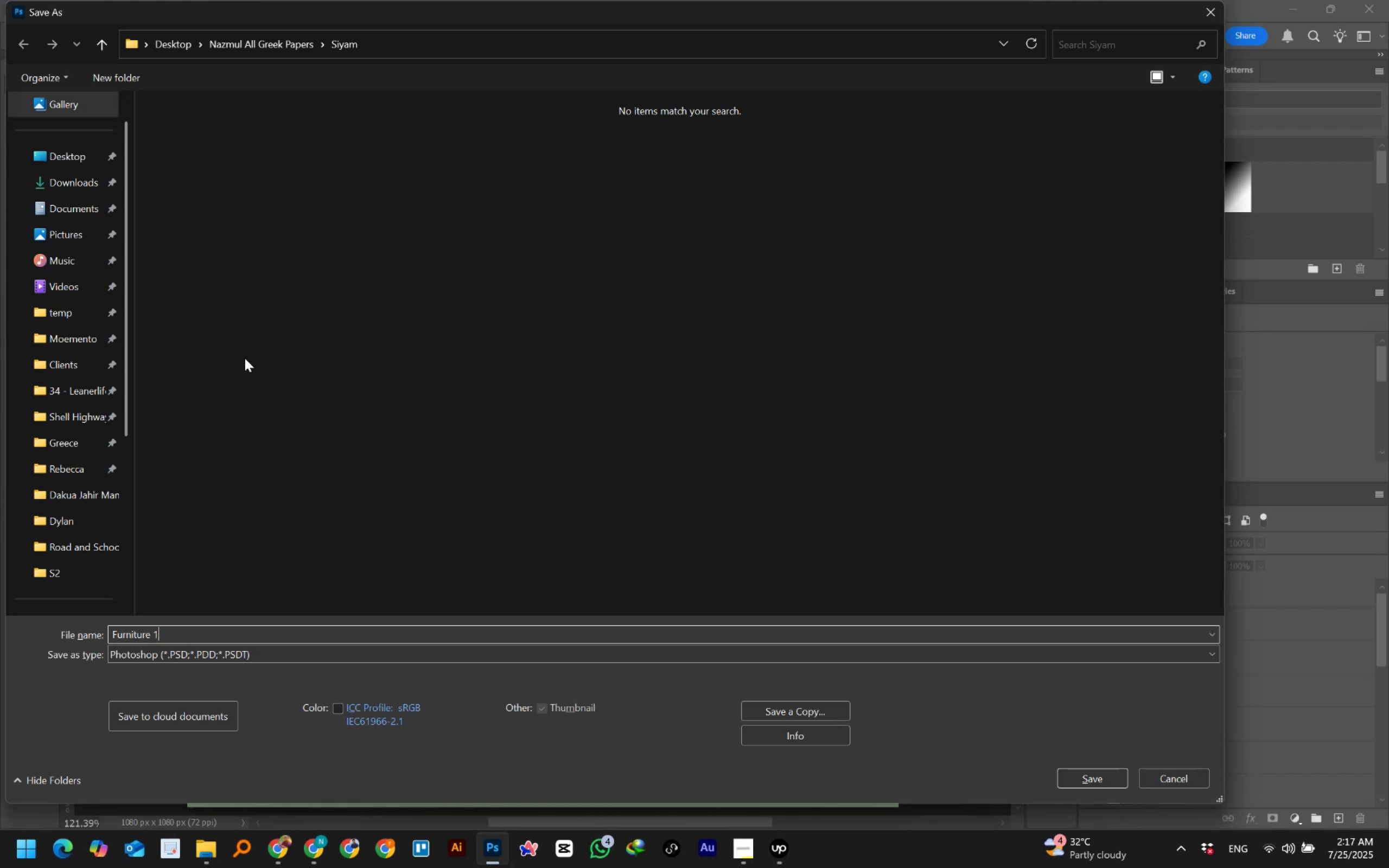 
wait(5.45)
 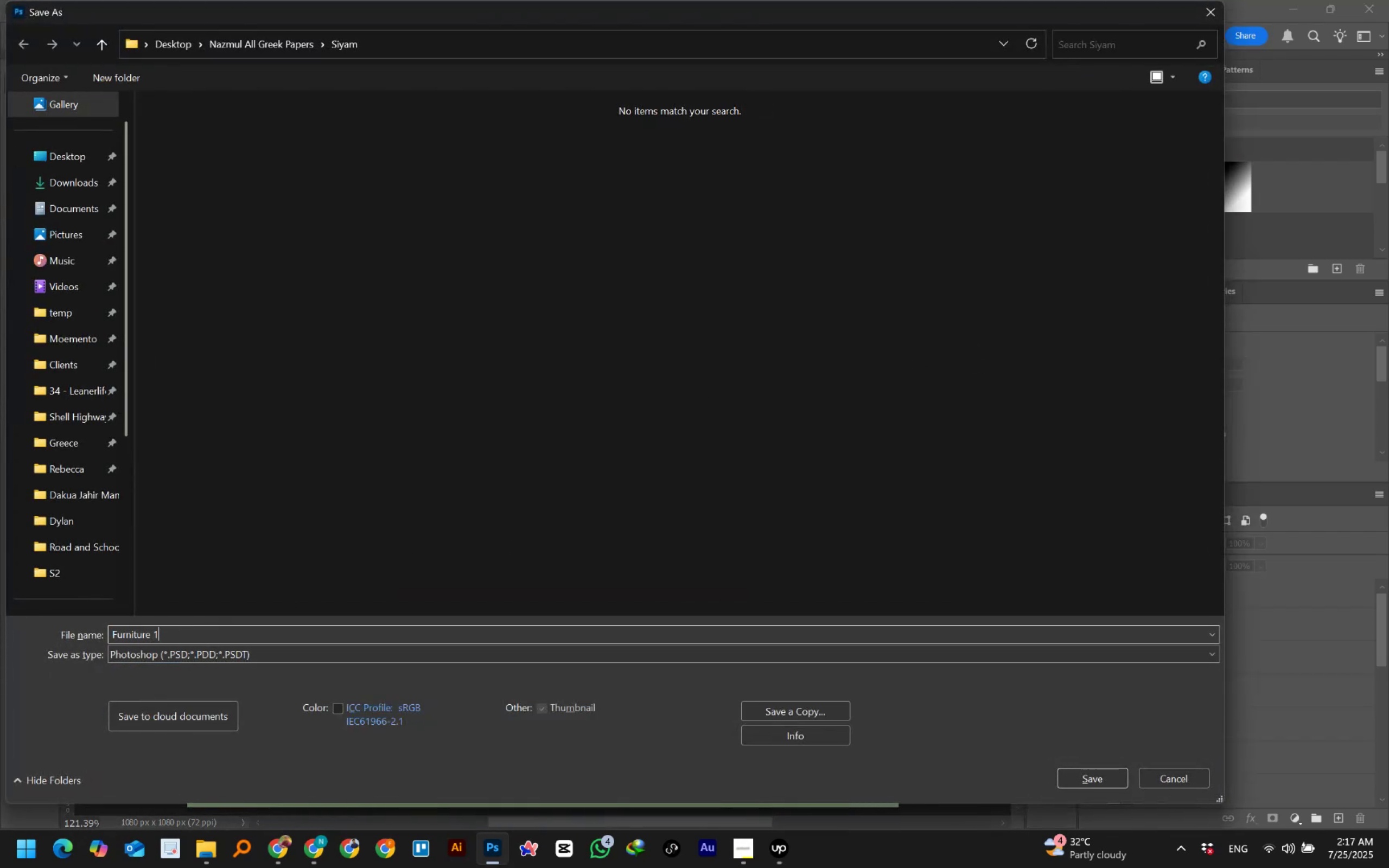 
left_click([68, 148])
 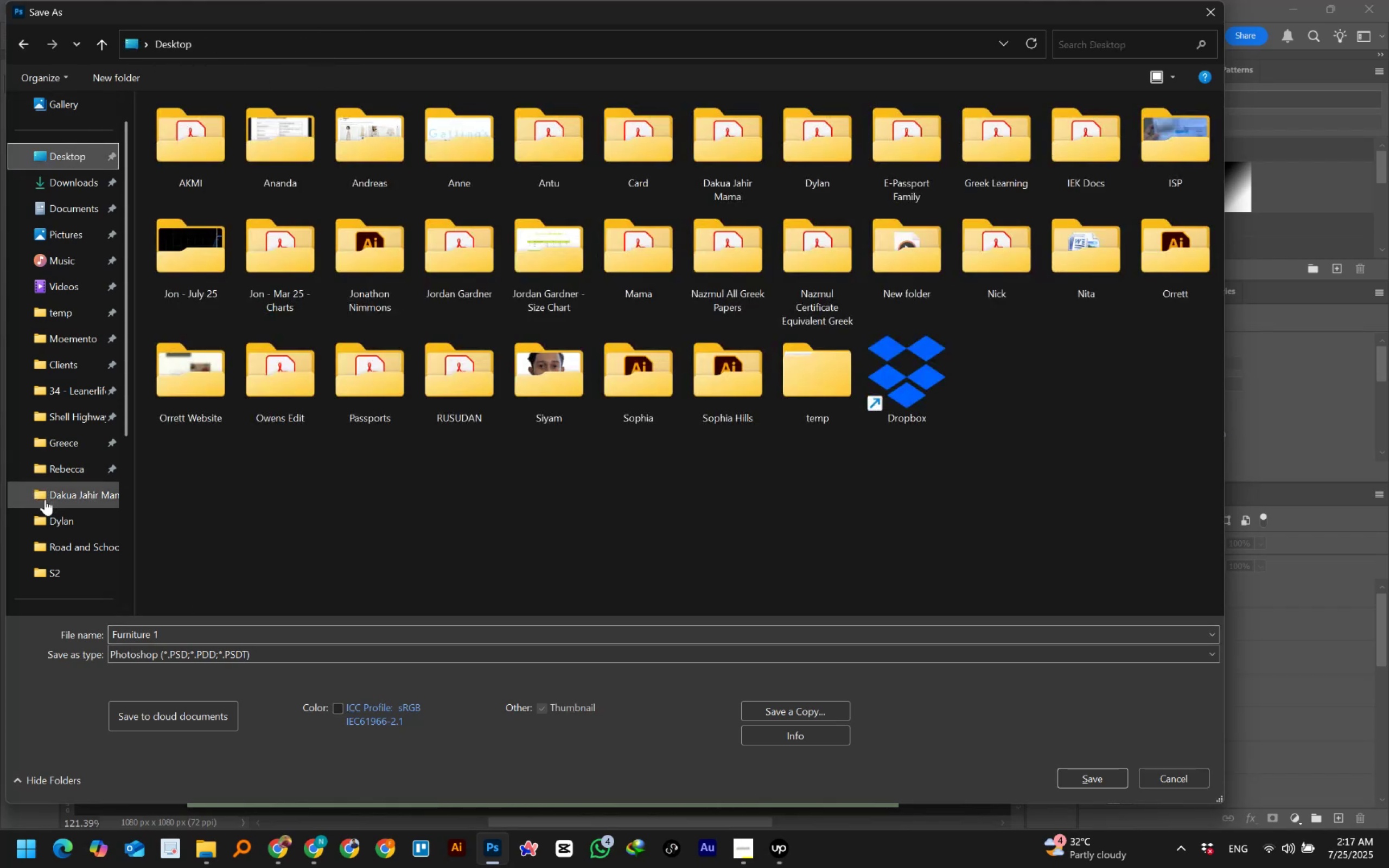 
scroll: coordinate [59, 495], scroll_direction: down, amount: 3.0
 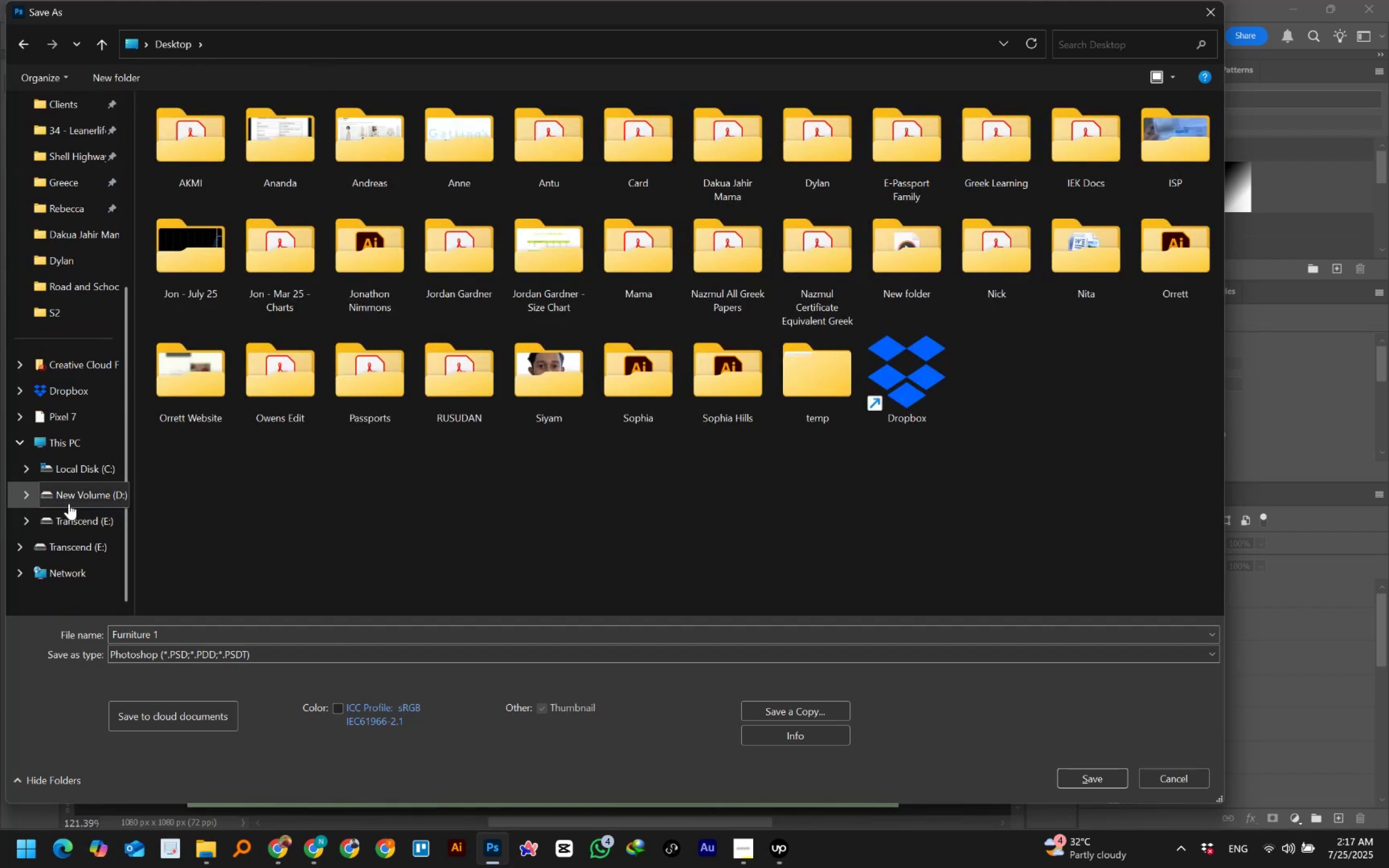 
left_click([75, 495])
 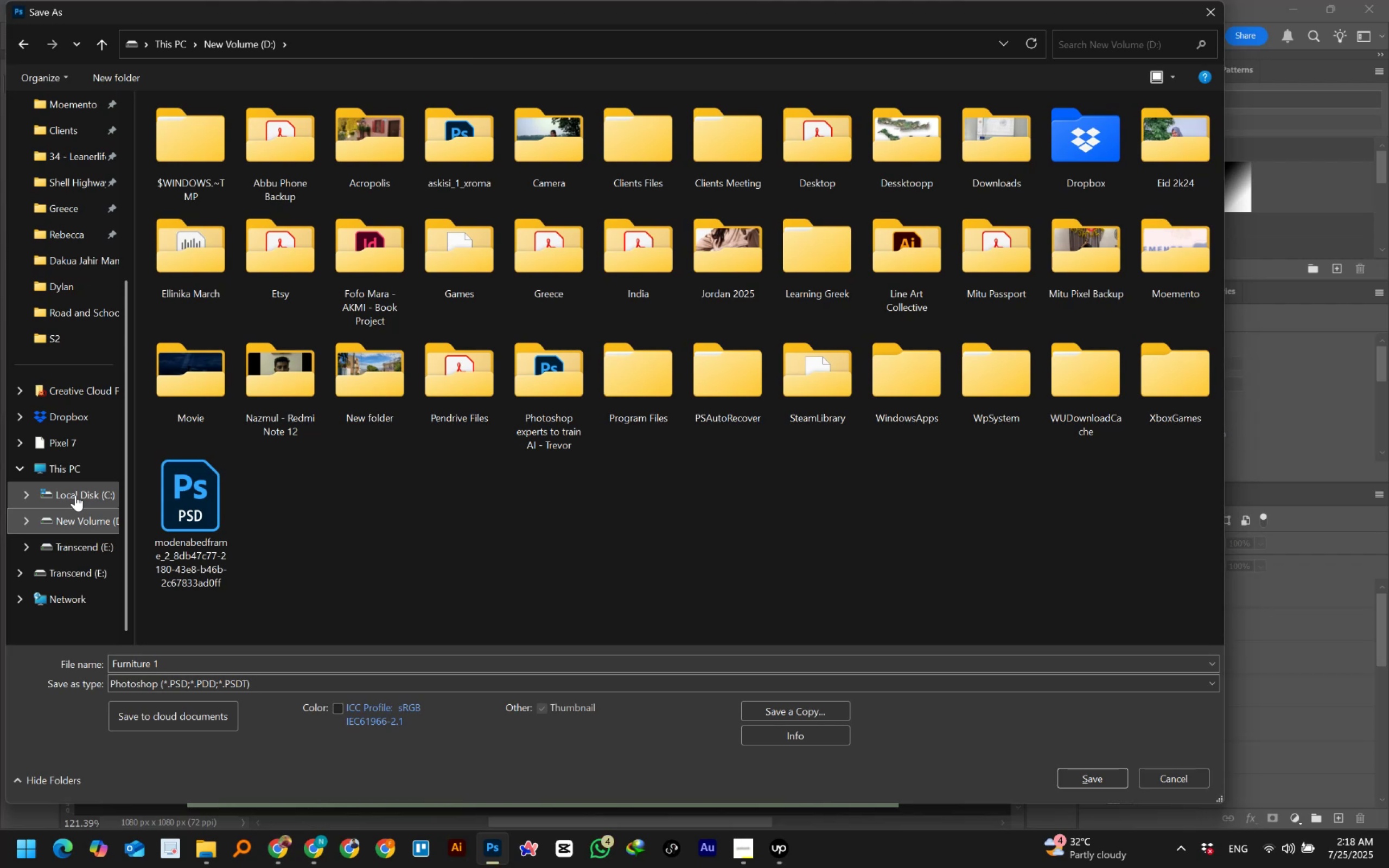 
wait(7.3)
 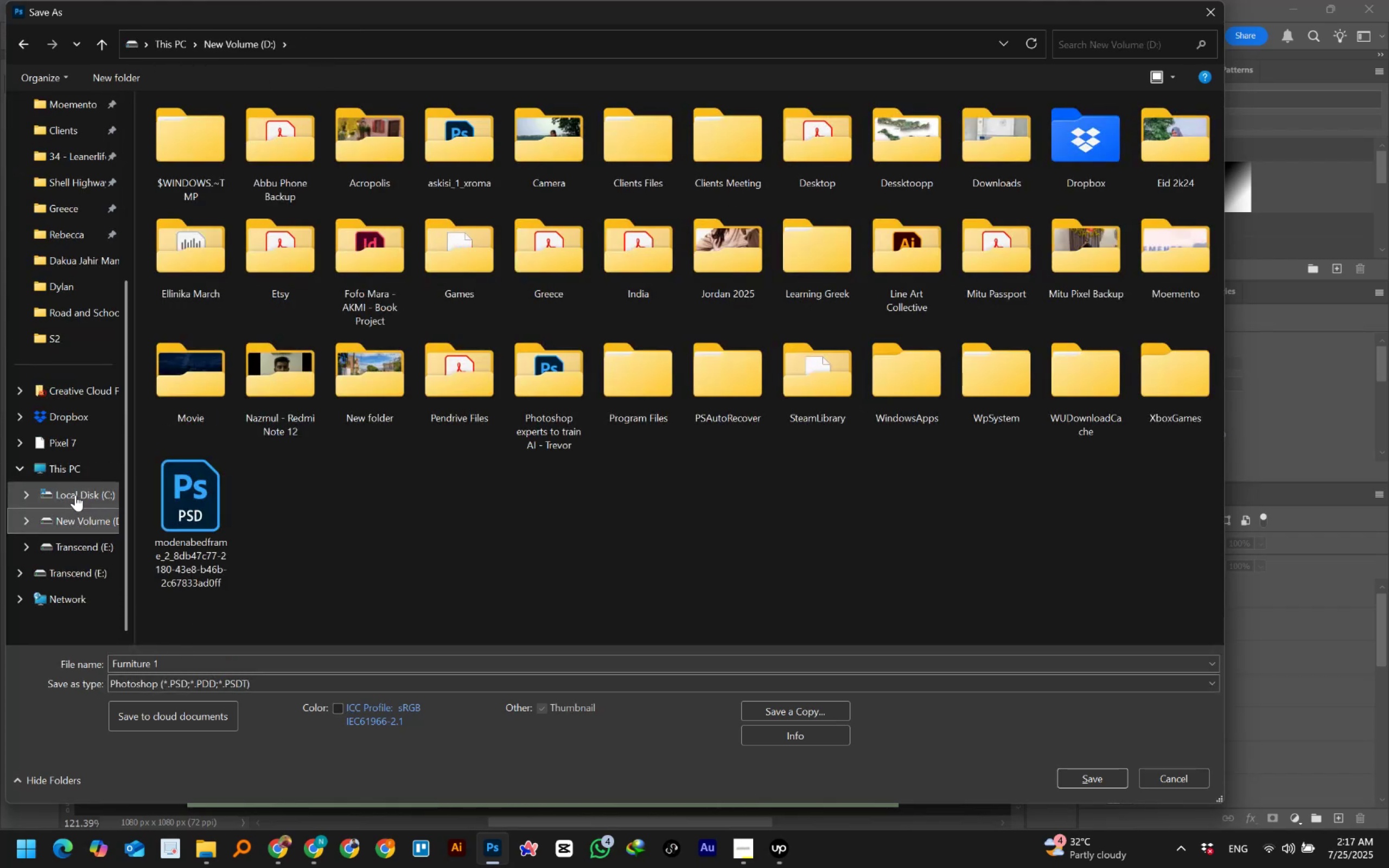 
mouse_move([212, 524])
 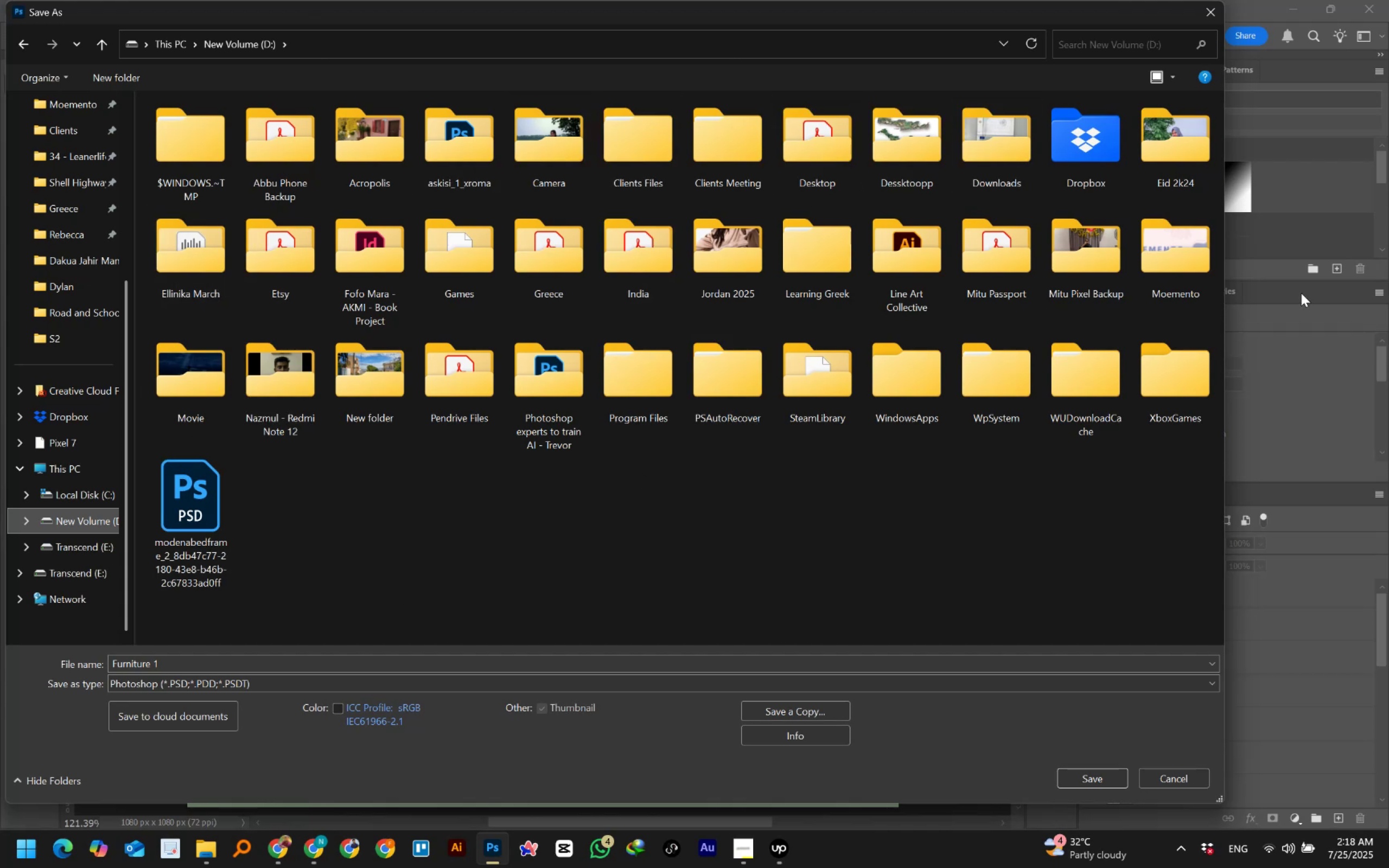 
wait(28.44)
 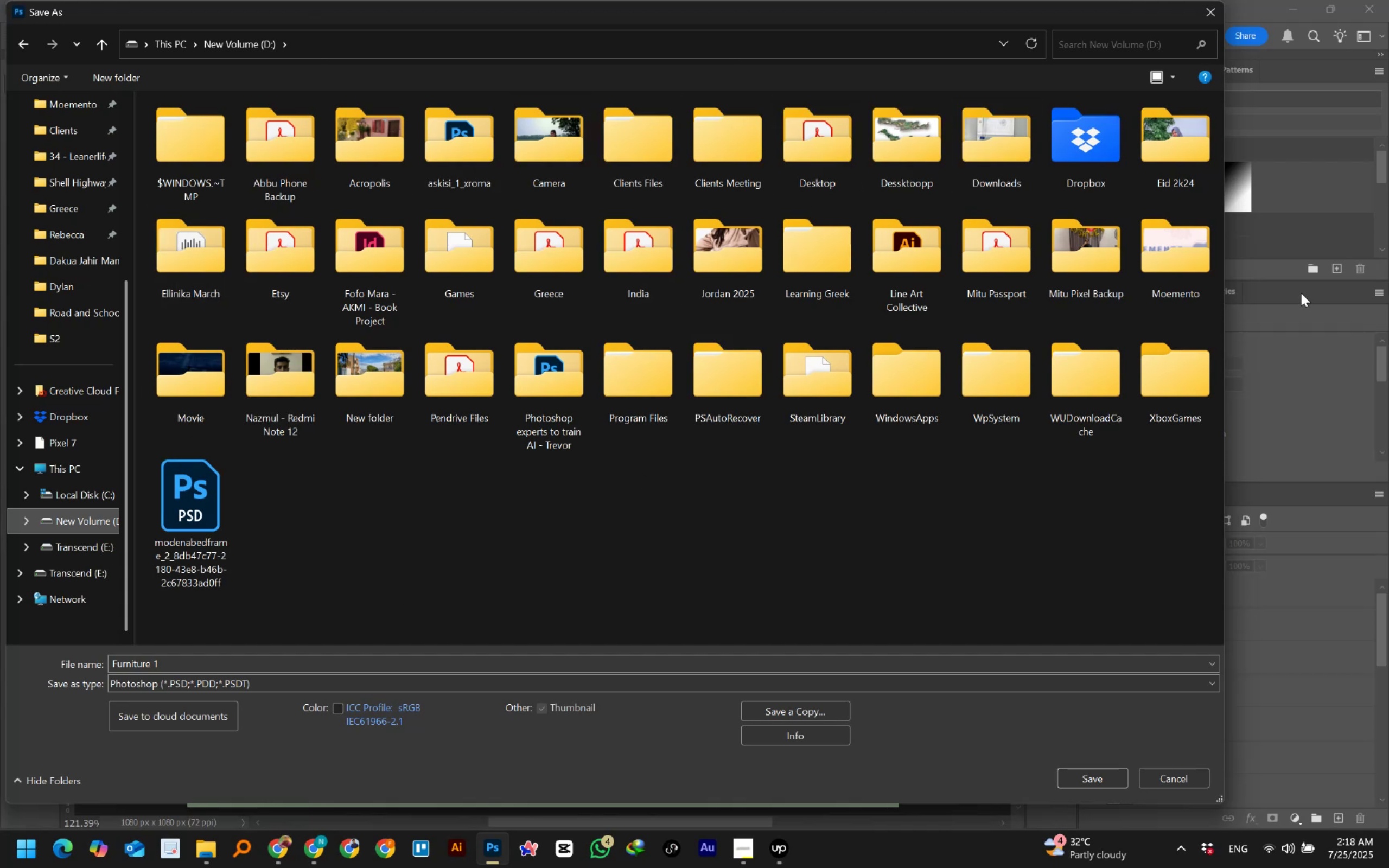 
mouse_move([421, 395])
 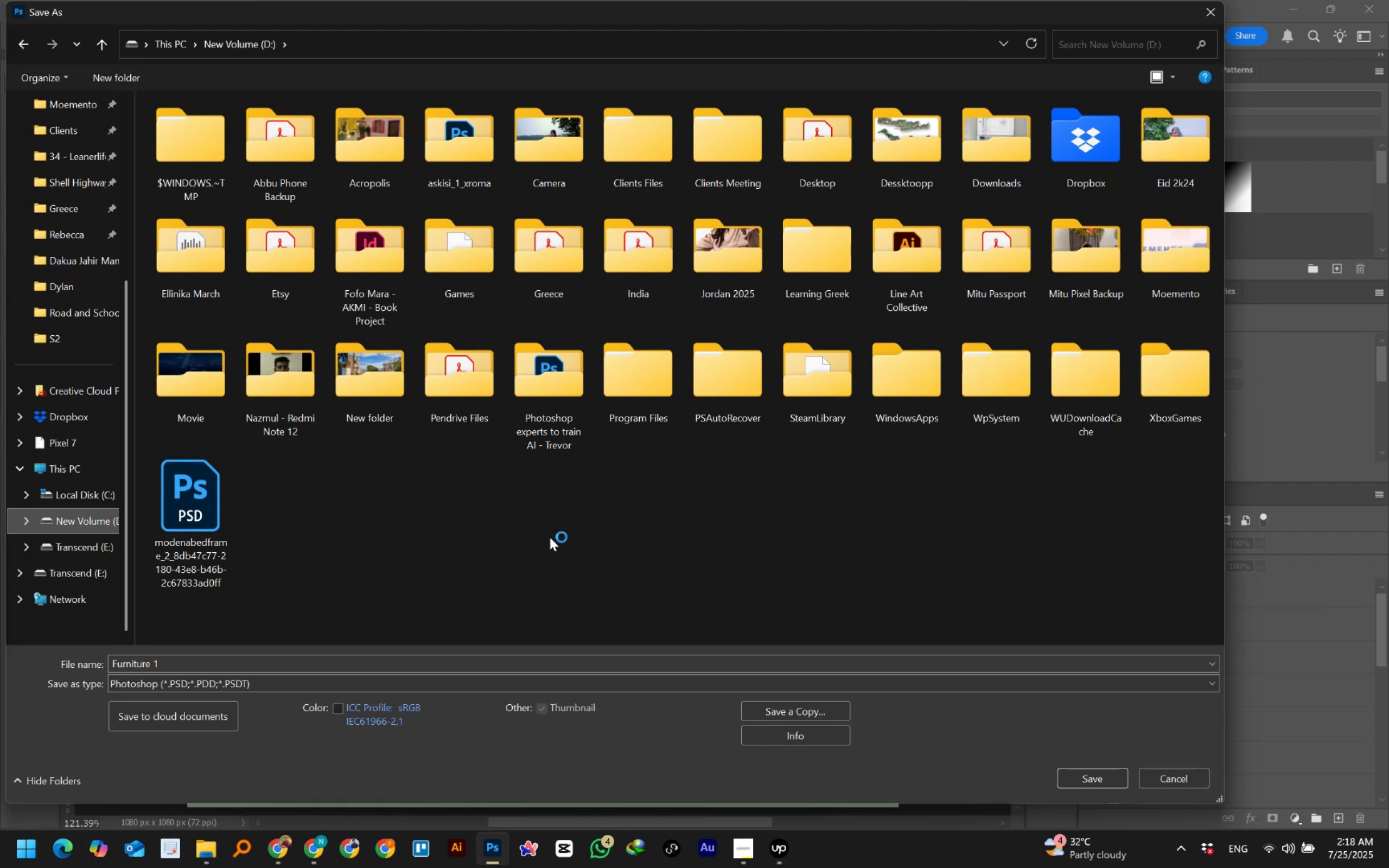 
wait(6.79)
 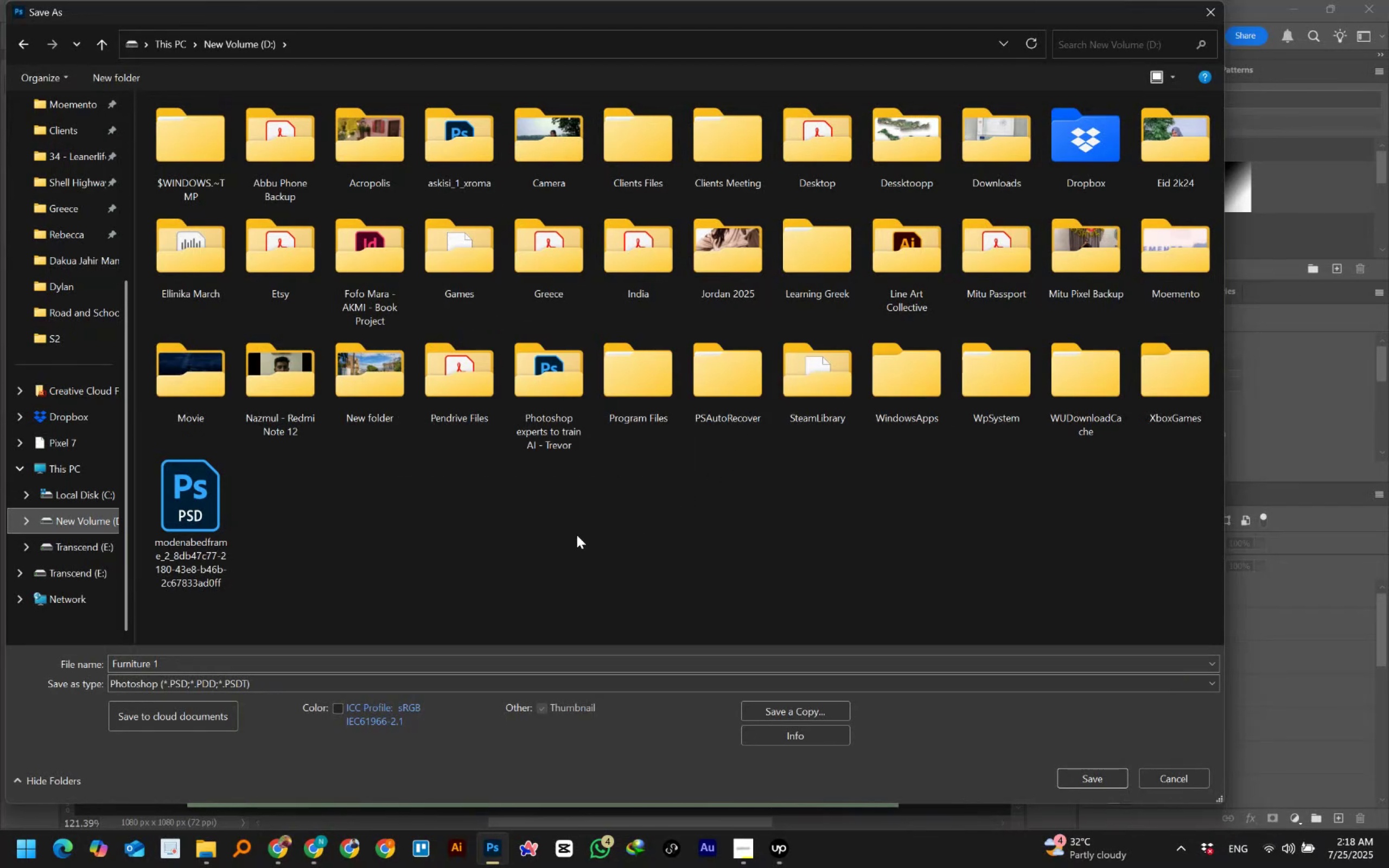 
double_click([536, 414])
 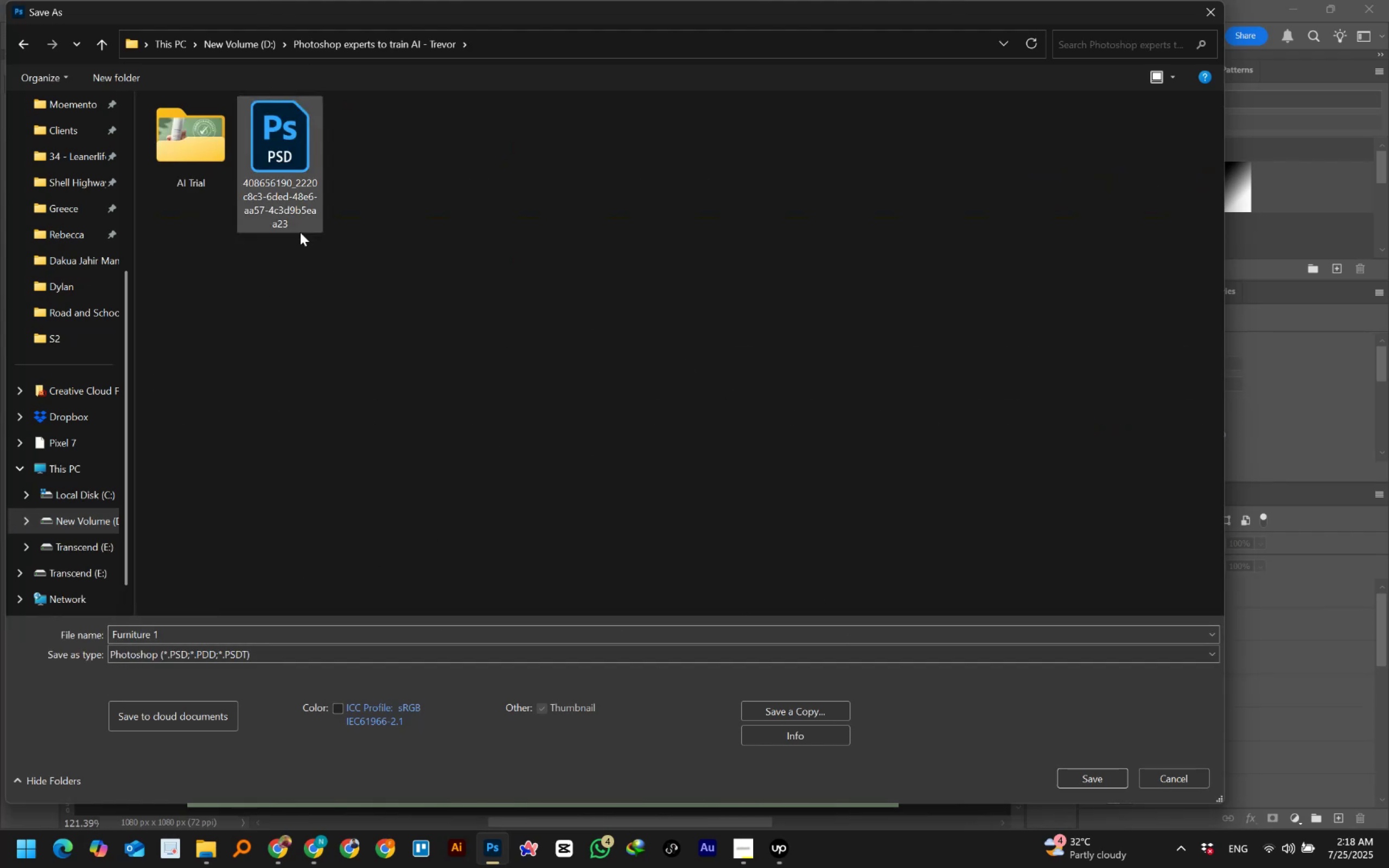 
left_click([139, 78])
 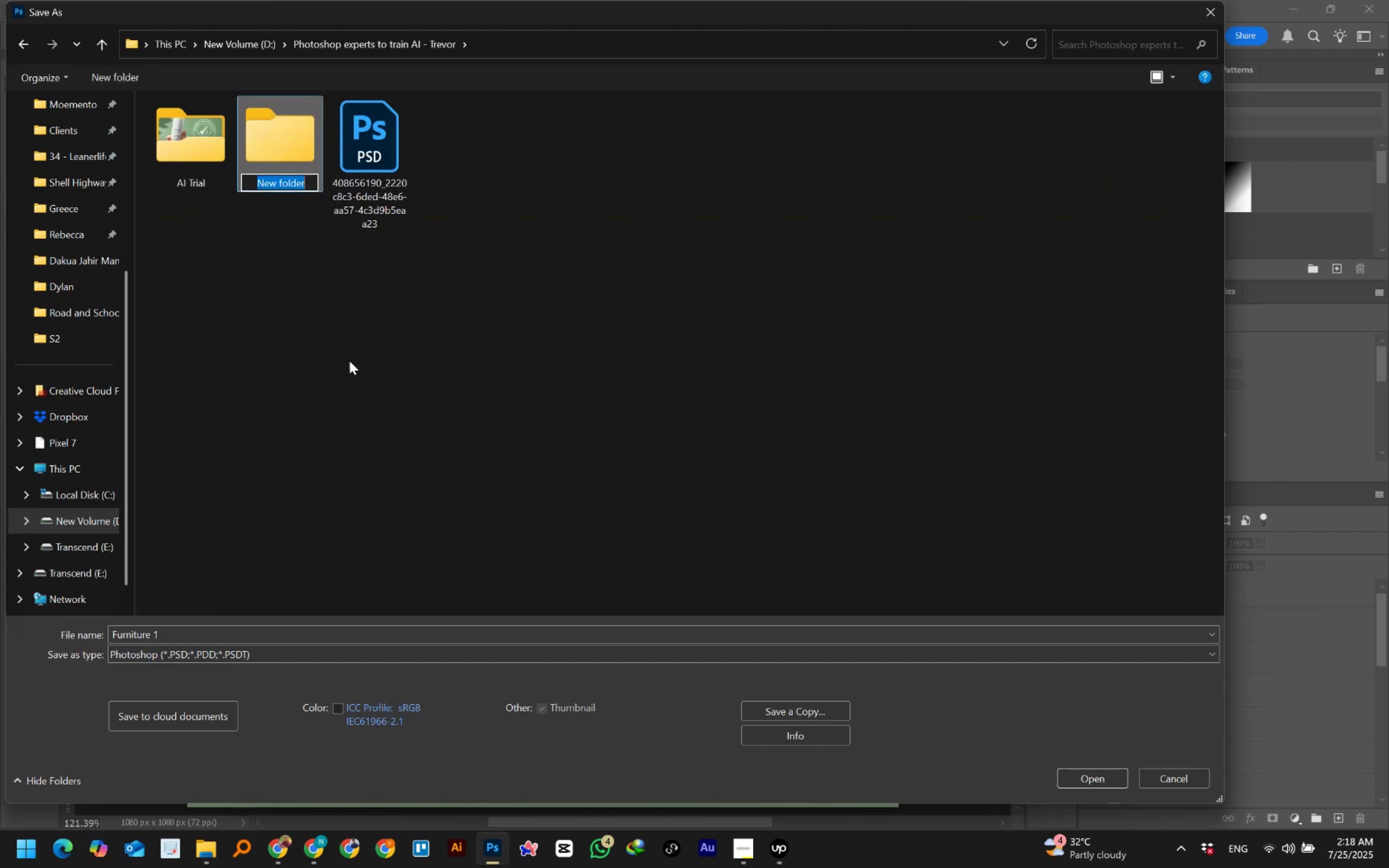 
type(Furnite)
key(Backspace)
key(Backspace)
key(Backspace)
key(Backspace)
key(Backspace)
type(rniture 1)
 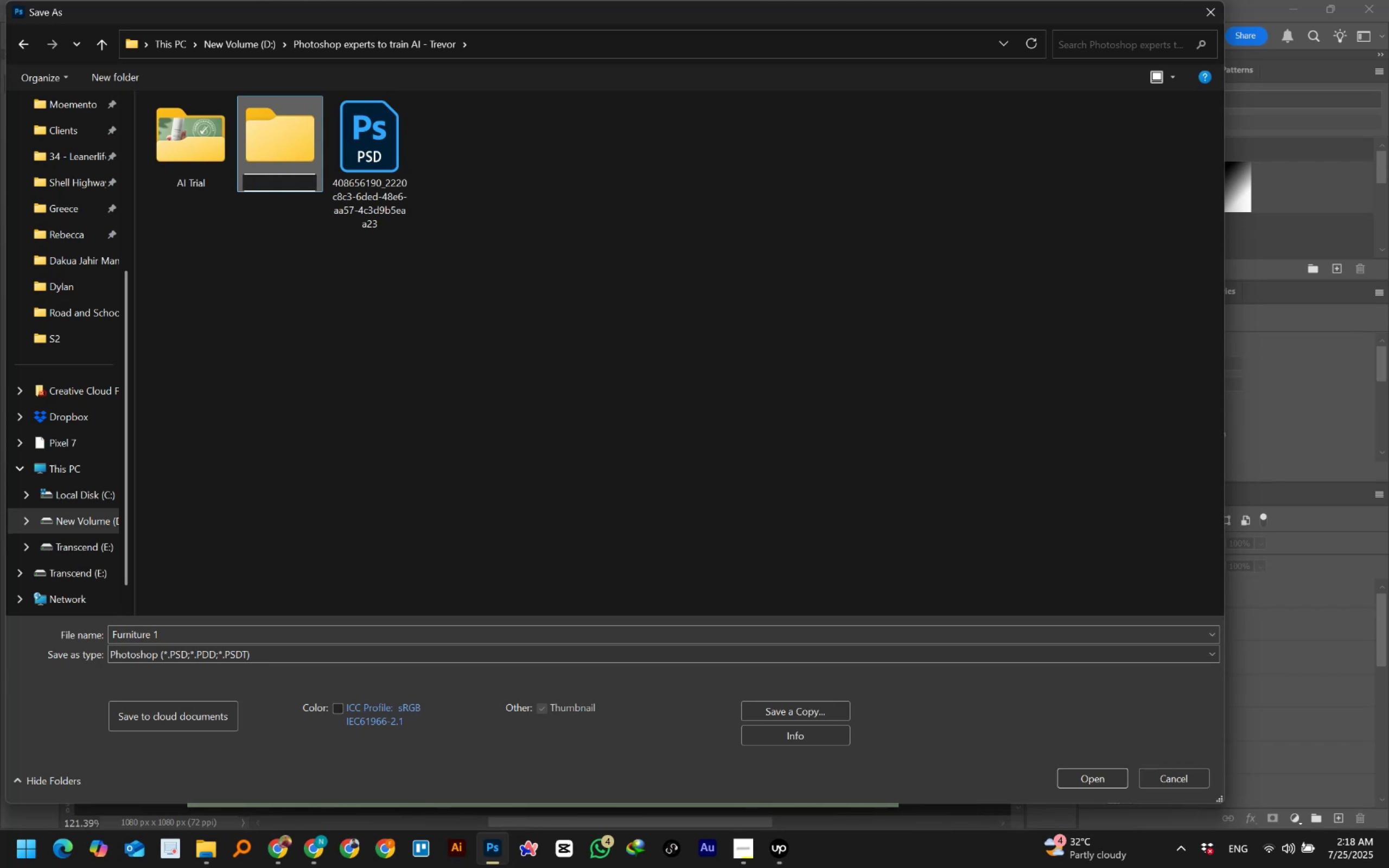 
key(Enter)
 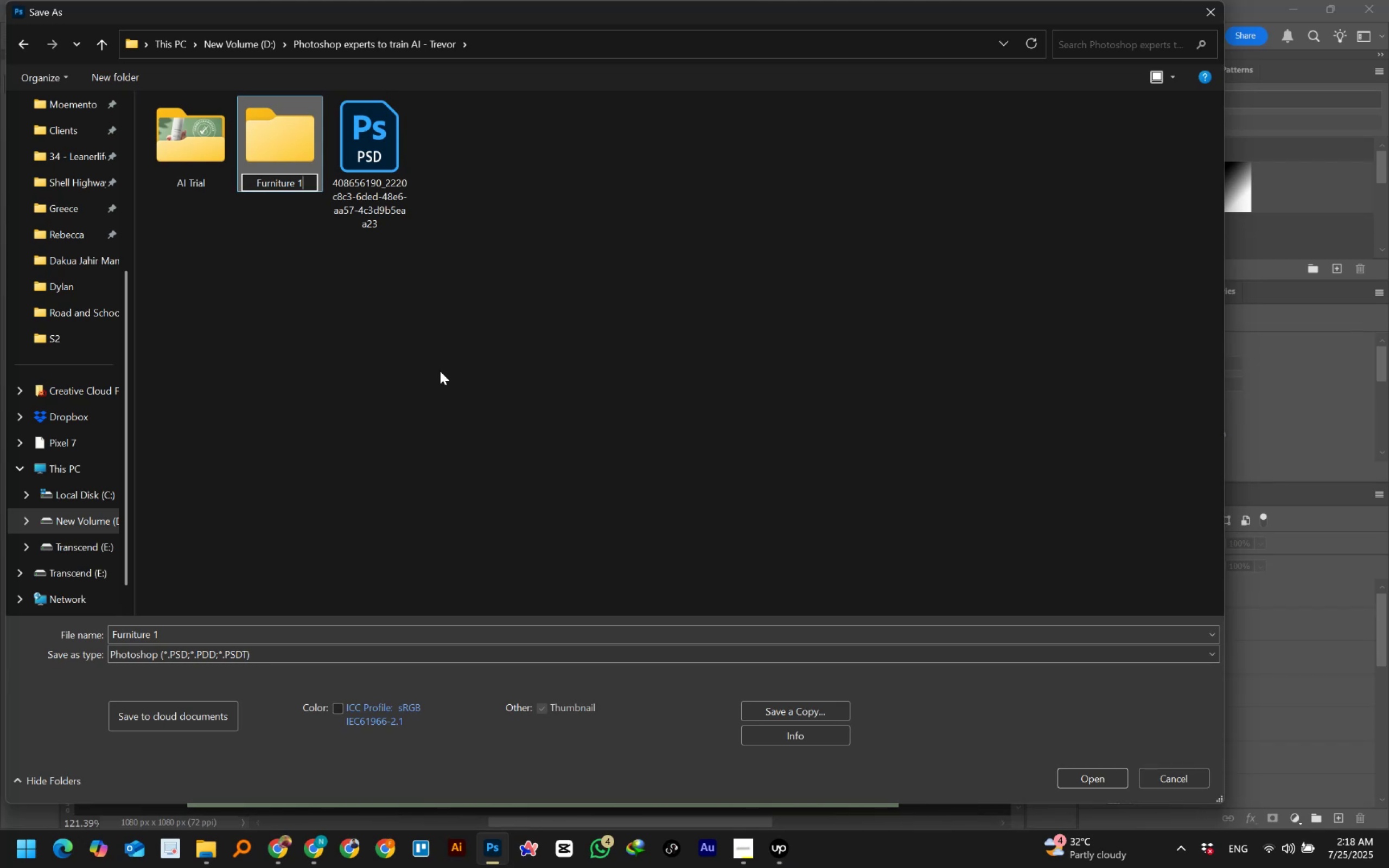 
key(Enter)
 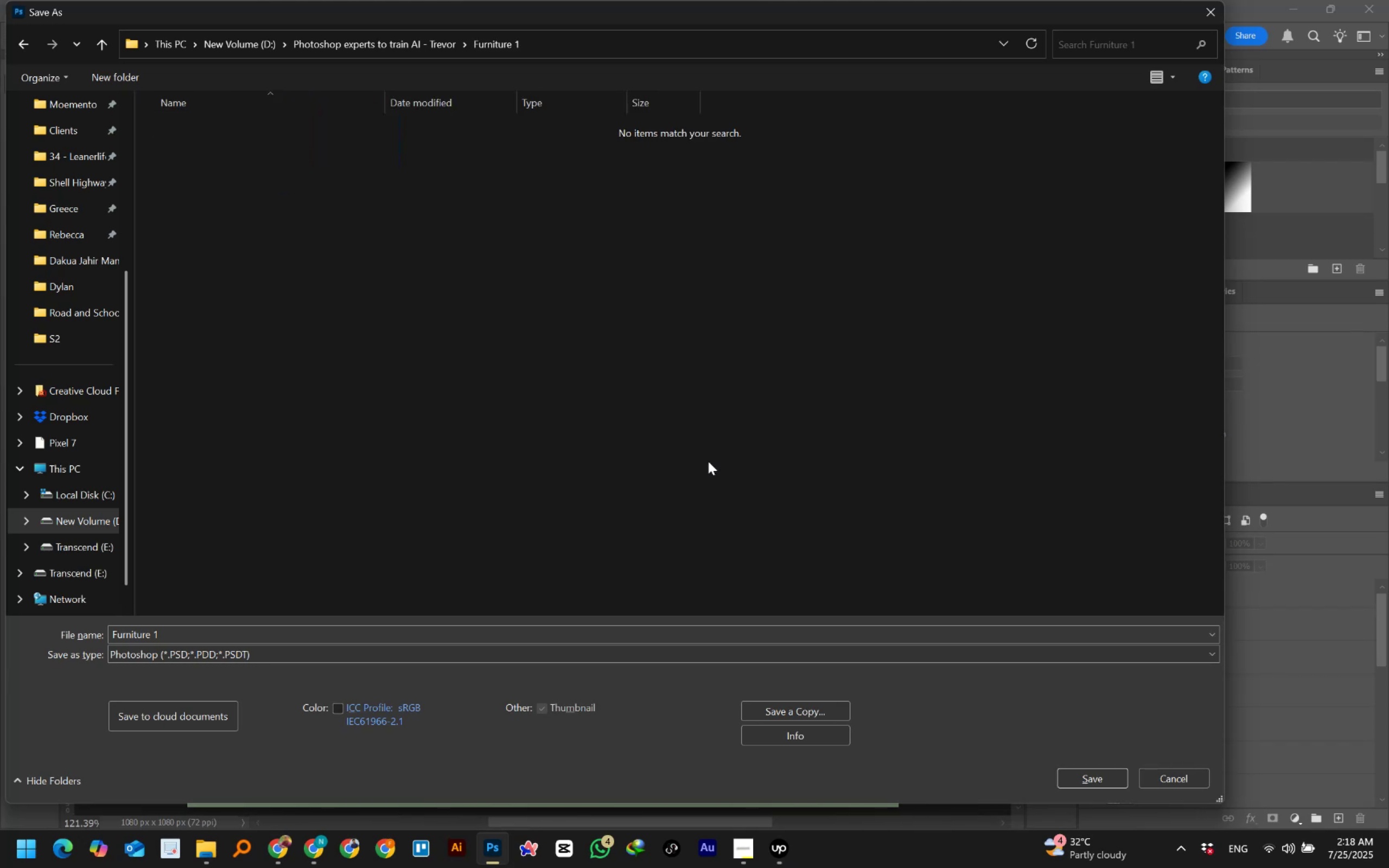 
left_click([1107, 781])
 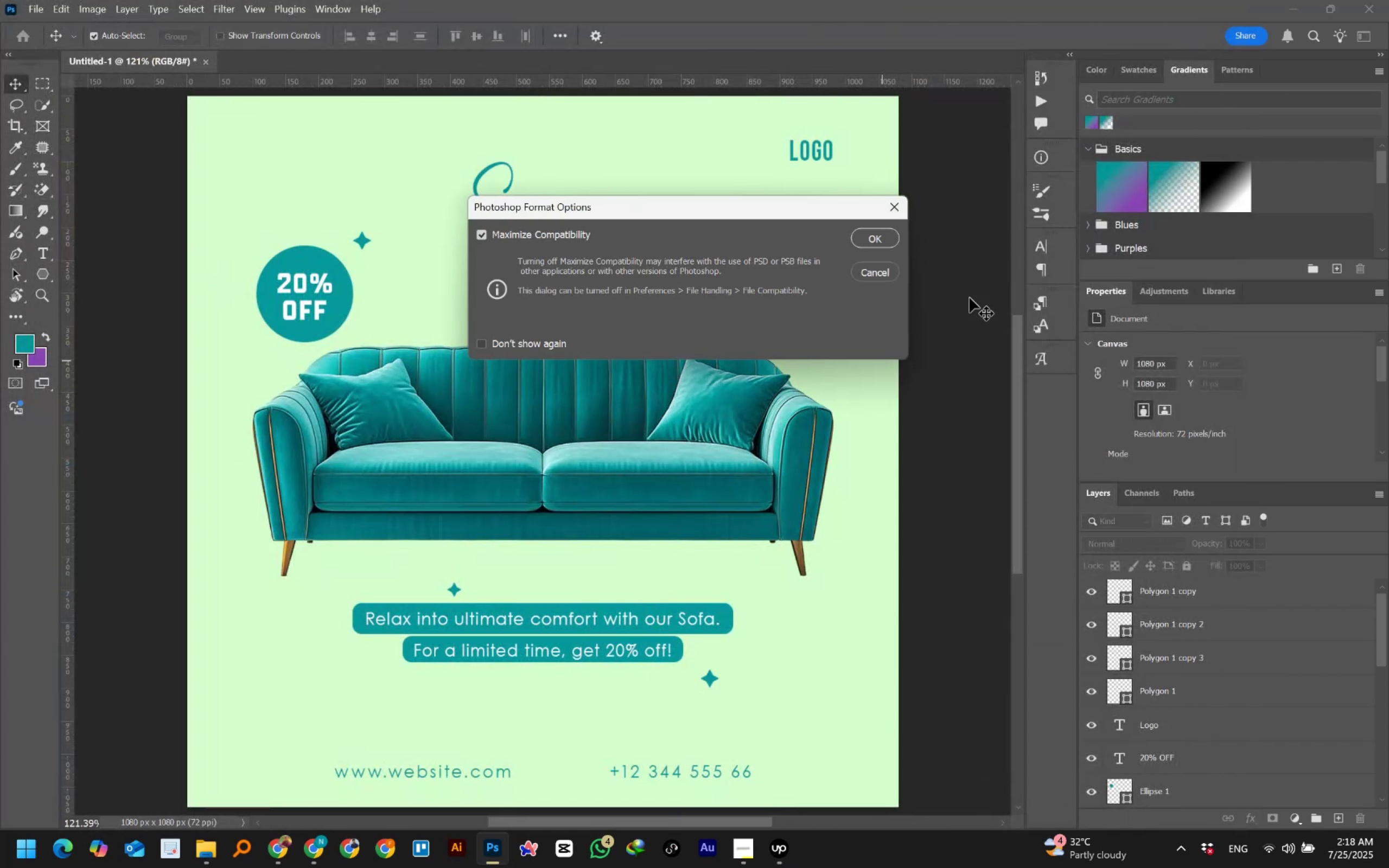 
left_click([885, 237])
 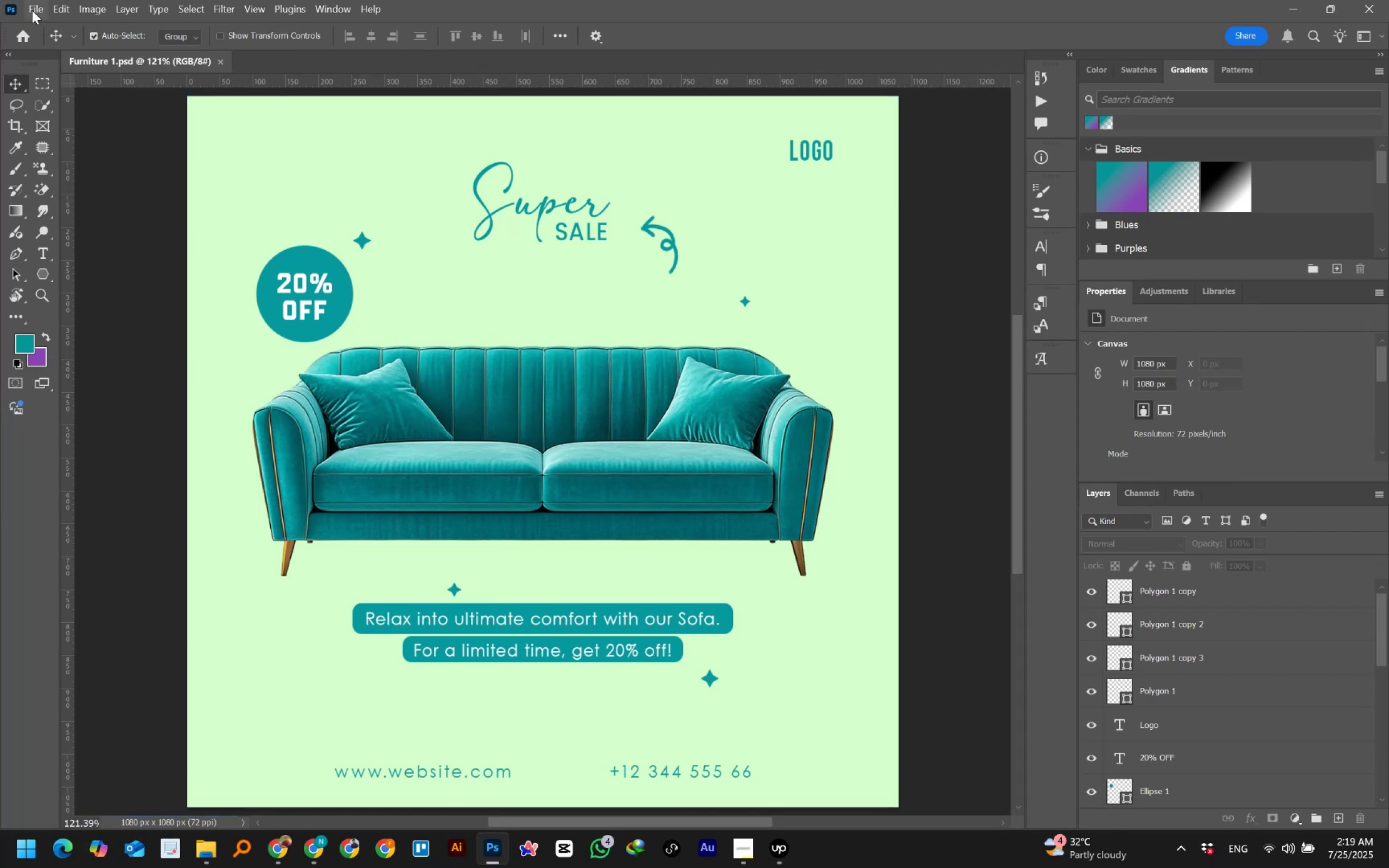 
left_click([32, 10])
 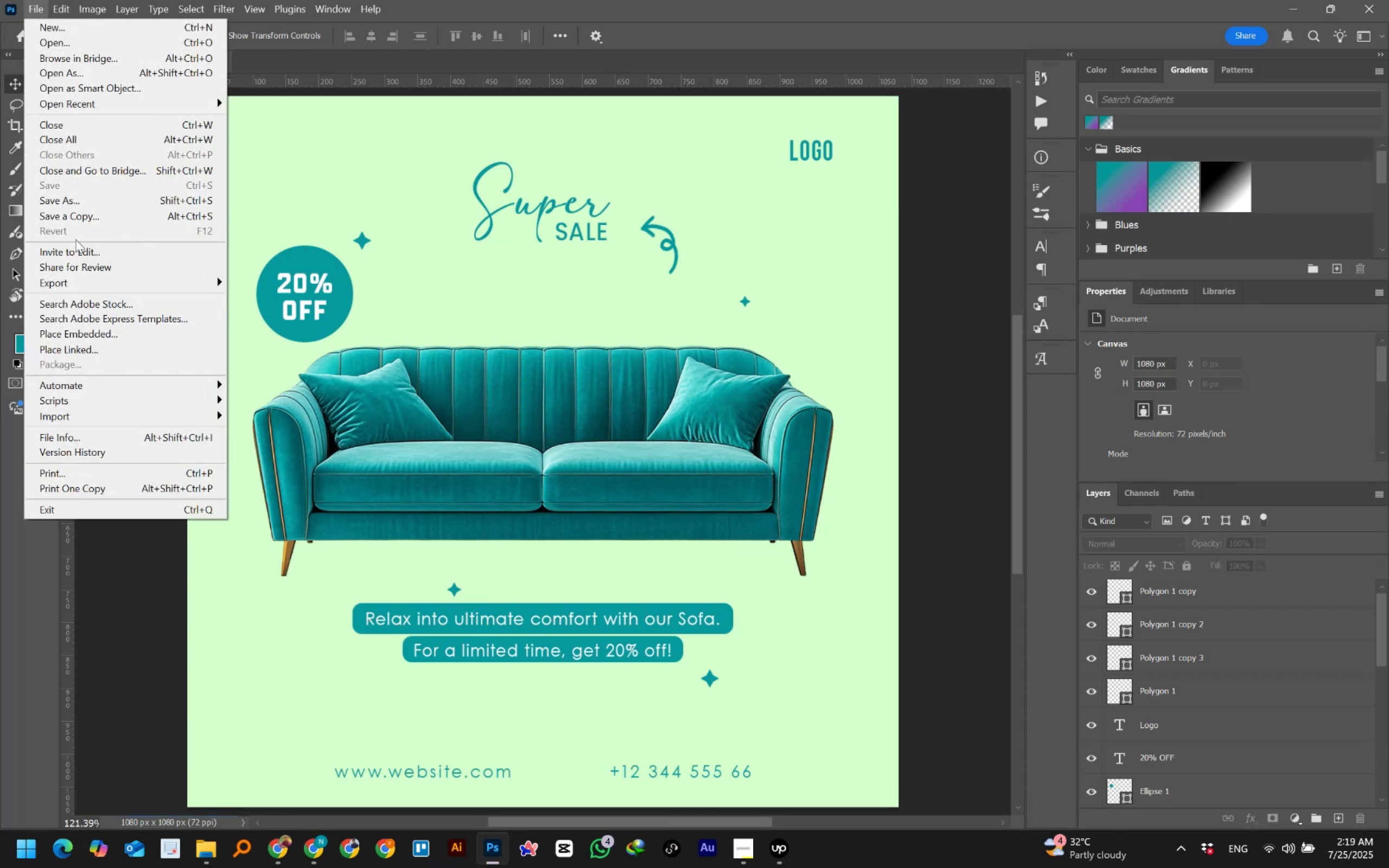 
left_click([66, 282])
 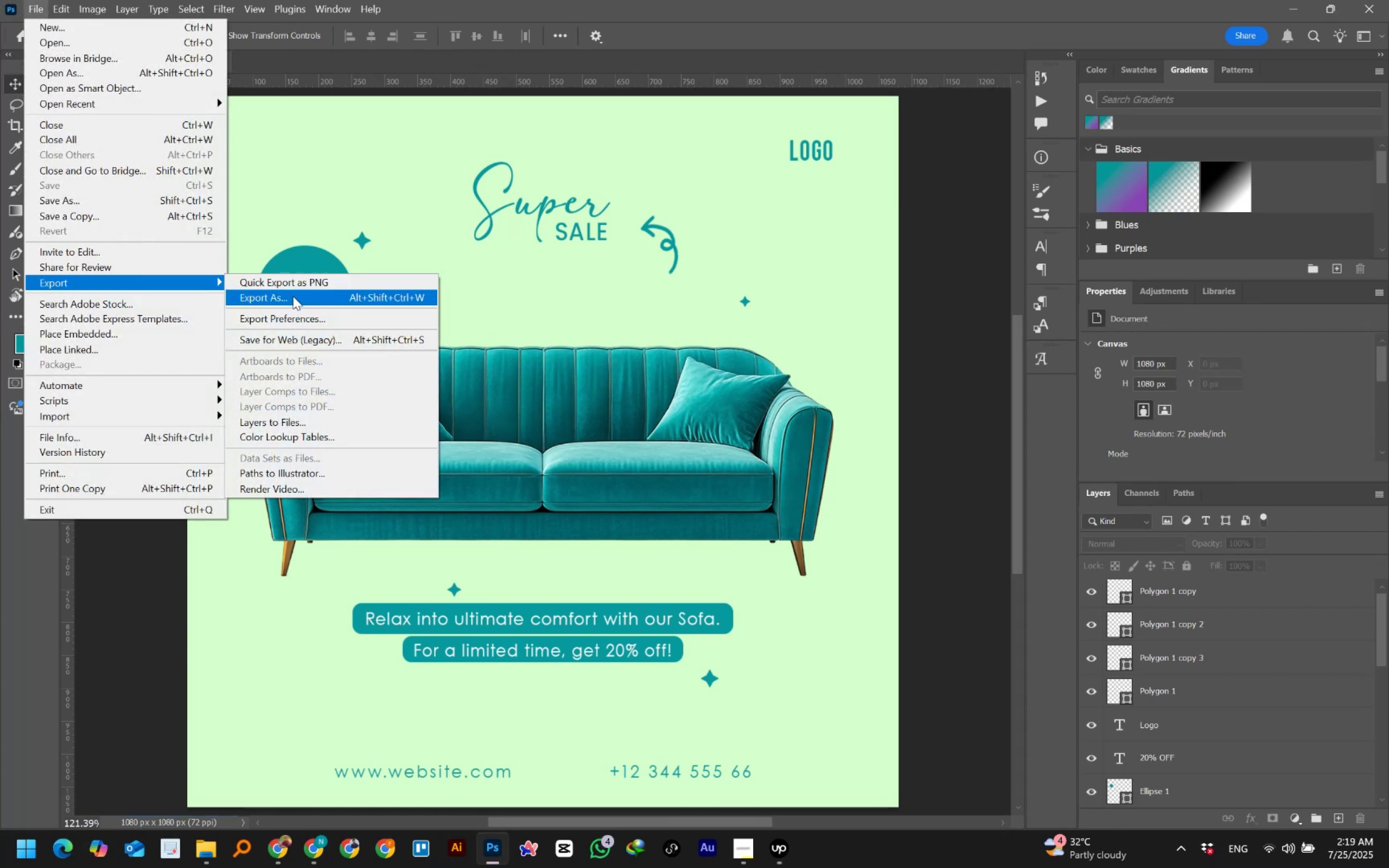 
left_click([293, 296])
 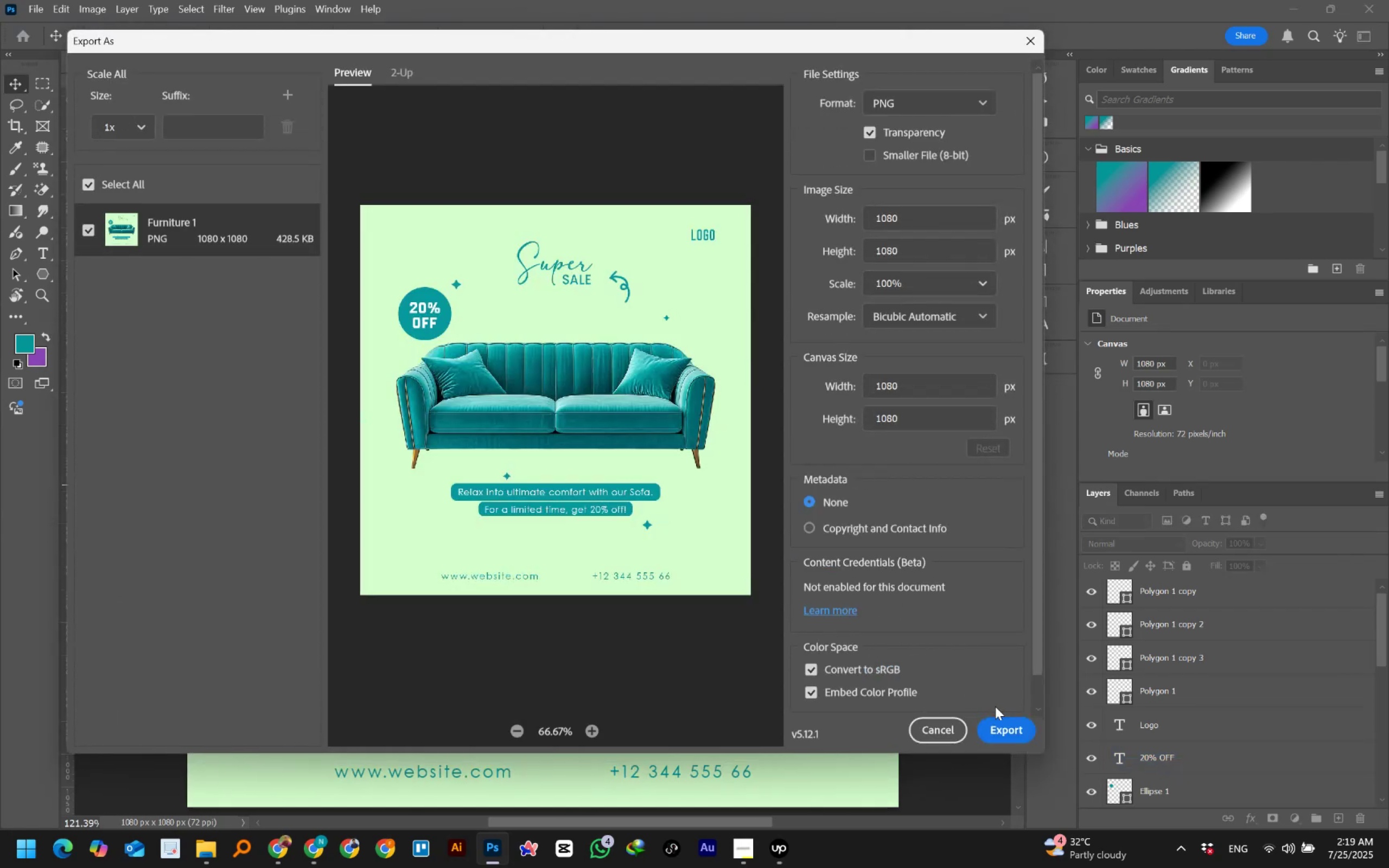 
wait(5.58)
 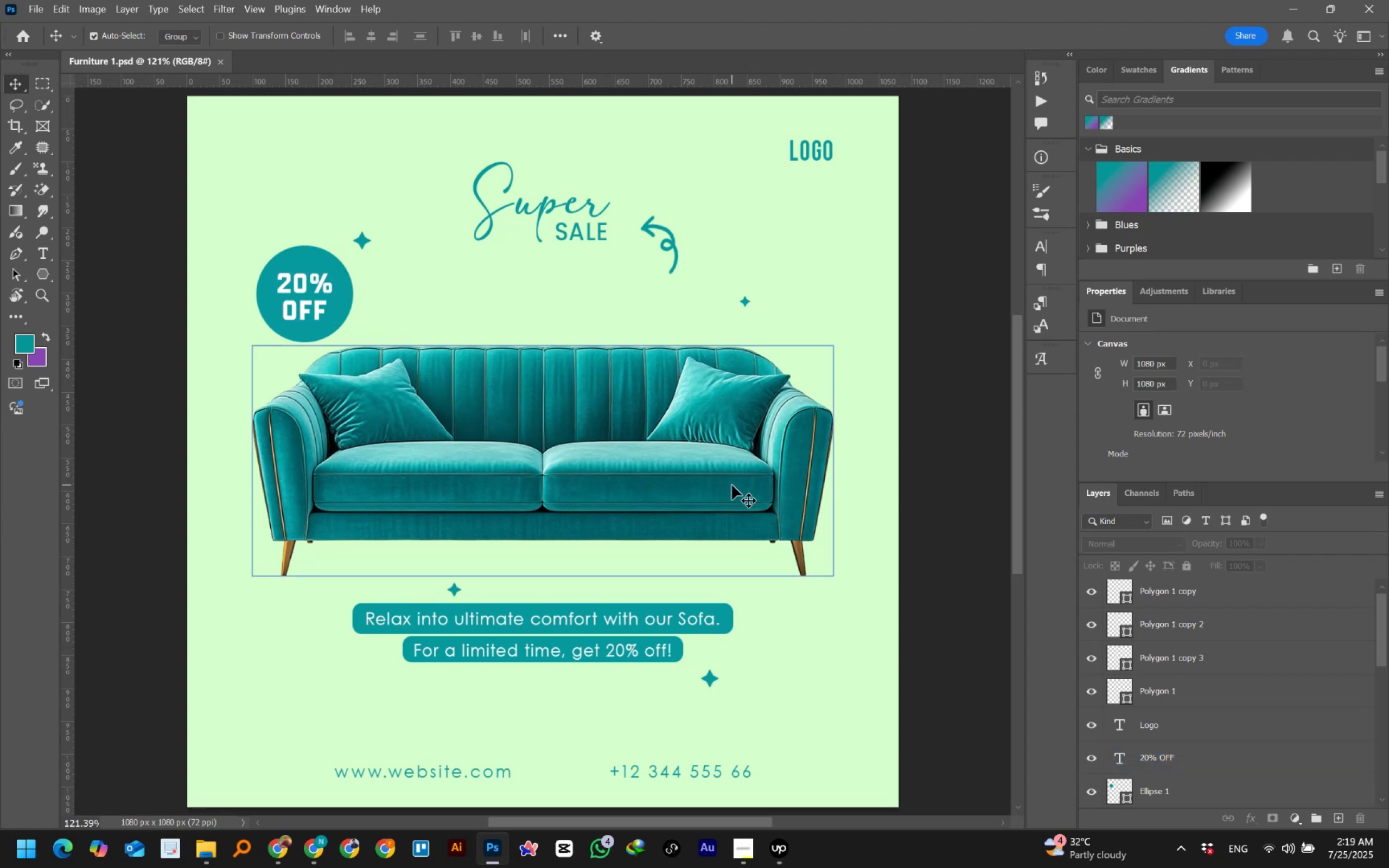 
left_click([928, 97])
 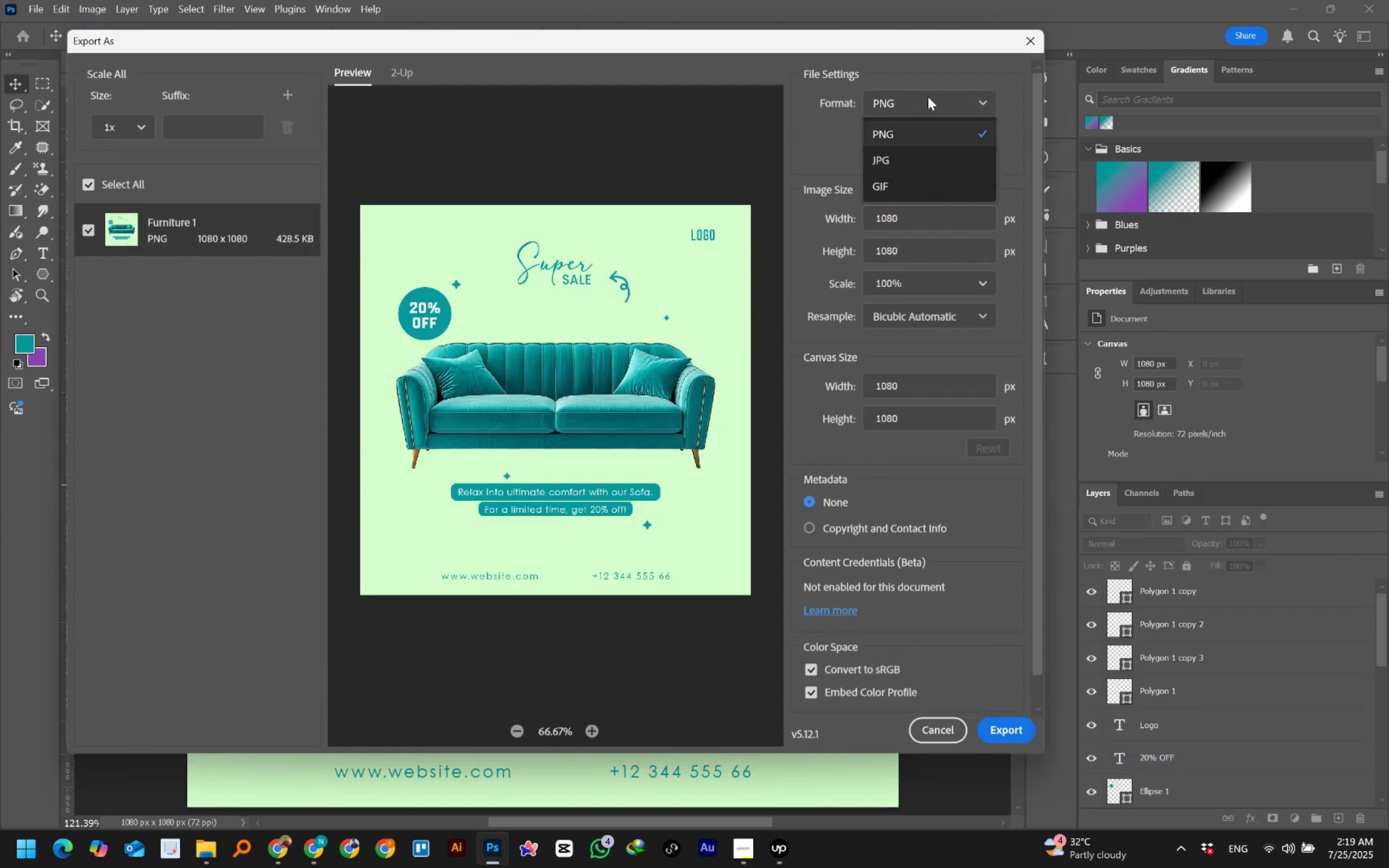 
left_click([928, 97])
 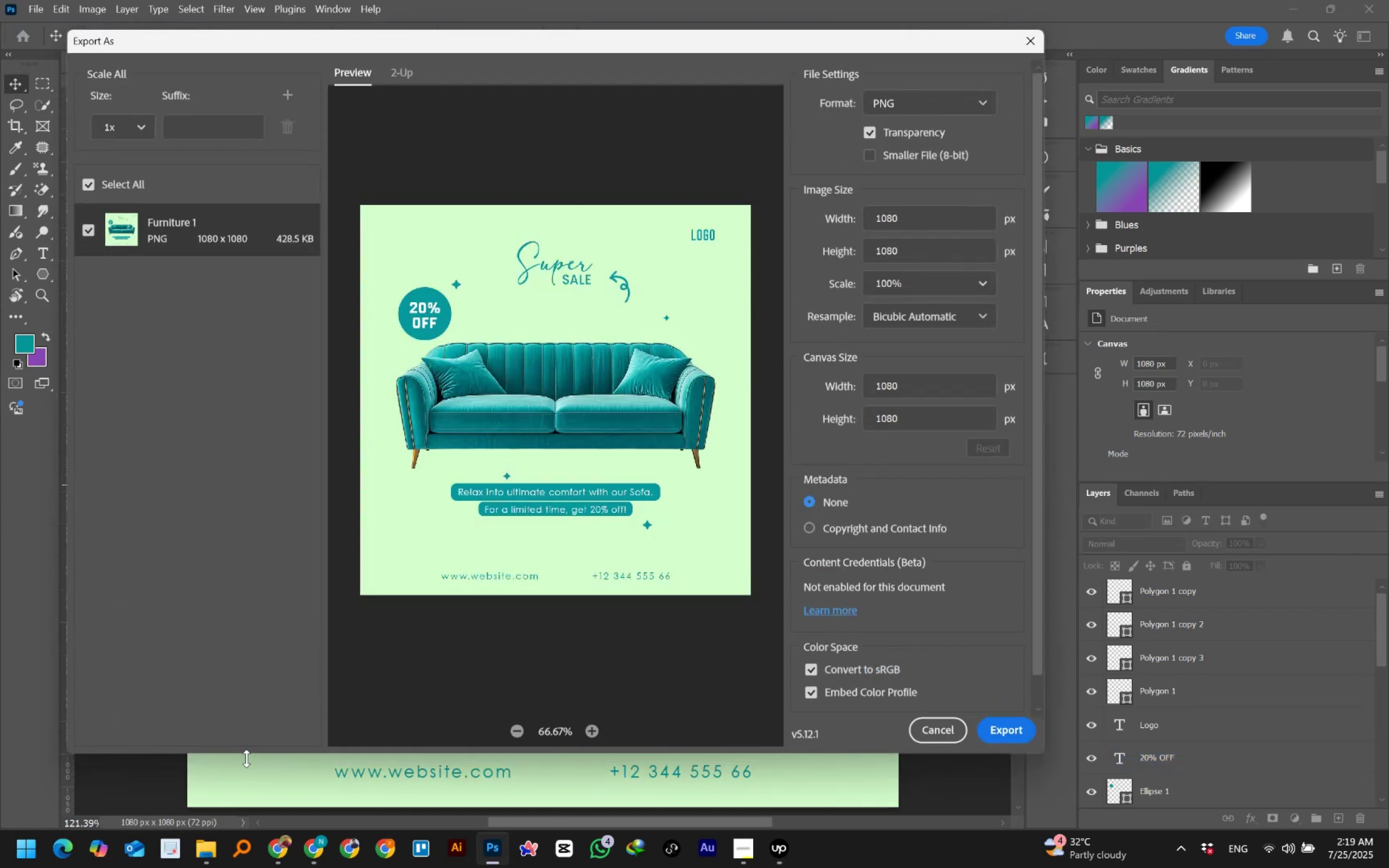 
left_click([203, 841])
 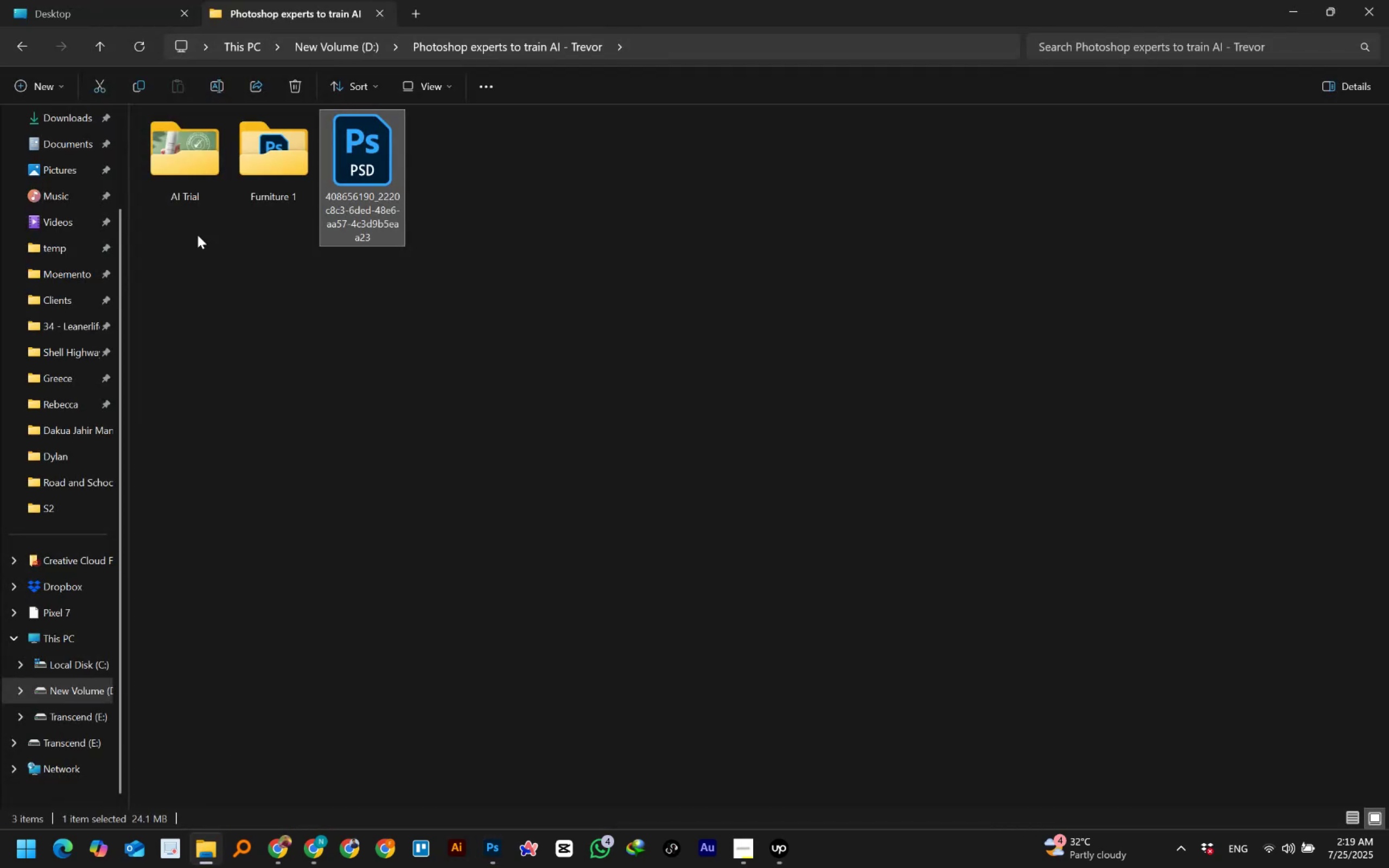 
double_click([168, 171])
 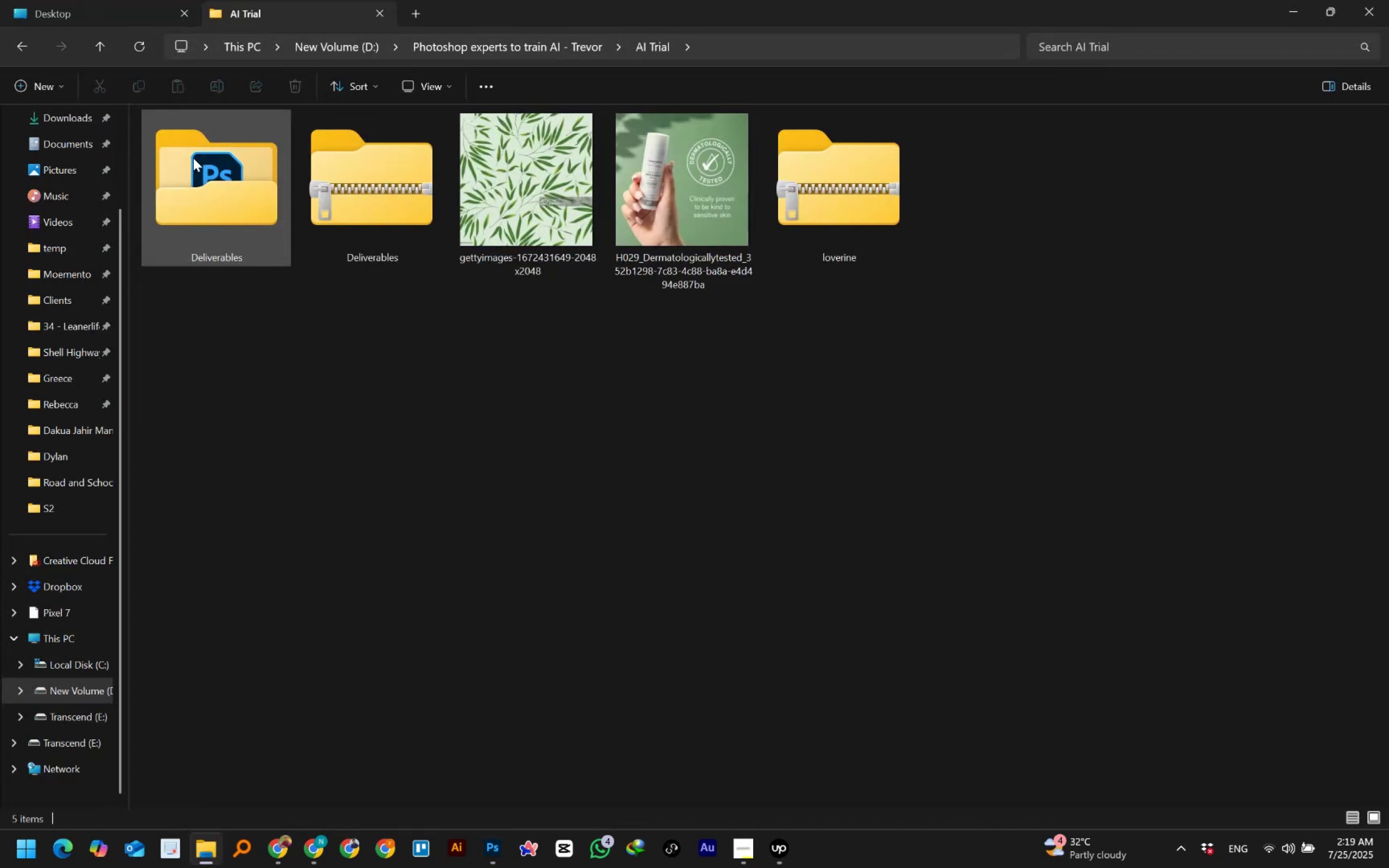 
double_click([222, 149])
 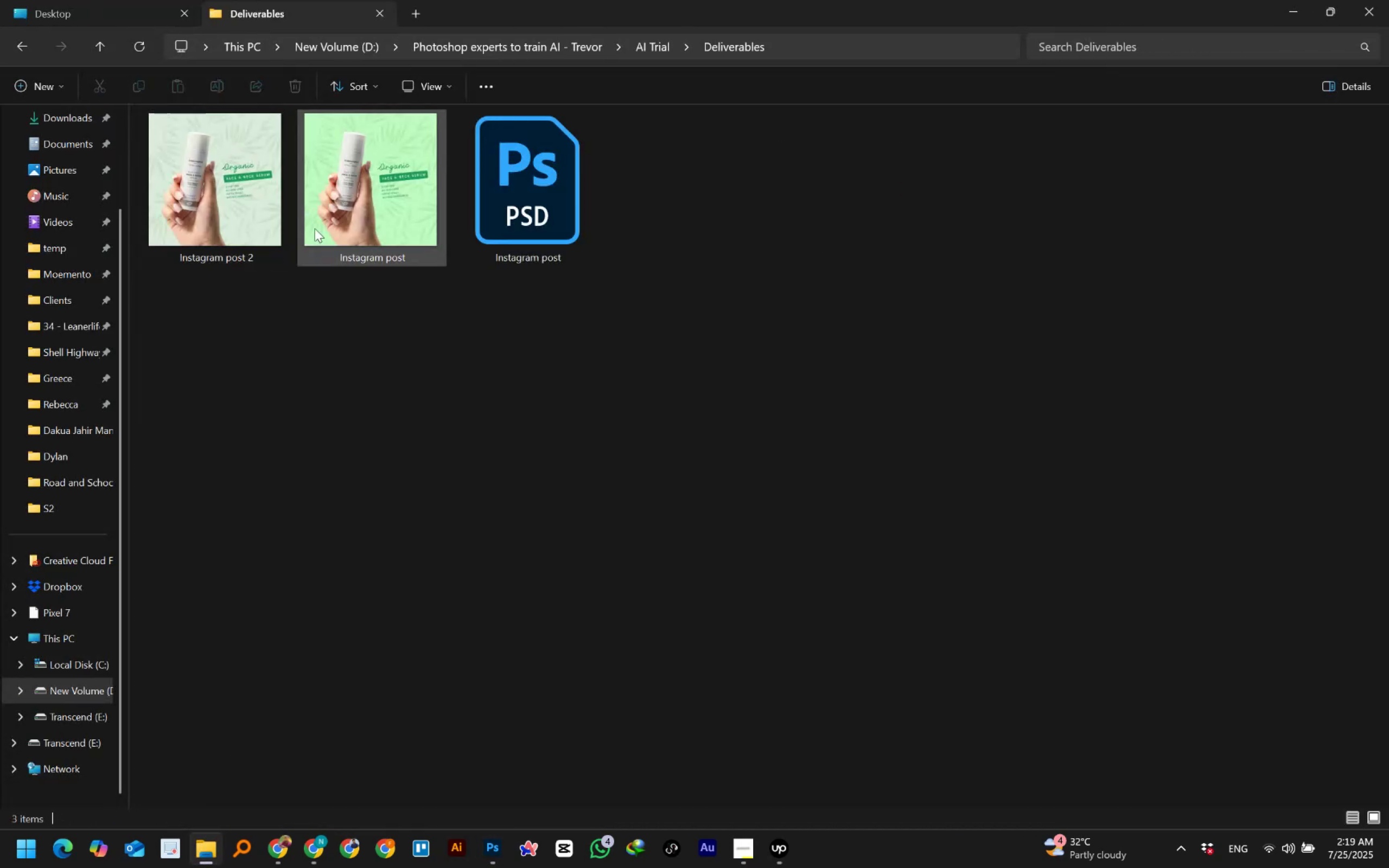 
mouse_move([353, 242])
 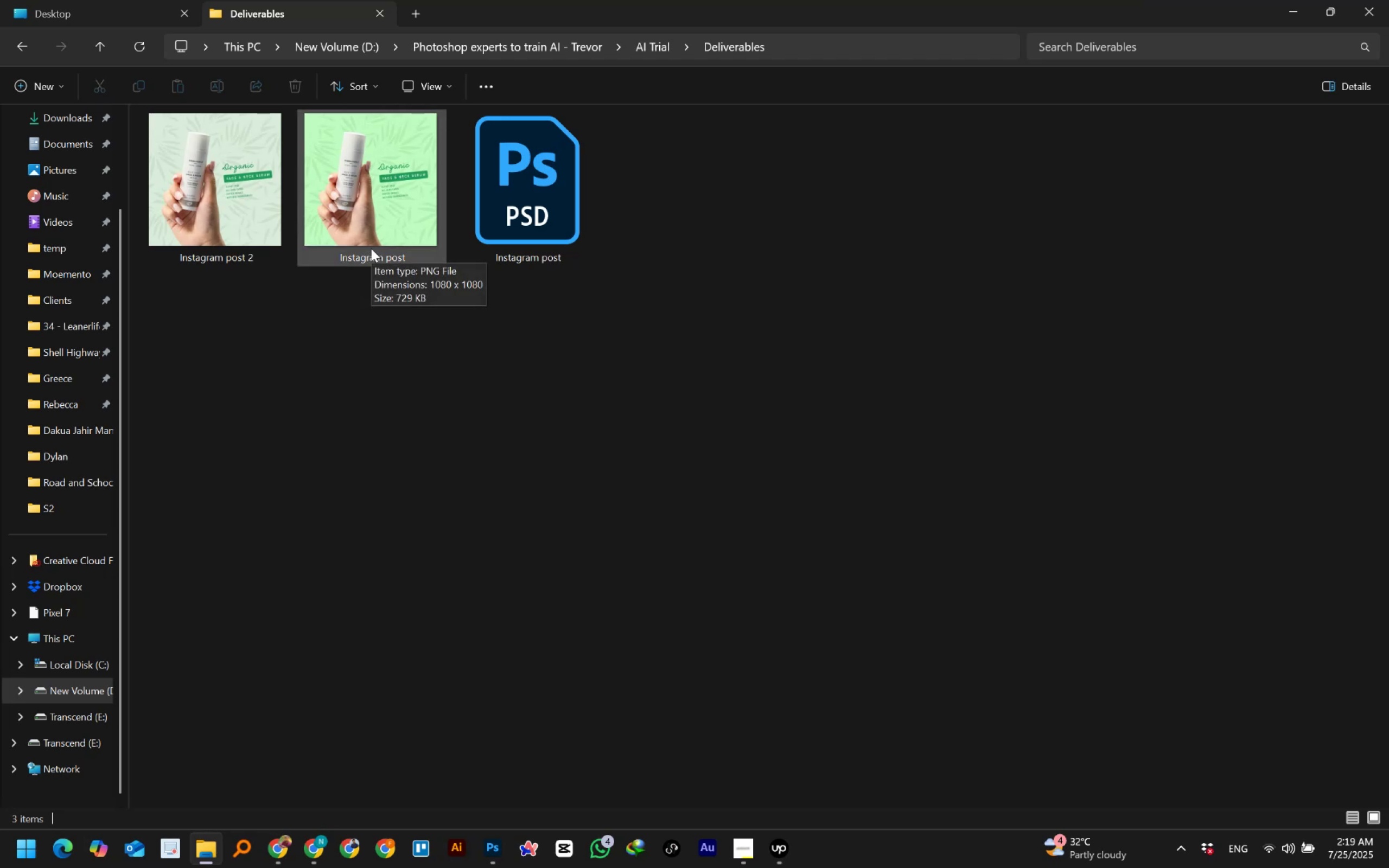 
mouse_move([277, 231])
 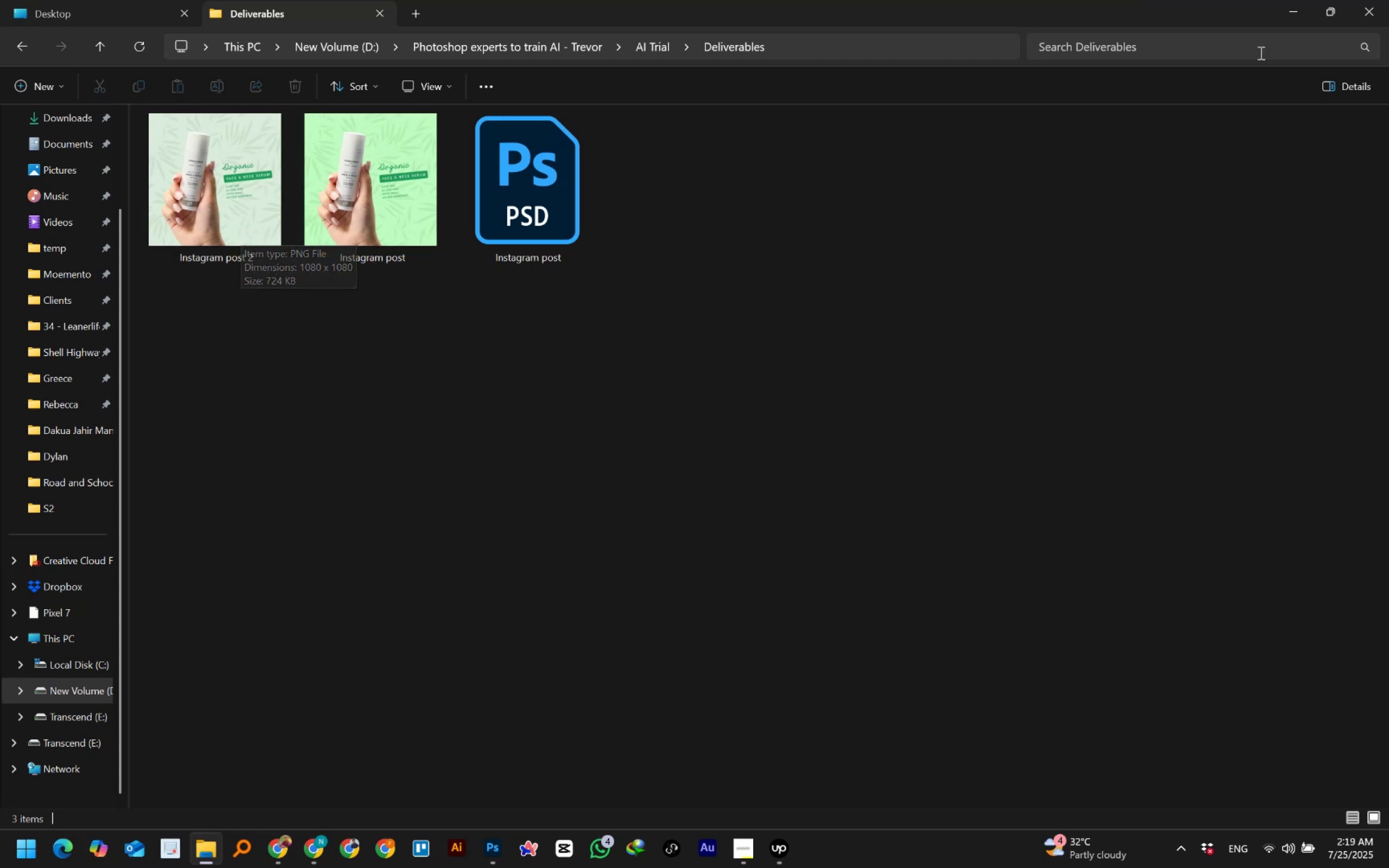 
left_click([1297, 7])
 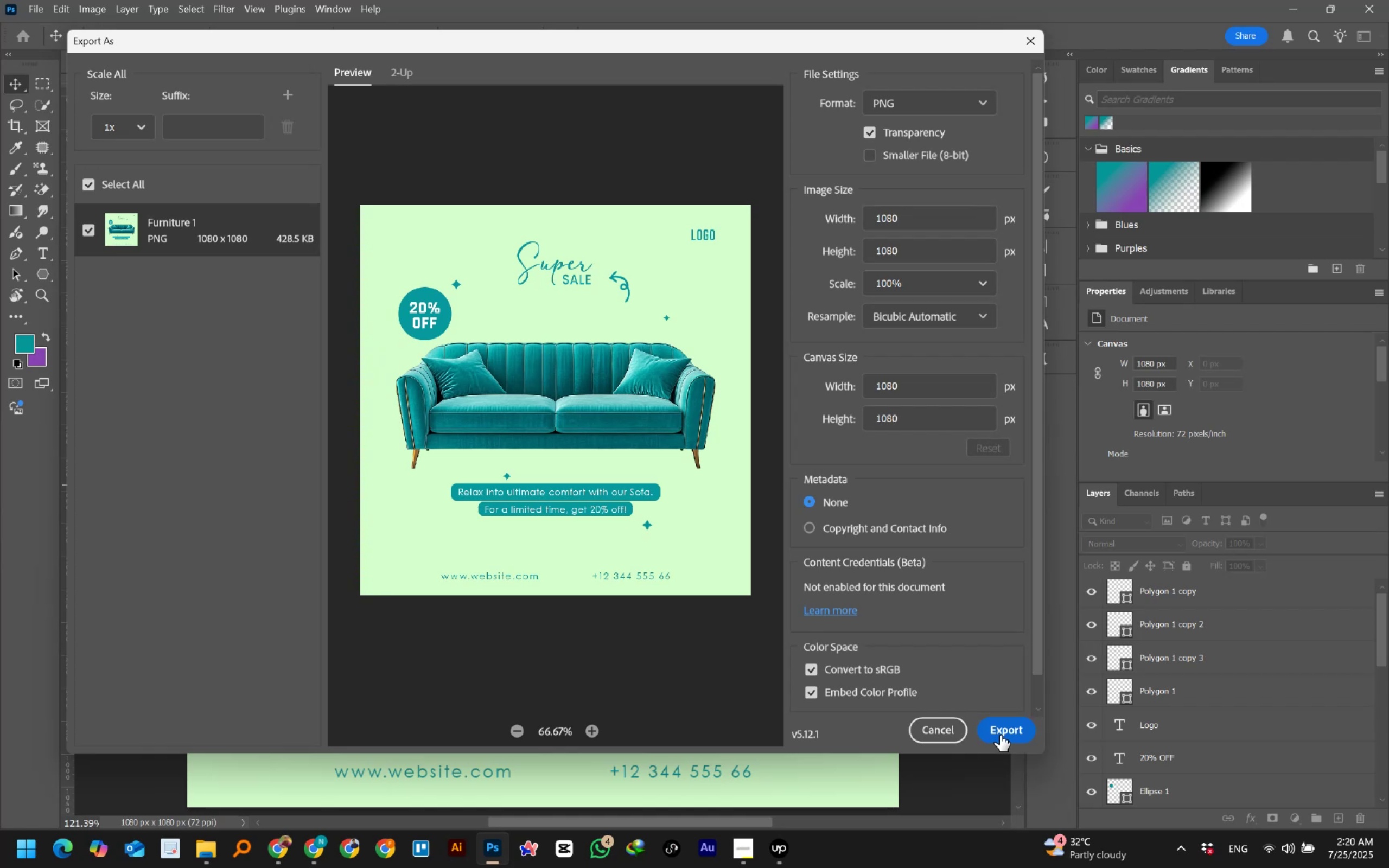 
wait(63.97)
 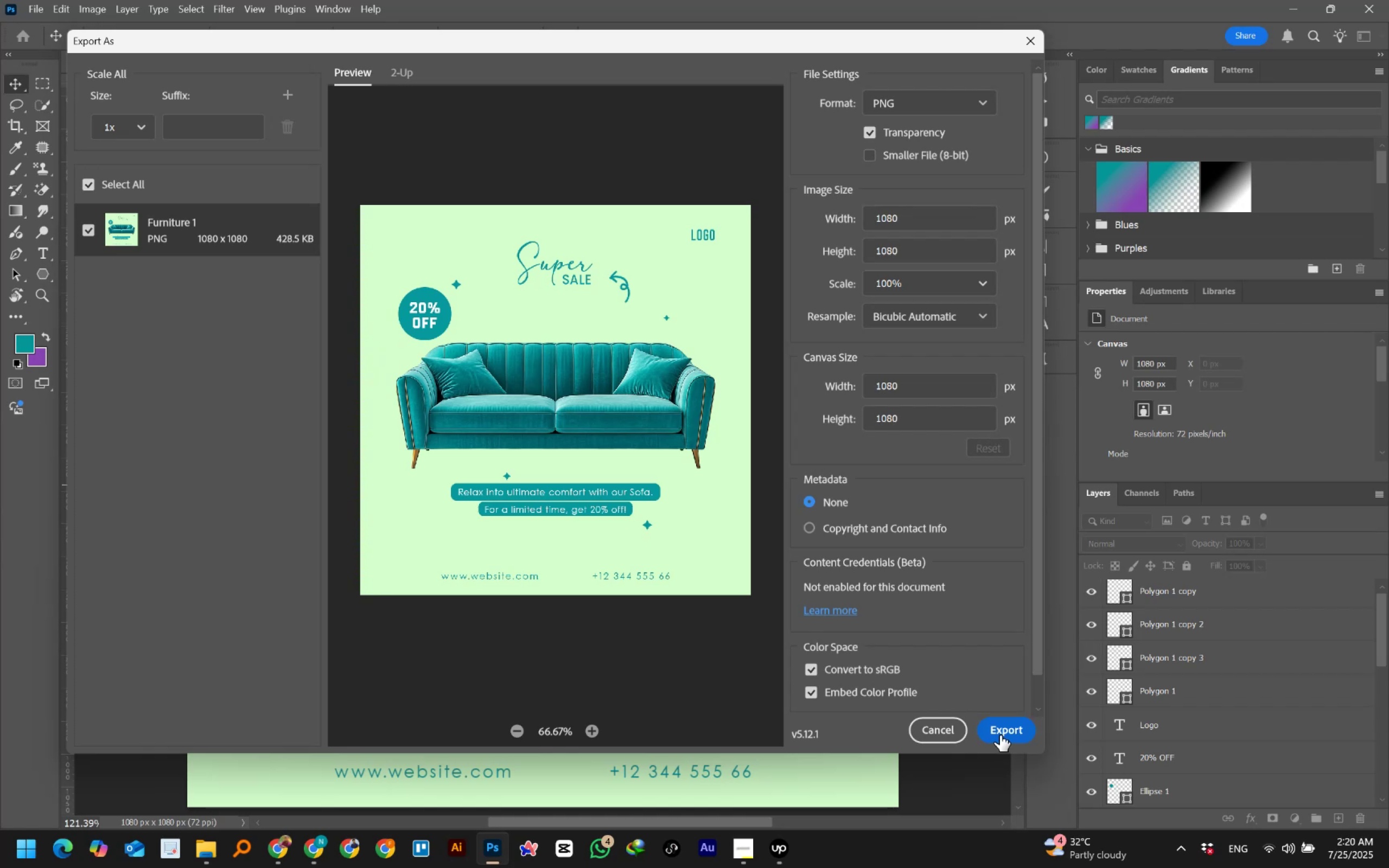 
left_click([1000, 735])
 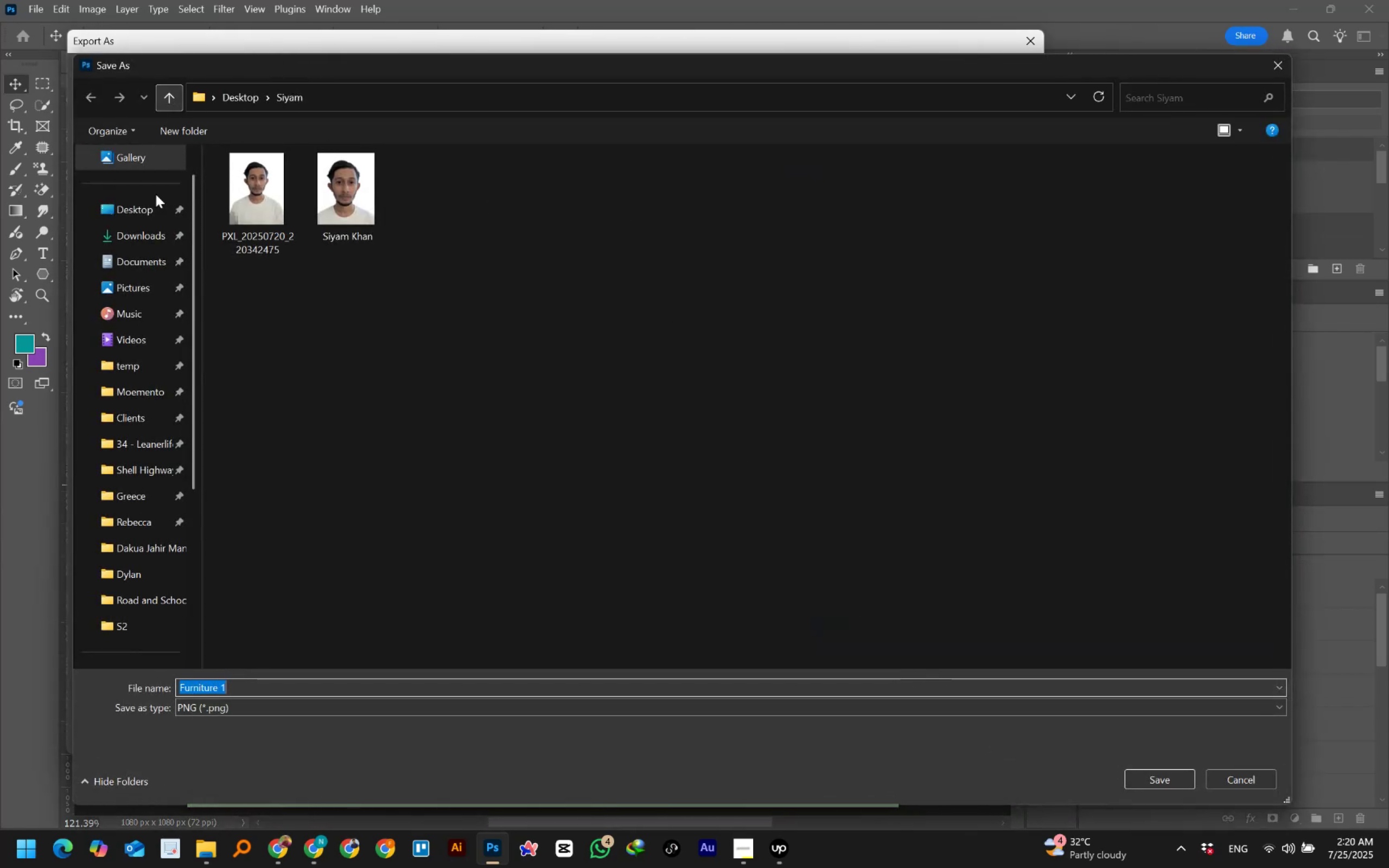 
left_click([130, 215])
 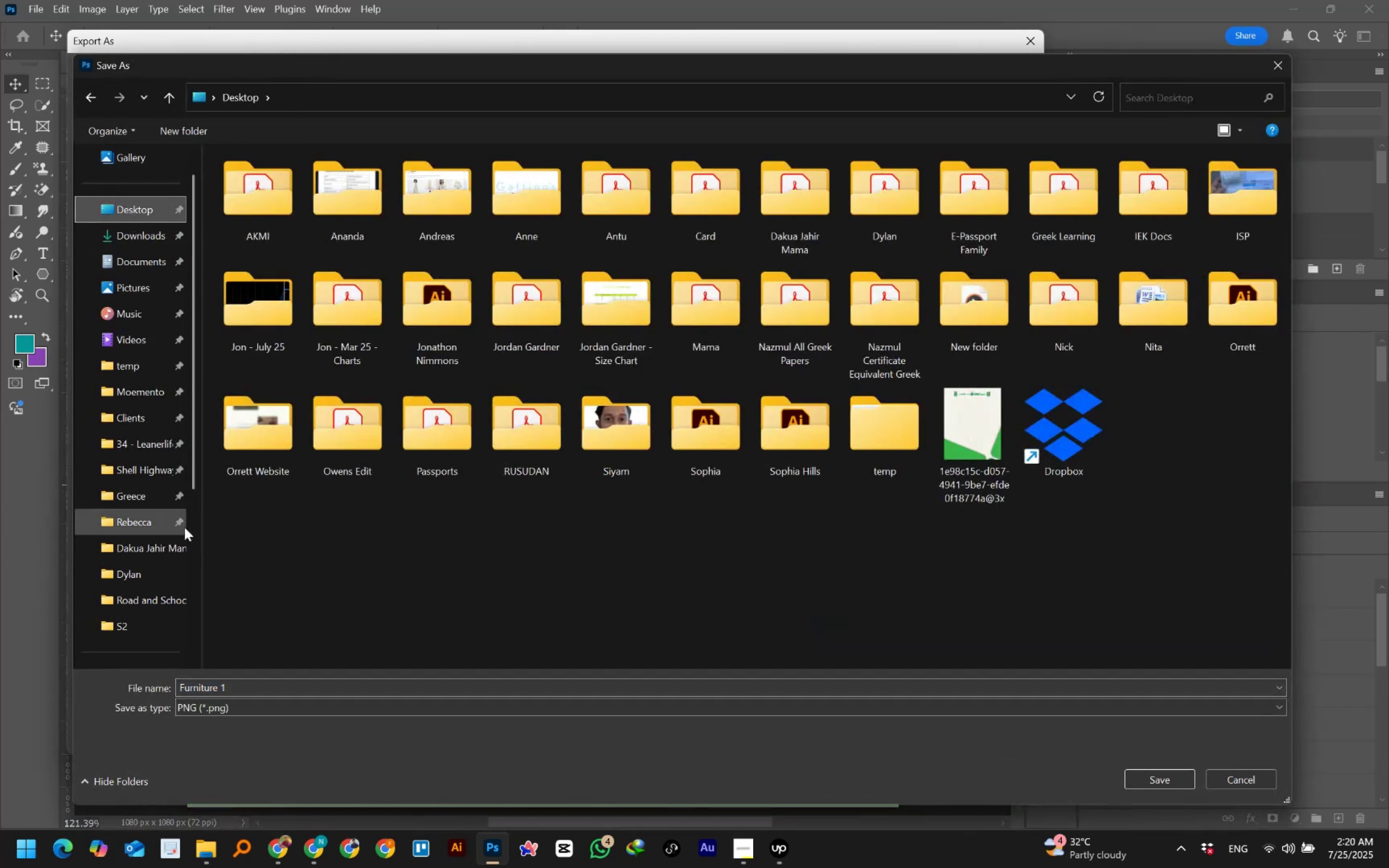 
scroll: coordinate [134, 561], scroll_direction: down, amount: 5.0
 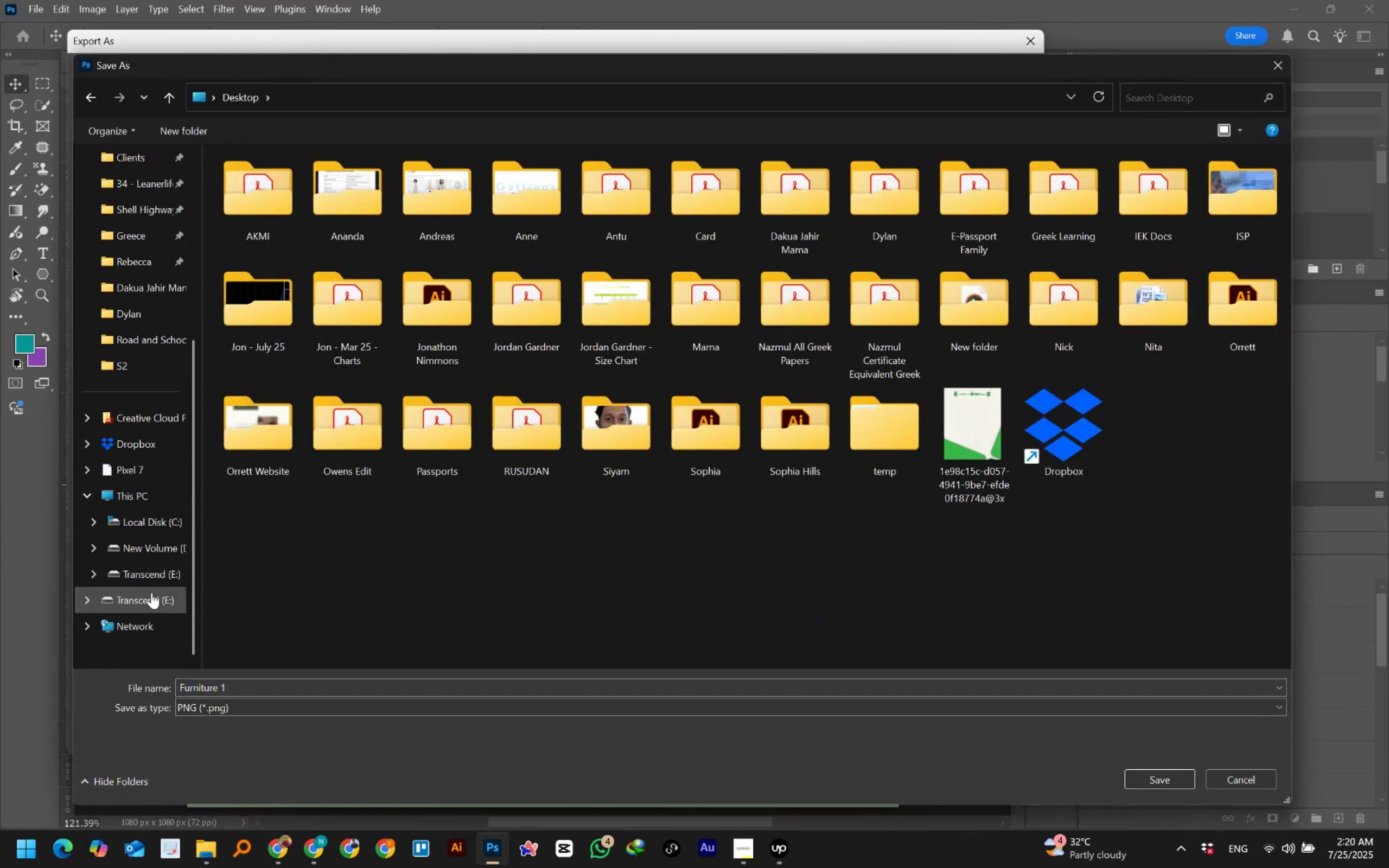 
left_click([156, 541])
 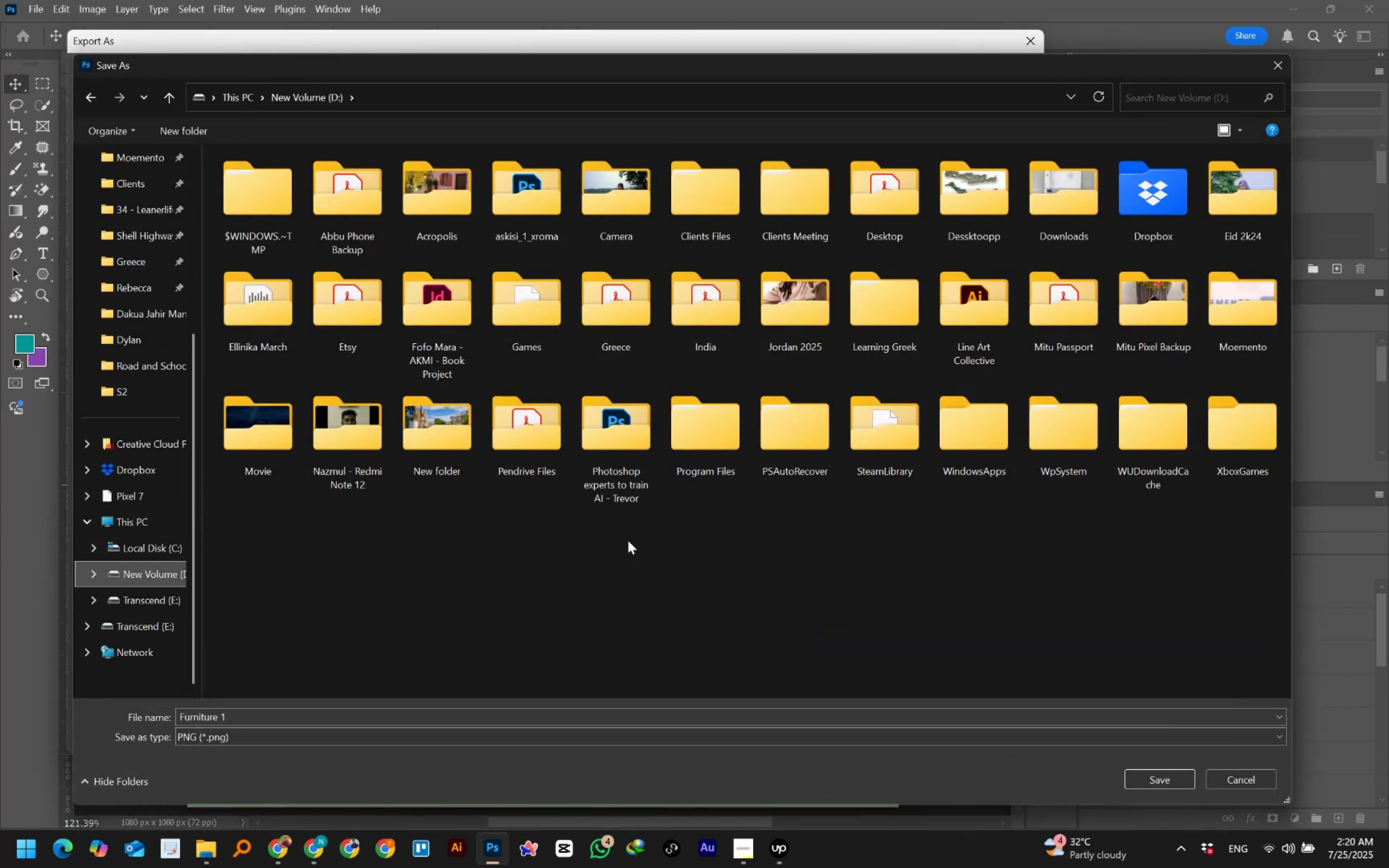 
double_click([620, 435])
 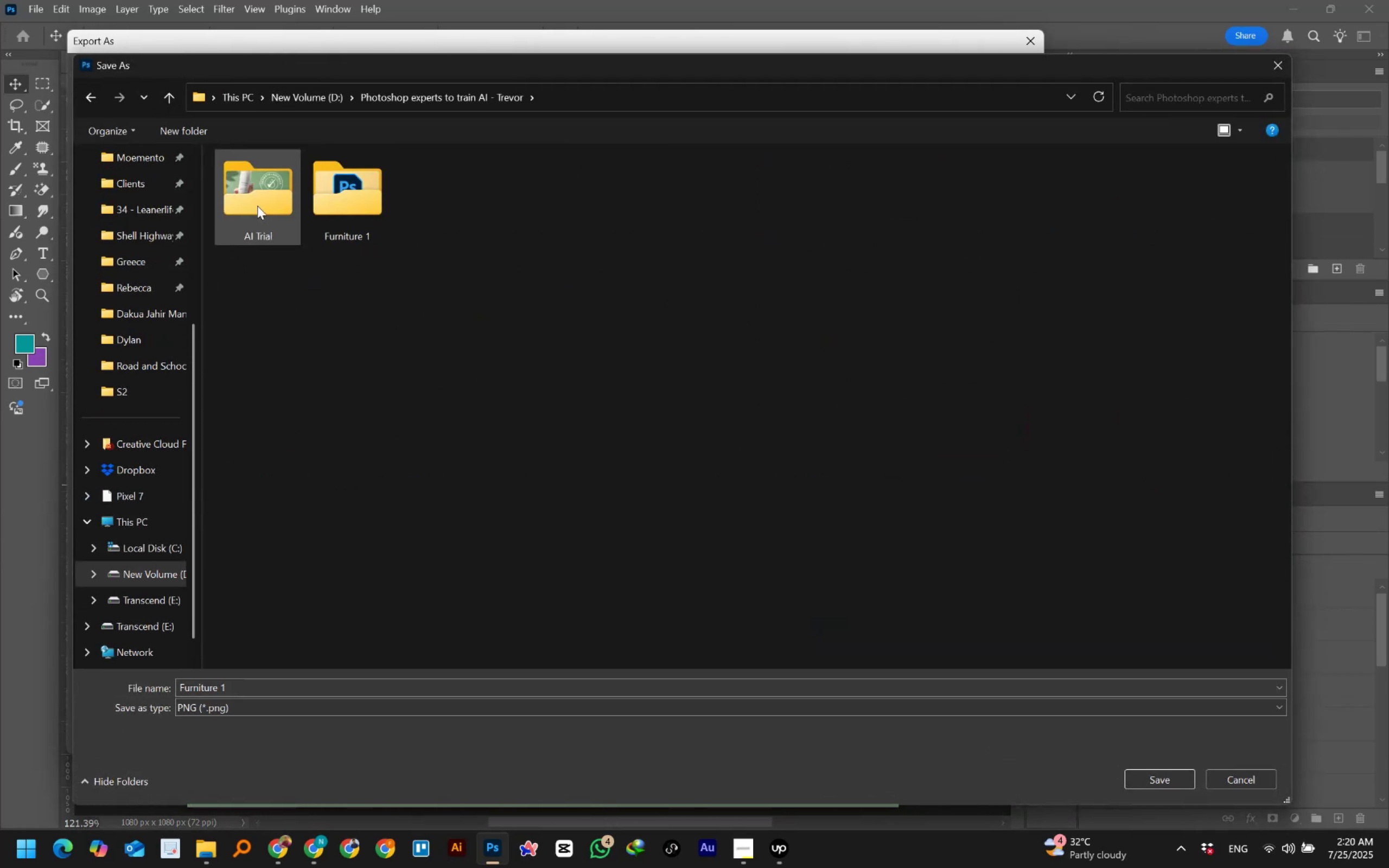 
double_click([342, 207])
 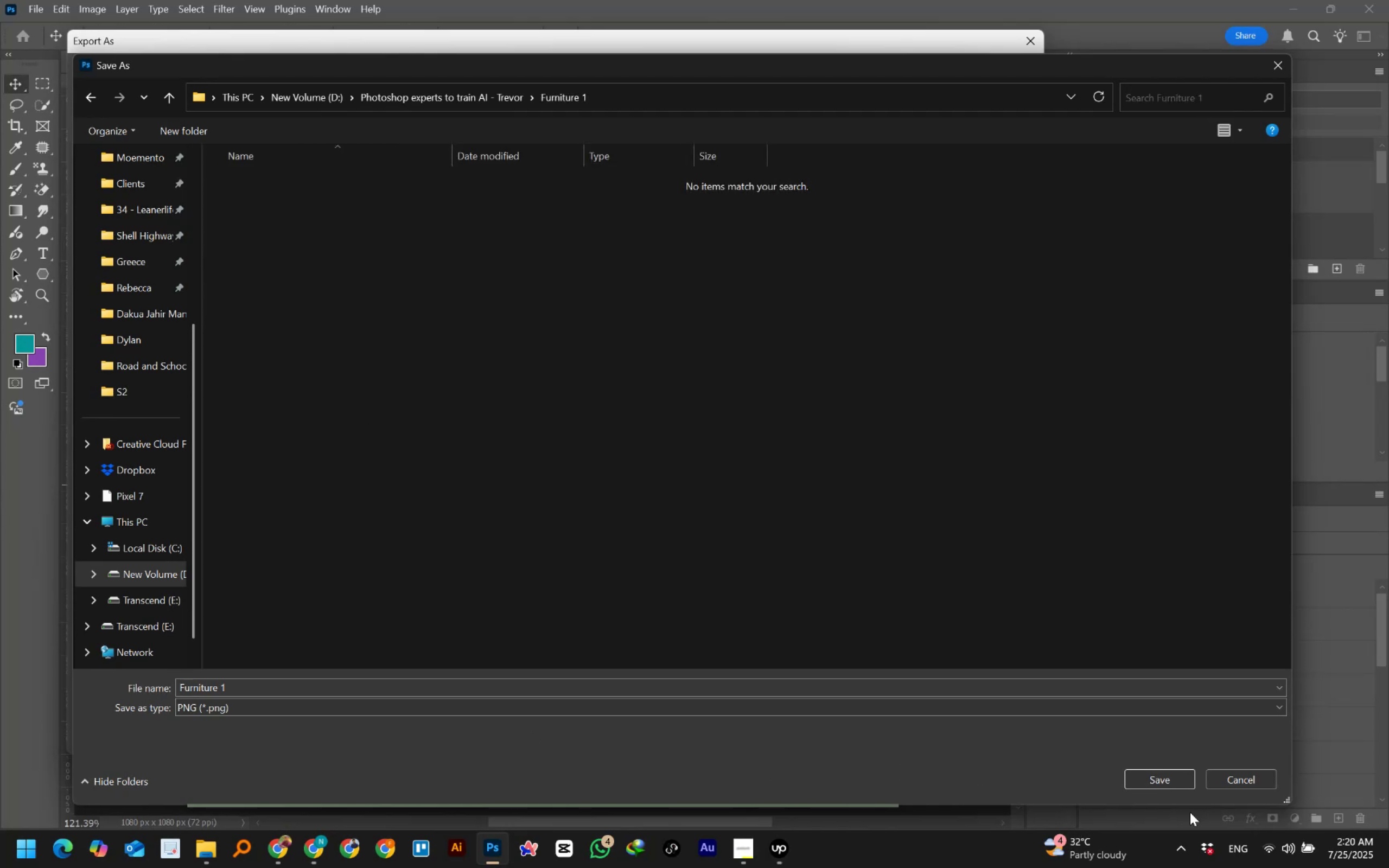 
left_click([1148, 769])
 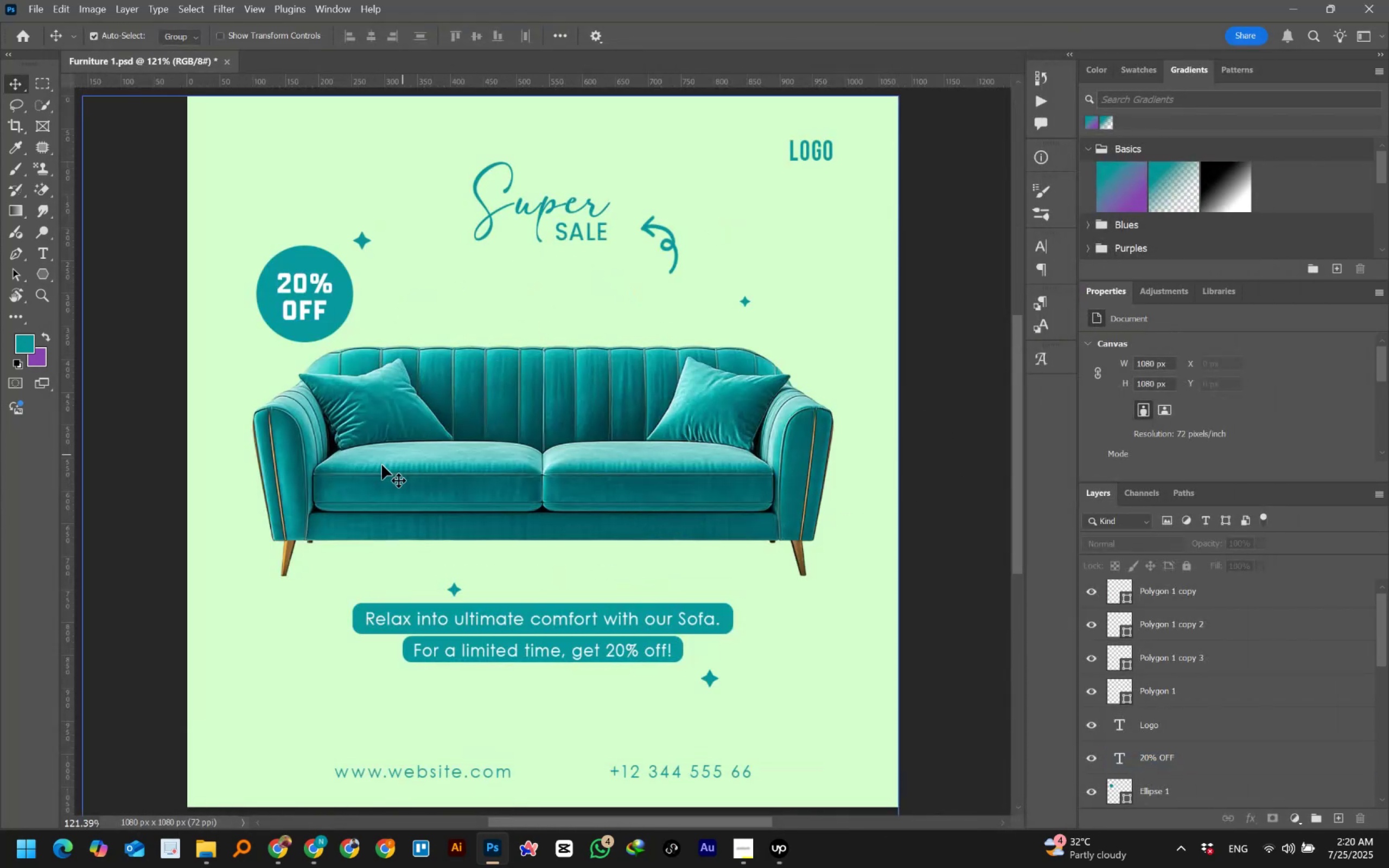 